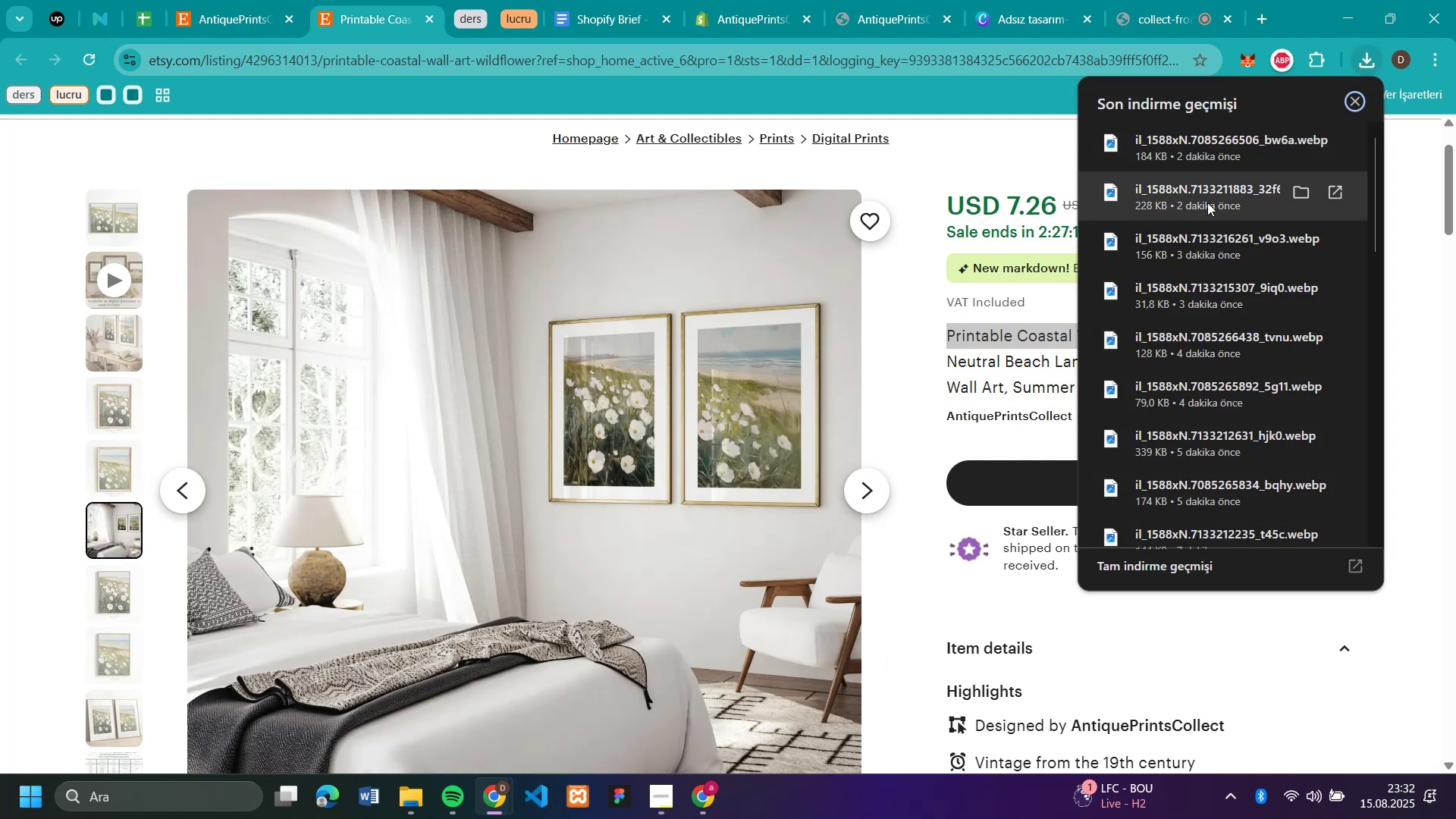 
left_click([1207, 202])
 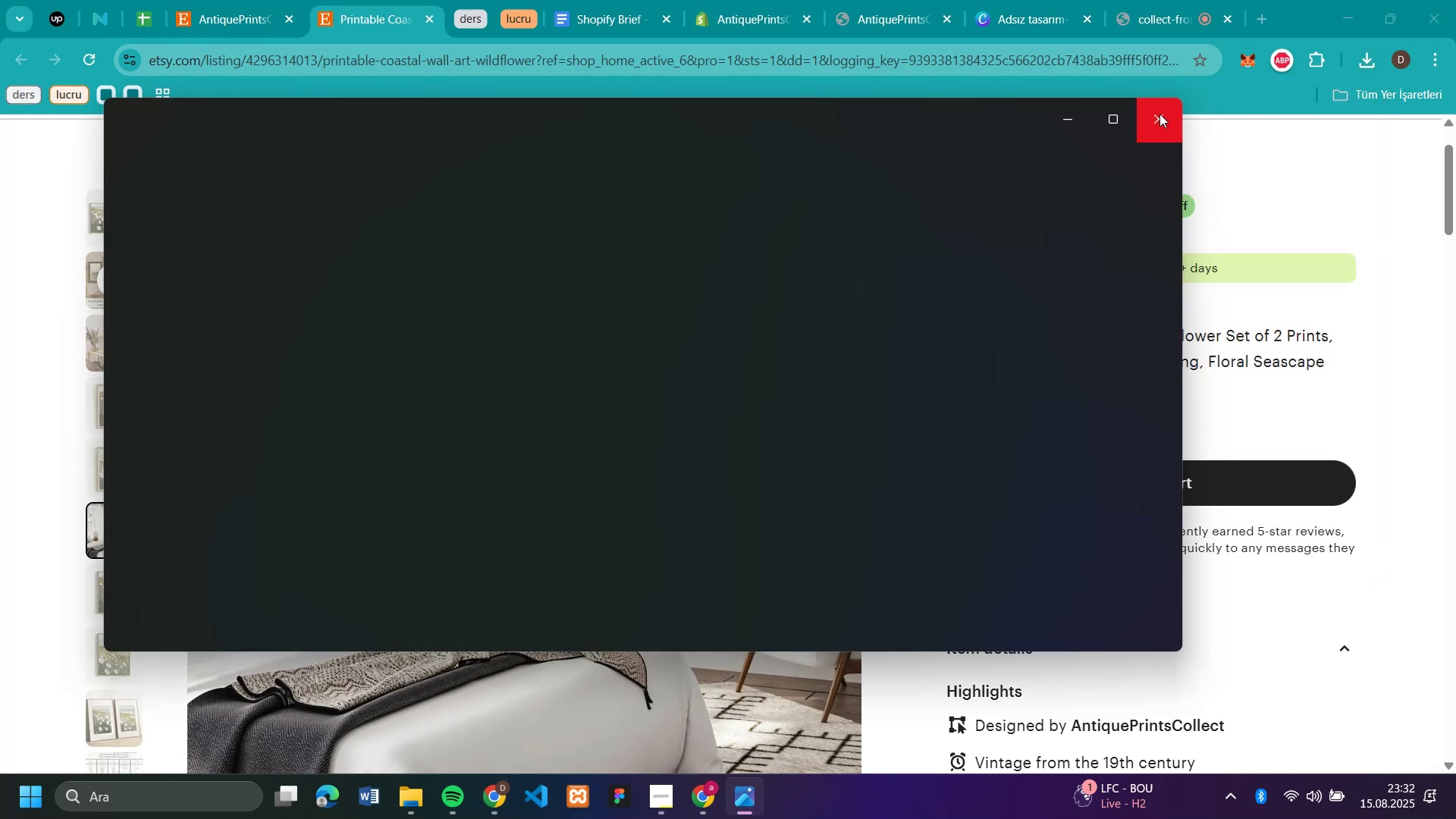 
wait(6.2)
 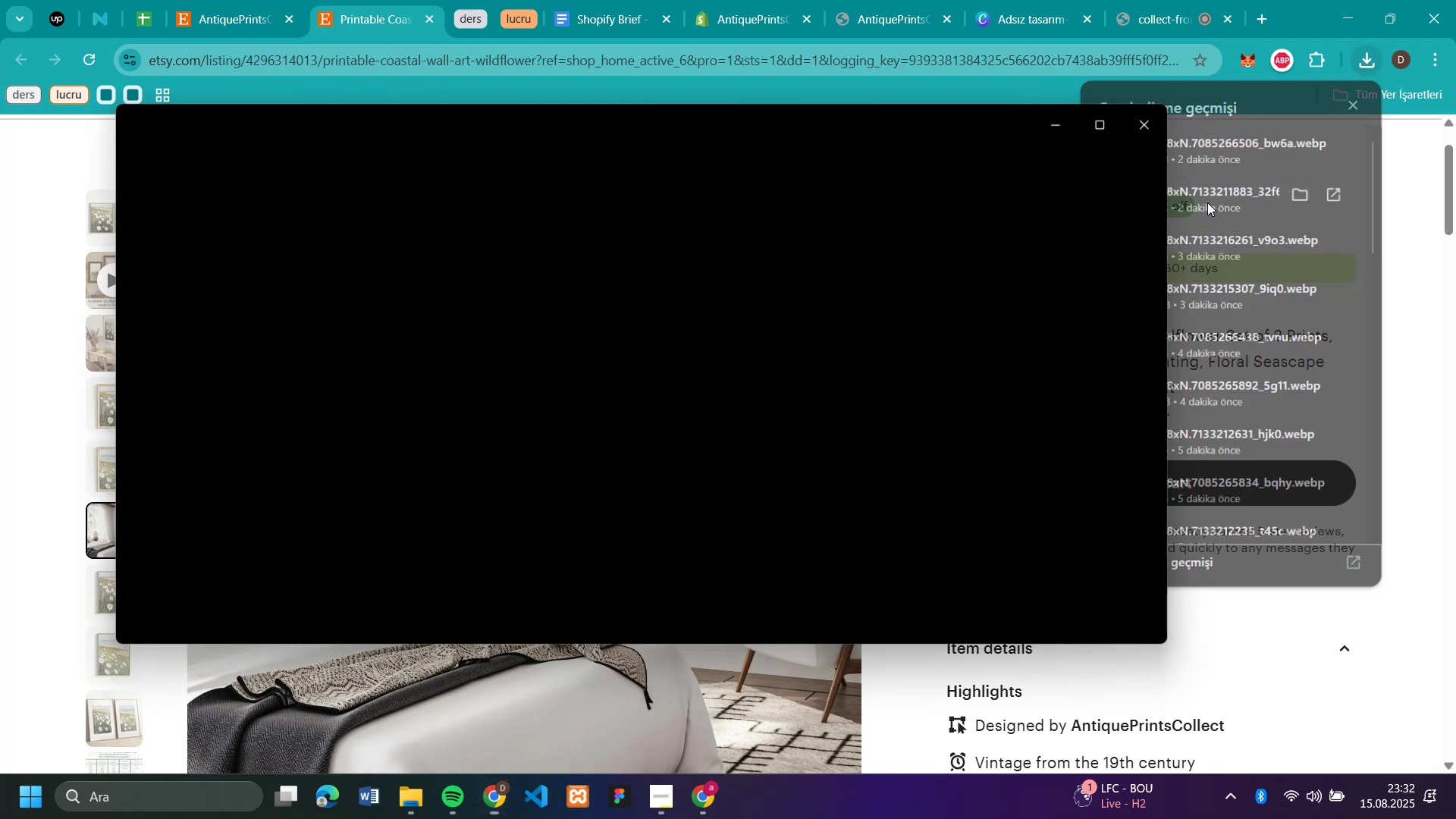 
left_click([1159, 114])
 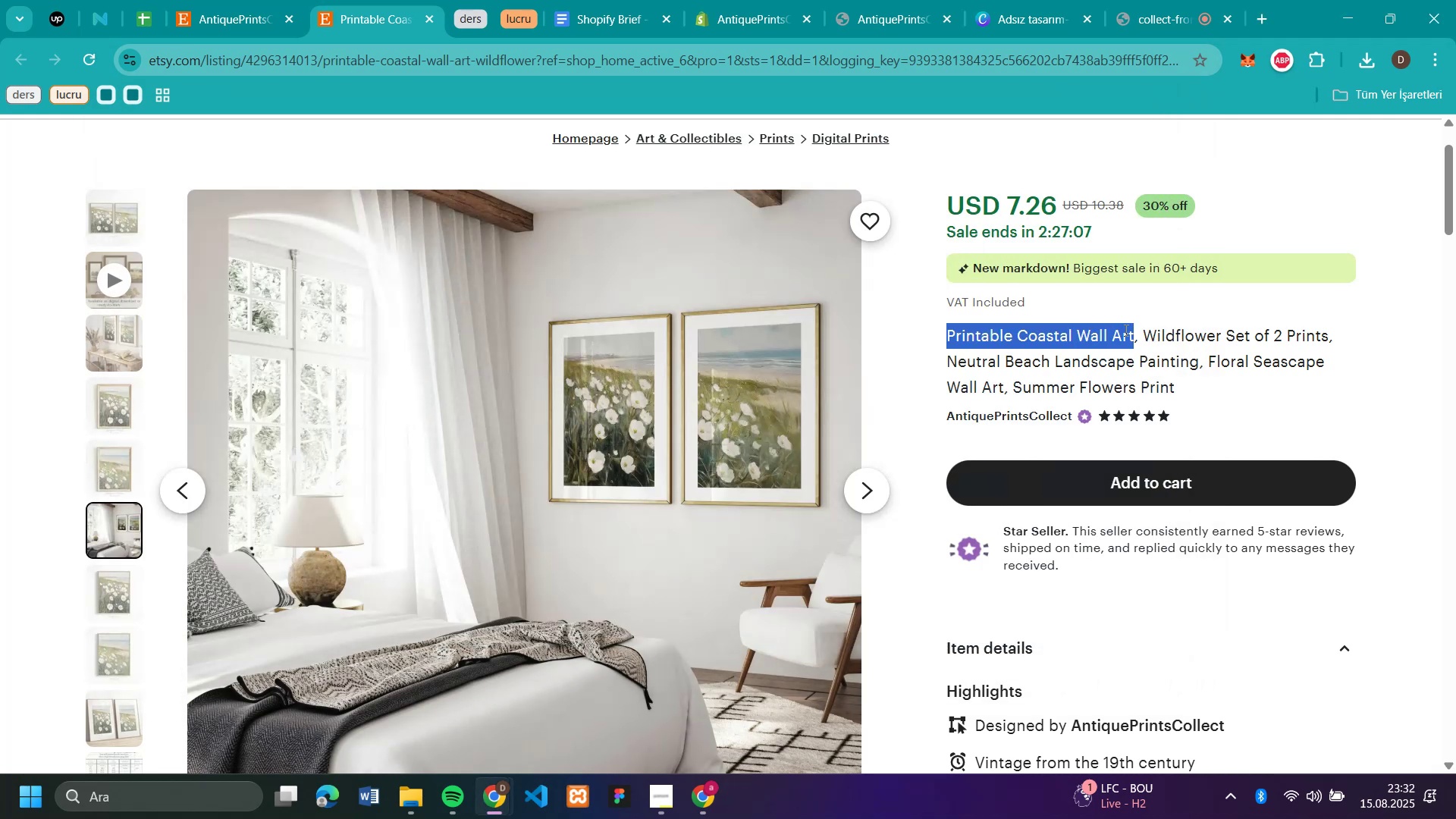 
left_click([1134, 335])
 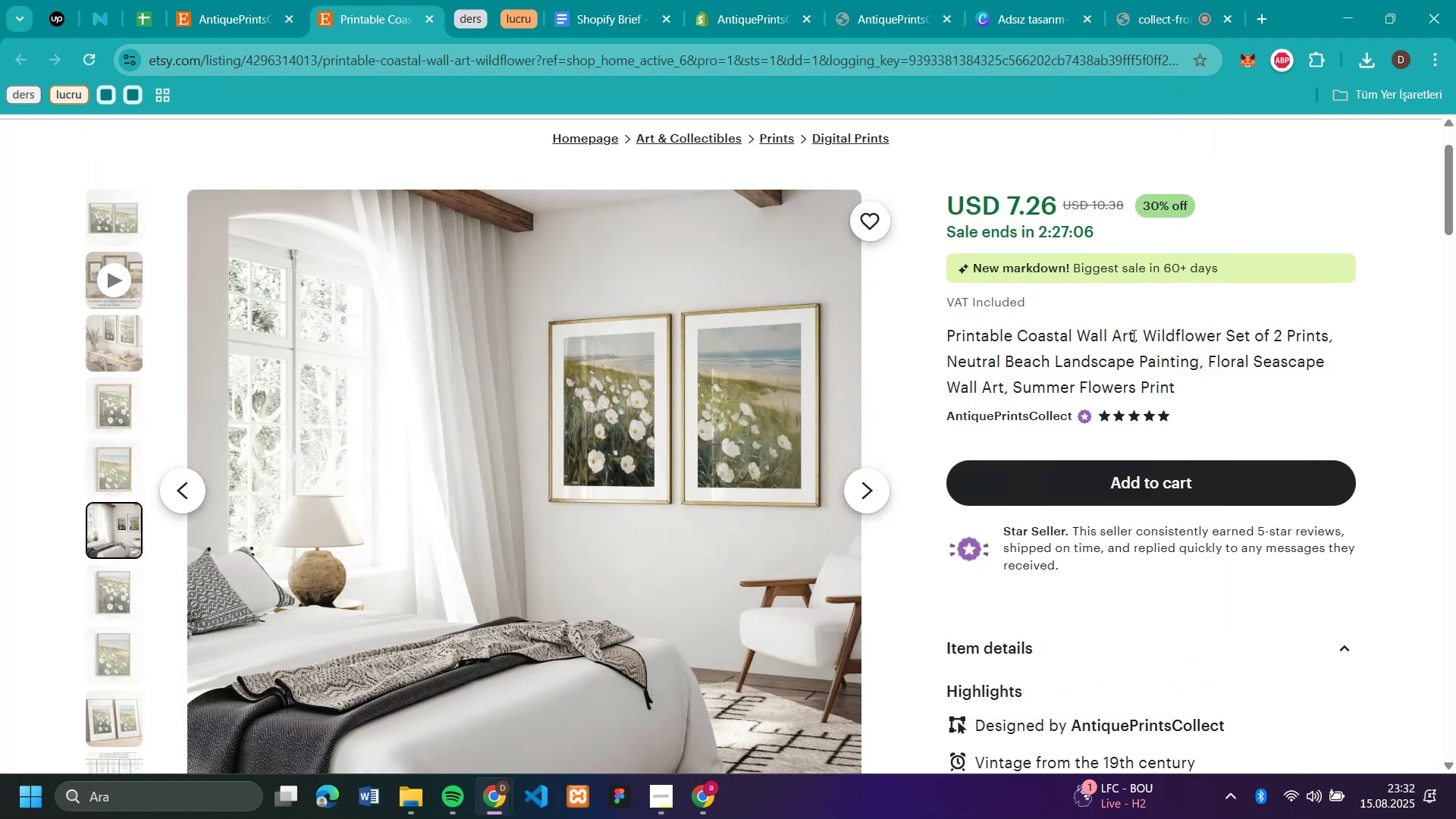 
left_click_drag(start_coordinate=[1131, 334], to_coordinate=[1048, 338])
 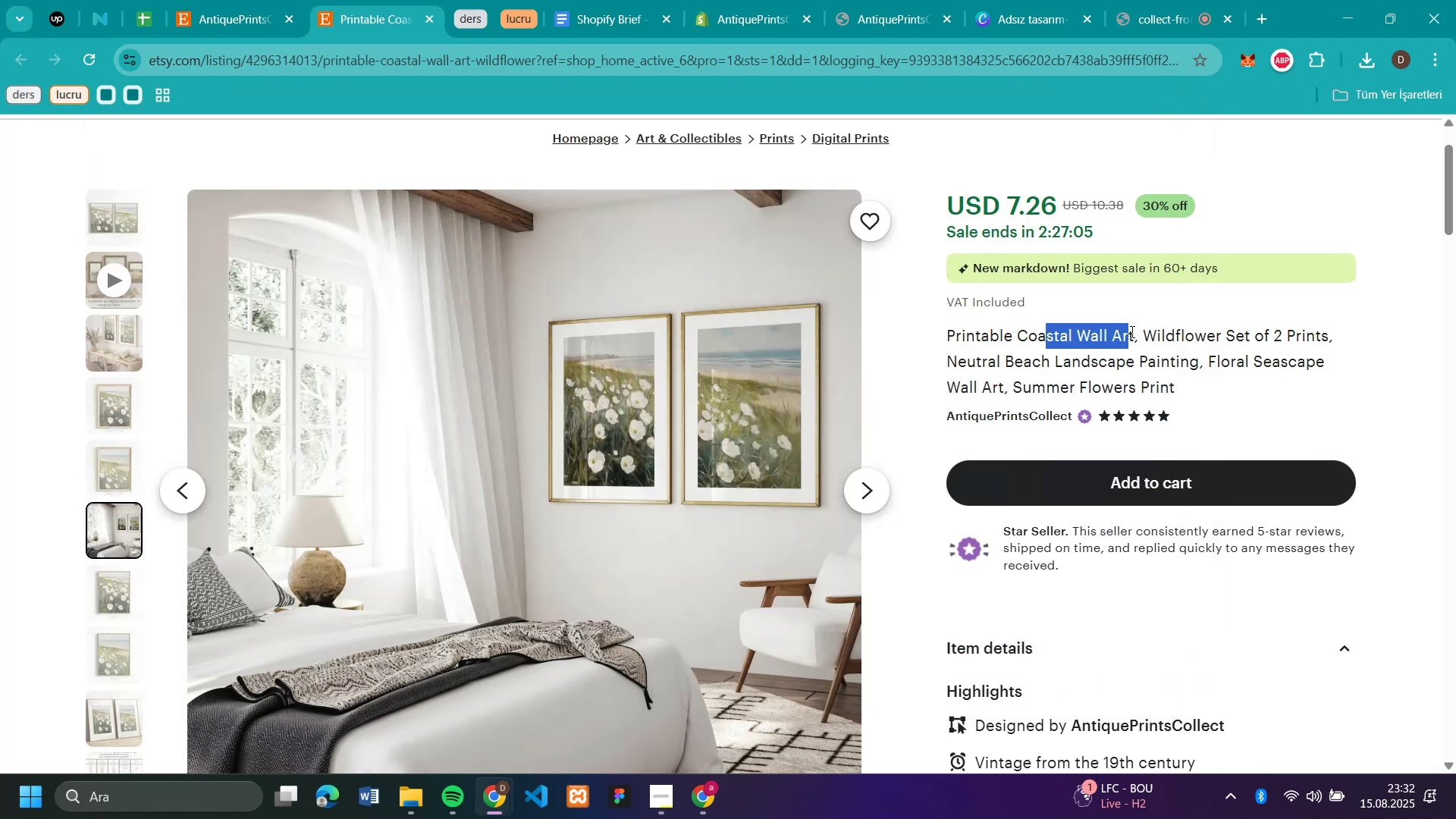 
left_click_drag(start_coordinate=[1133, 331], to_coordinate=[949, 331])
 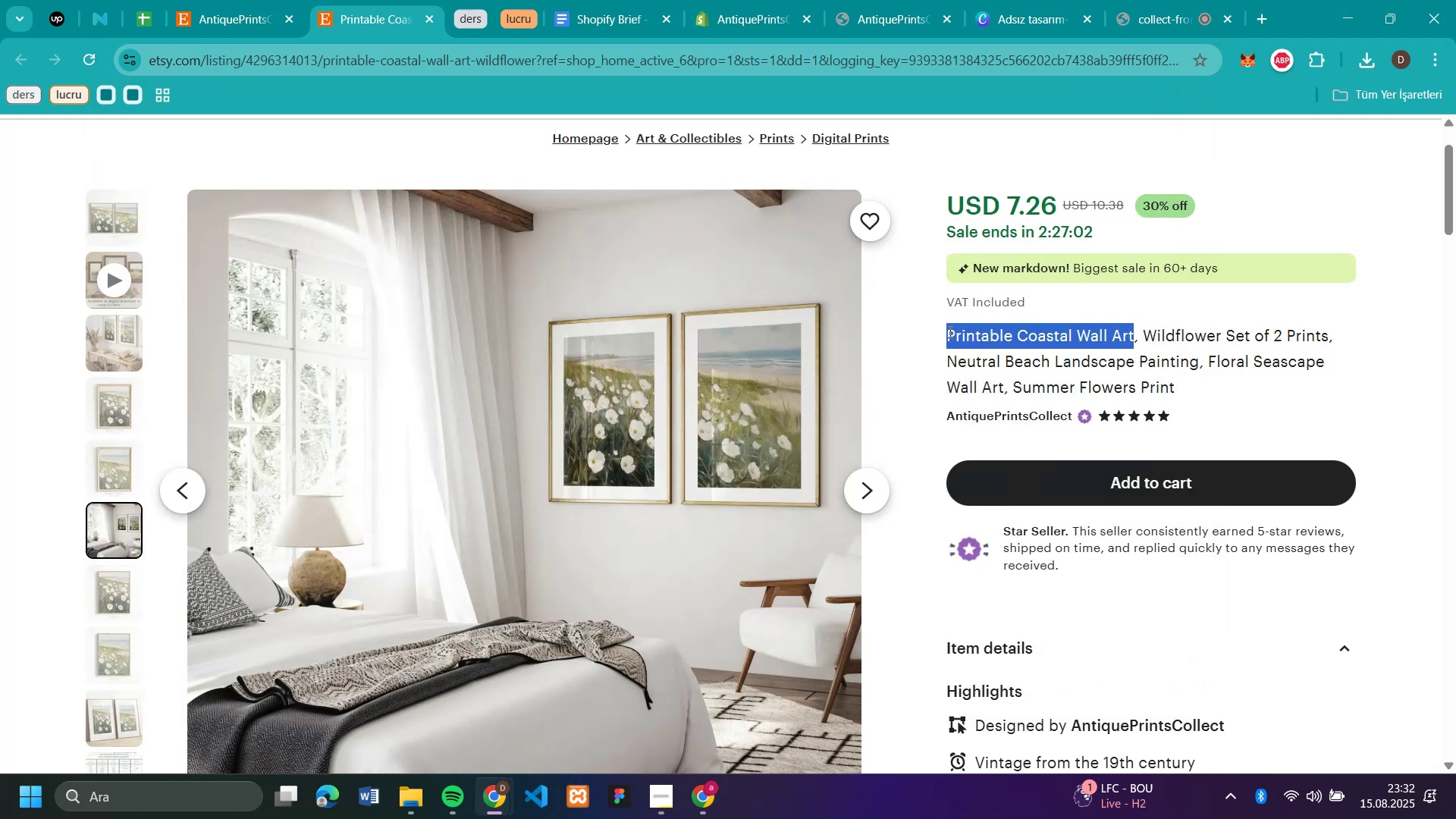 
key(Control+C)
 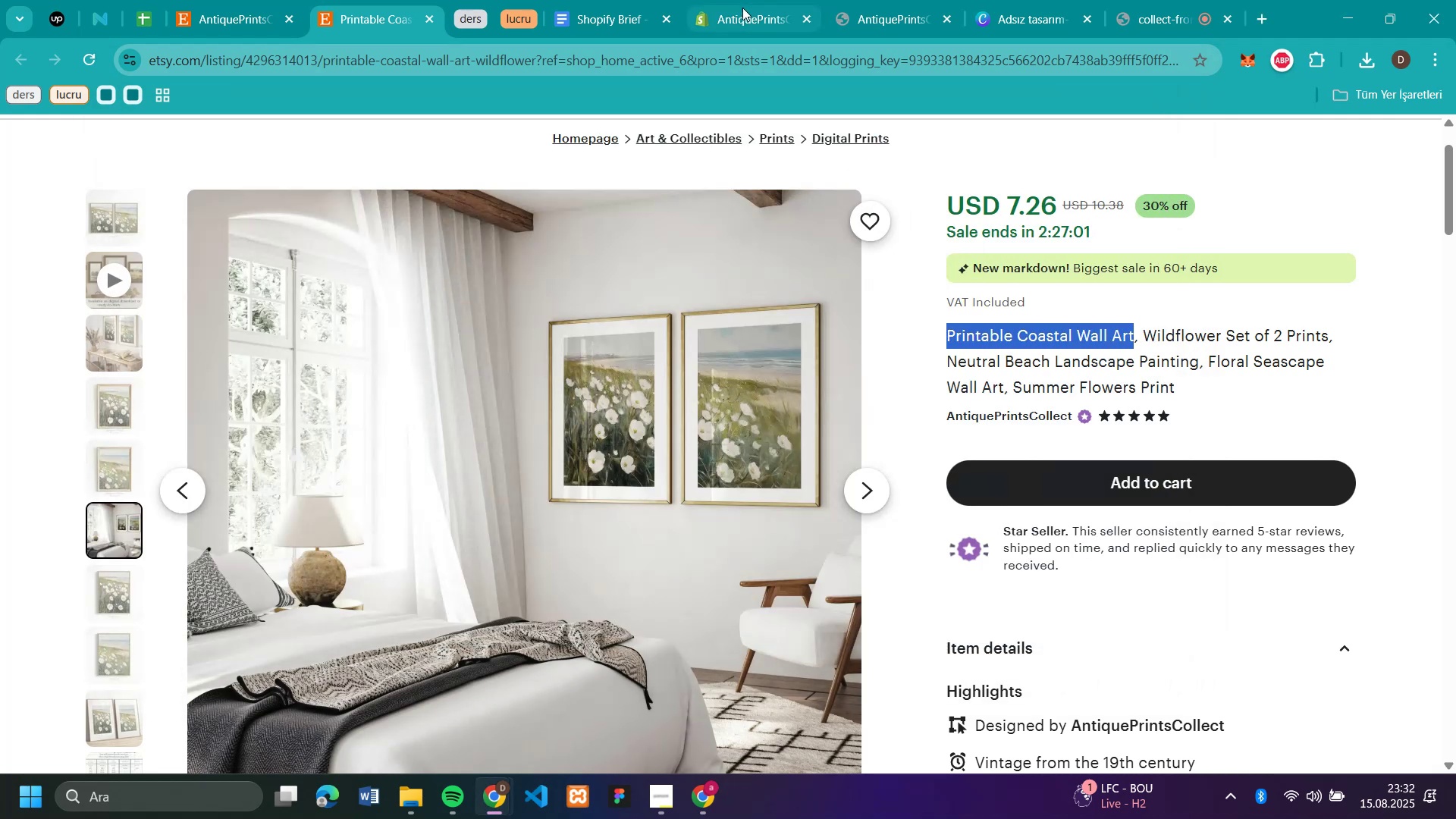 
left_click([742, 8])
 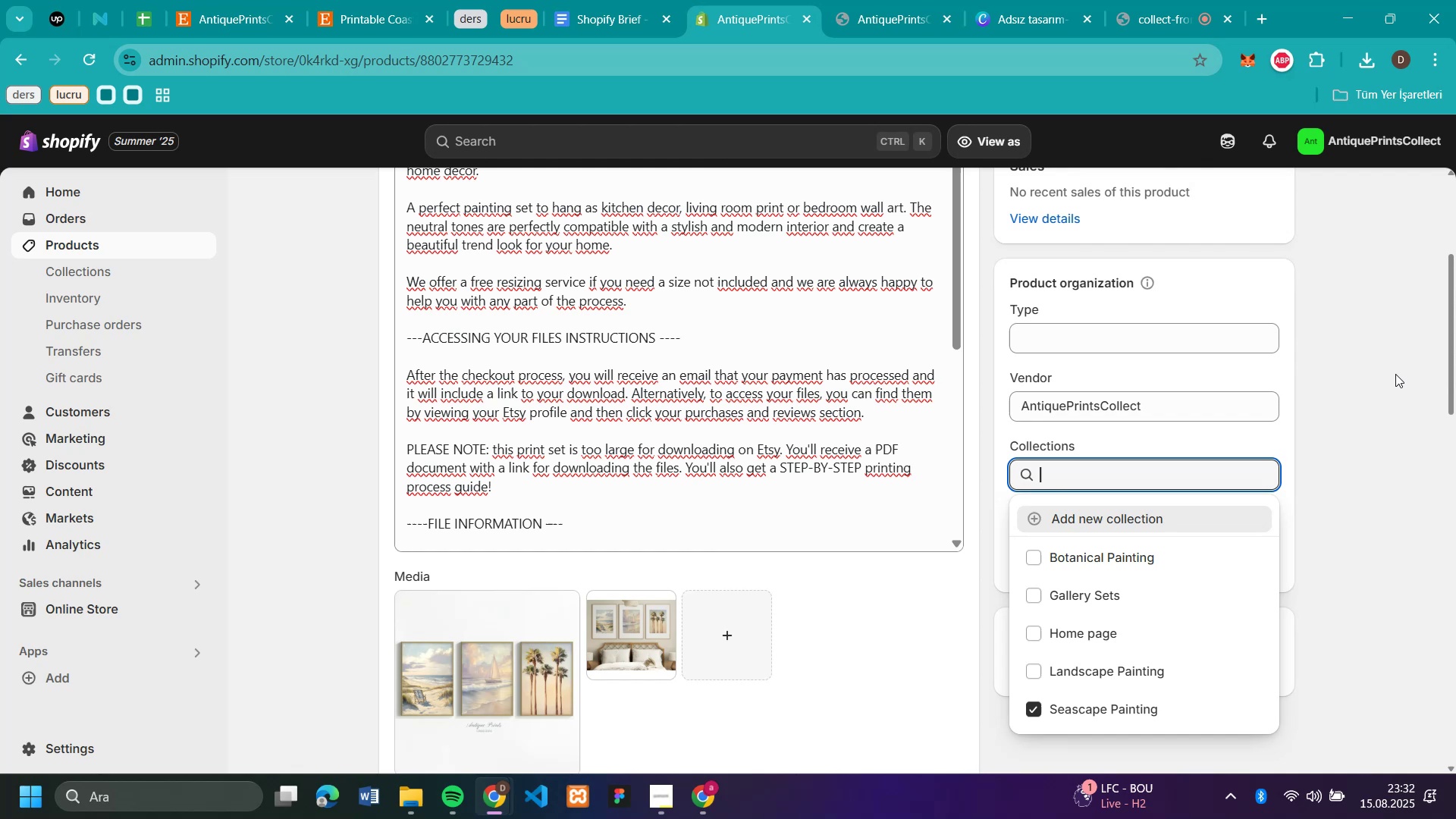 
left_click([1393, 374])
 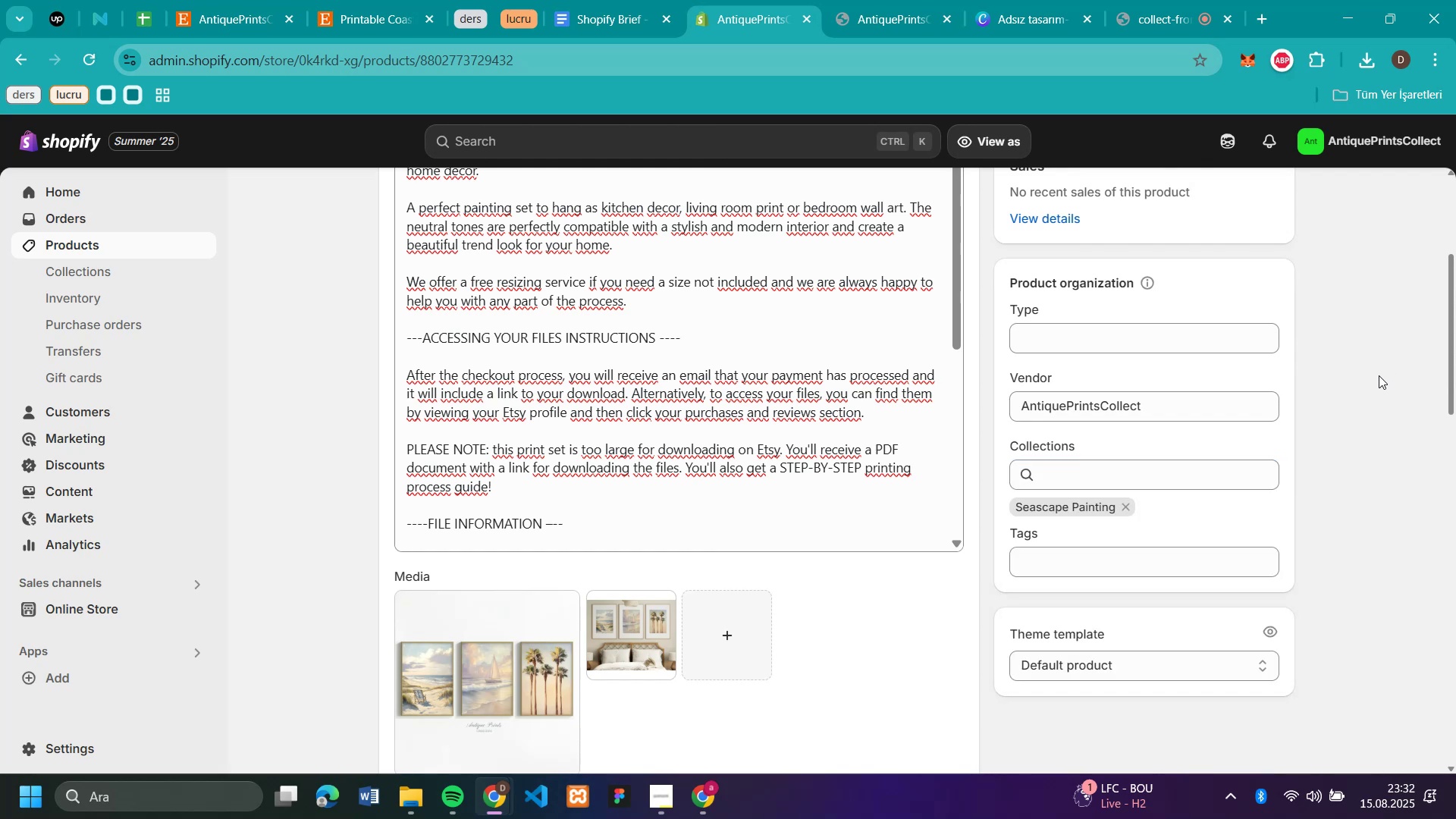 
scroll: coordinate [1379, 375], scroll_direction: down, amount: 6.0
 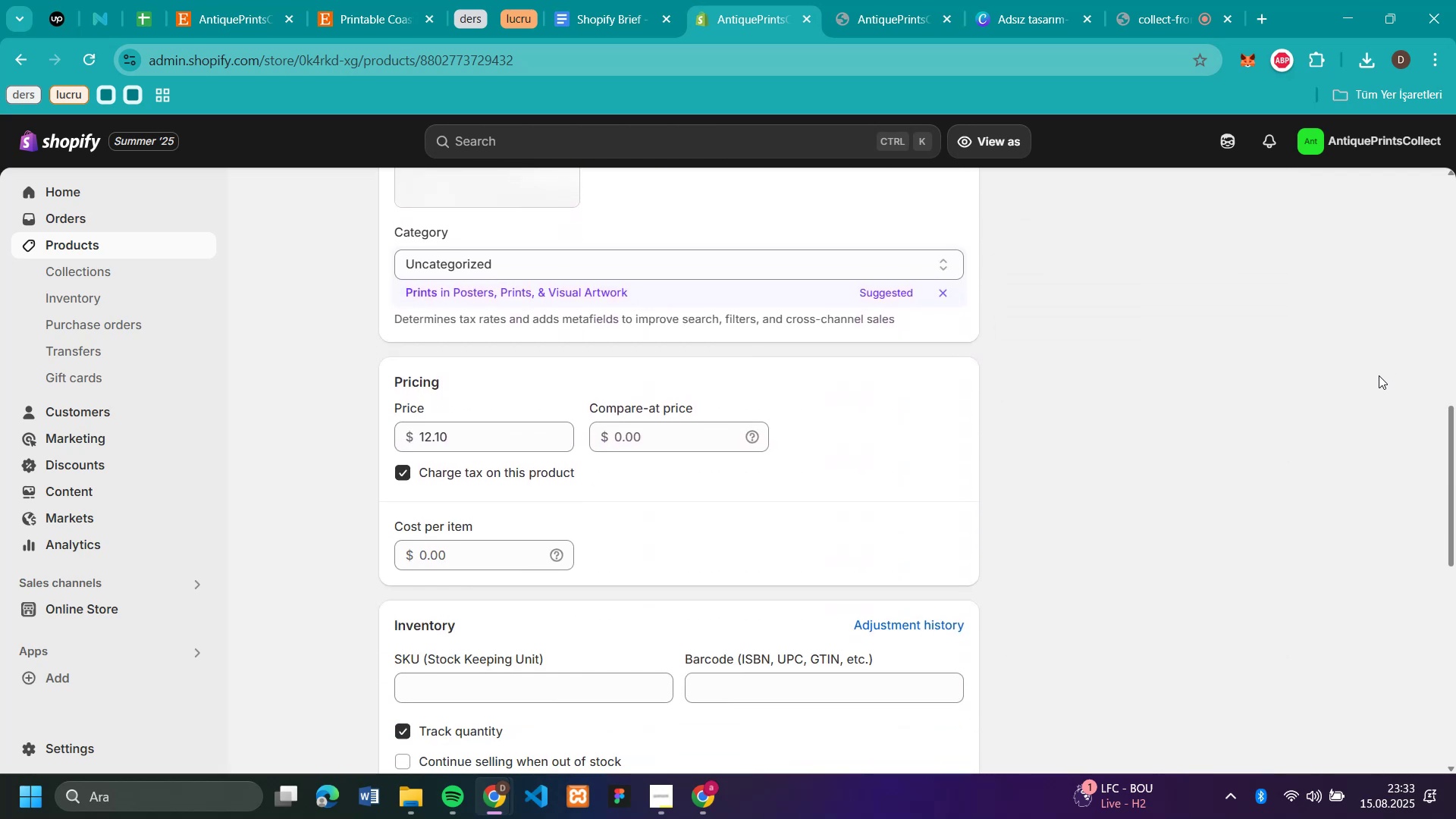 
scroll: coordinate [771, 288], scroll_direction: up, amount: 13.0
 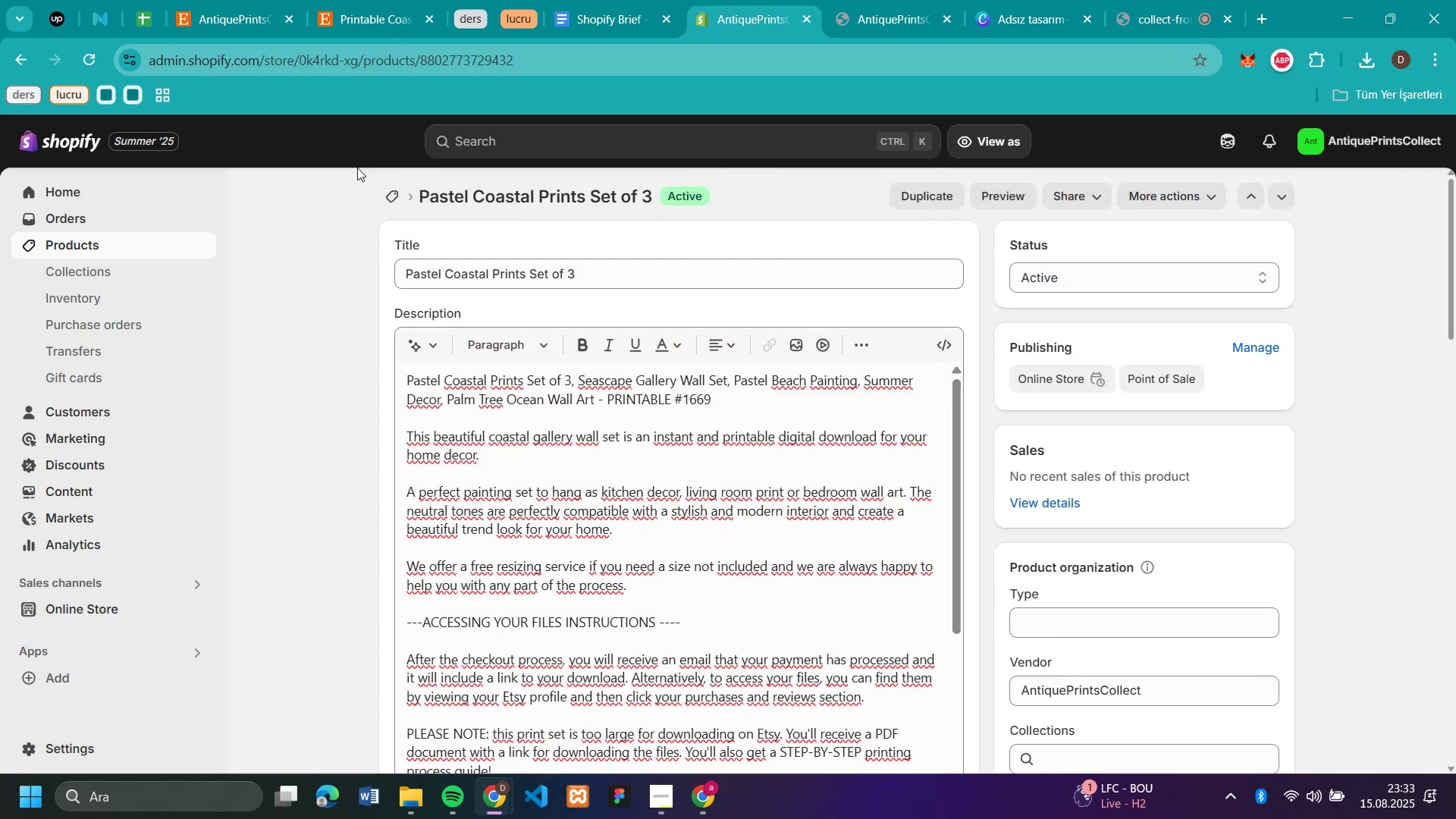 
mouse_move([391, 202])
 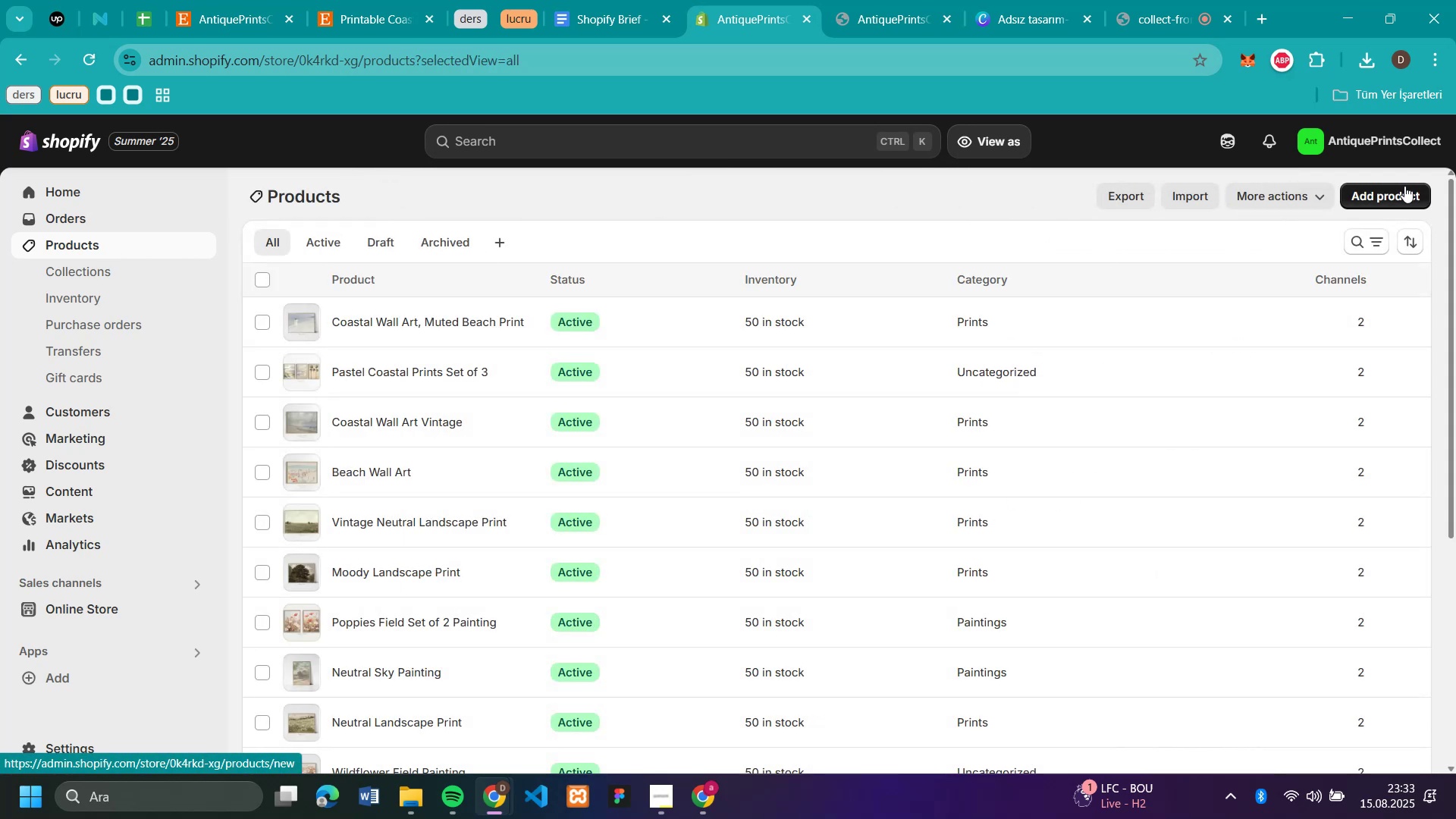 
left_click([1404, 186])
 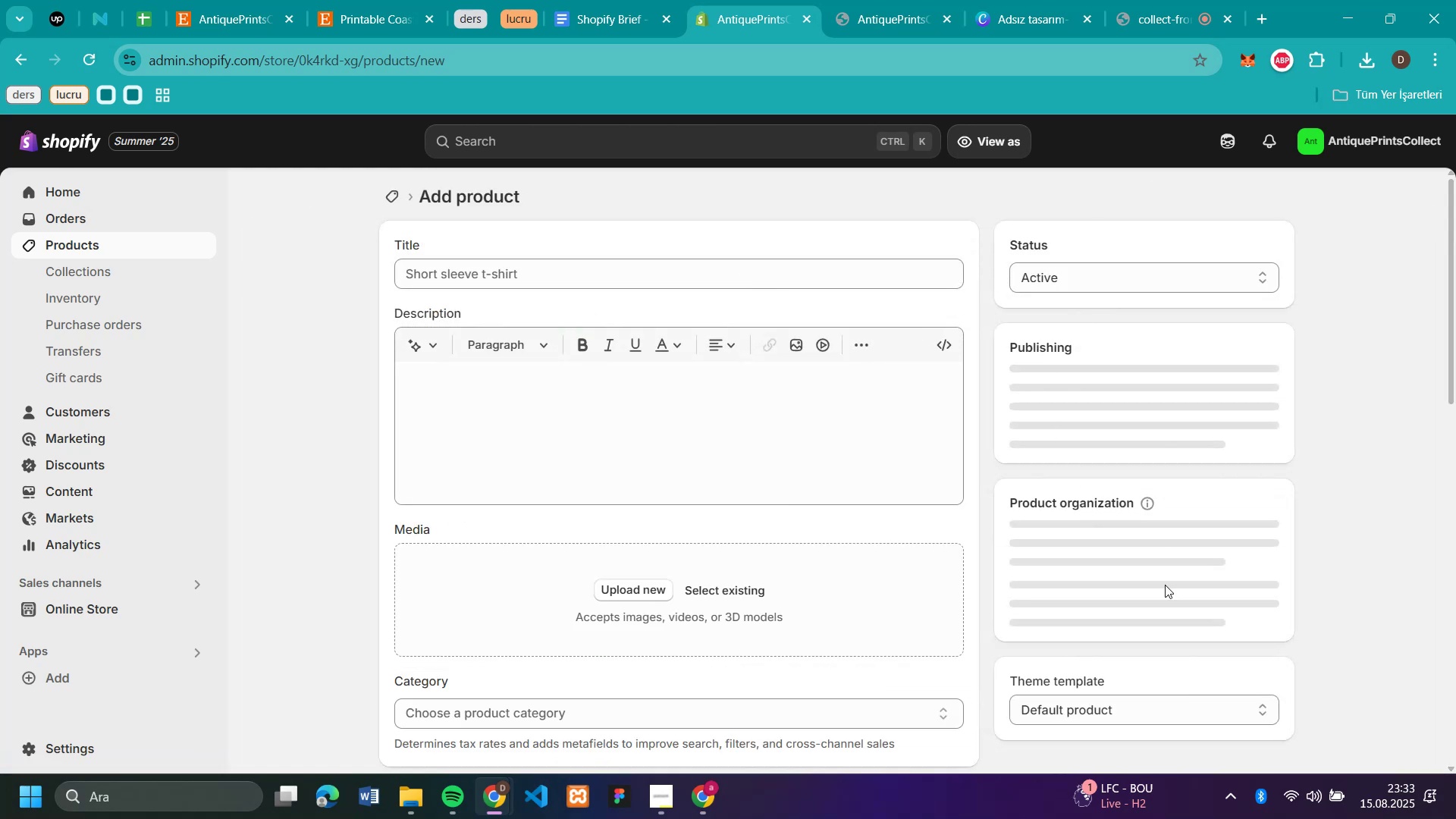 
scroll: coordinate [1094, 482], scroll_direction: down, amount: 2.0
 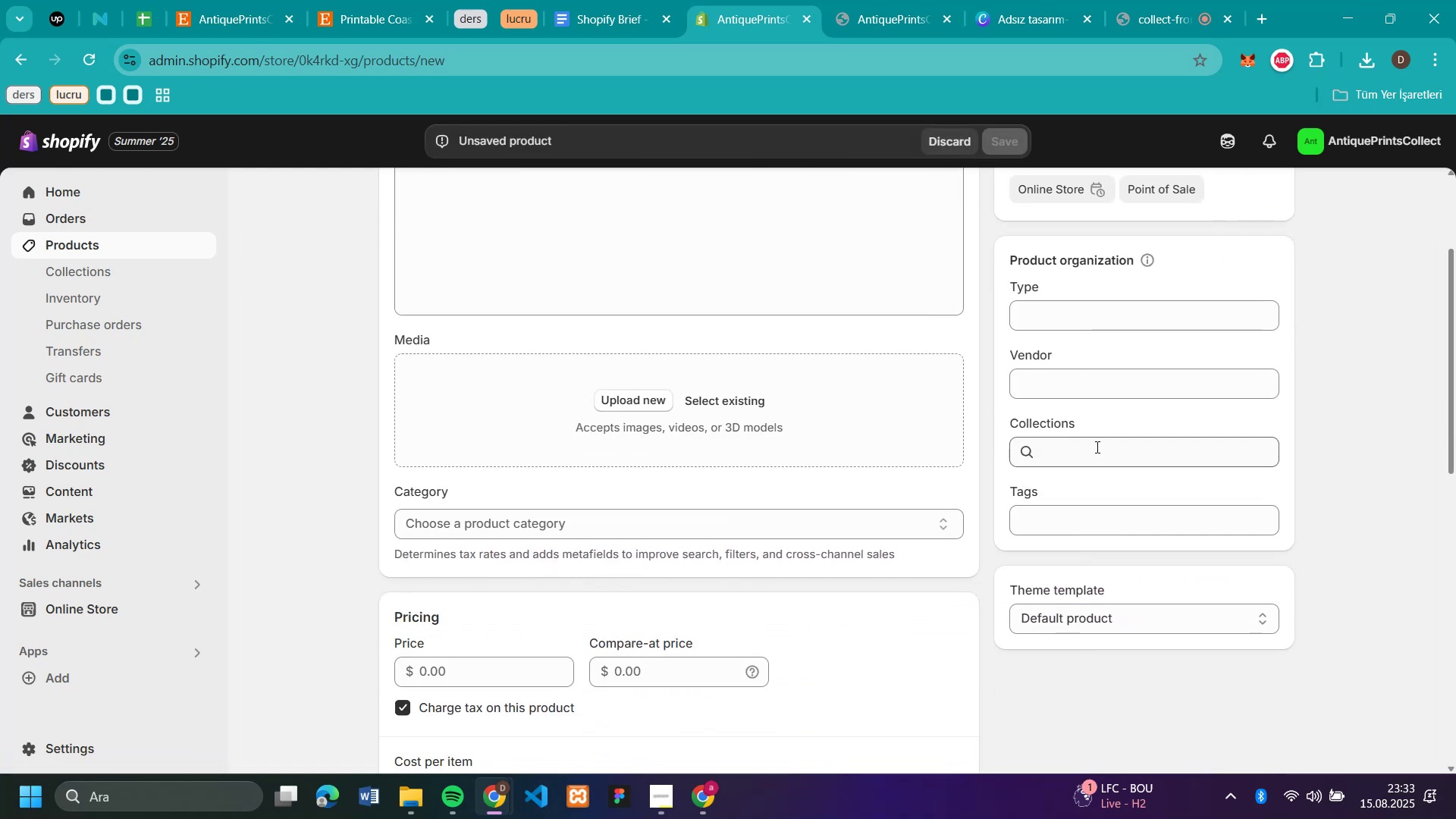 
left_click([1096, 444])
 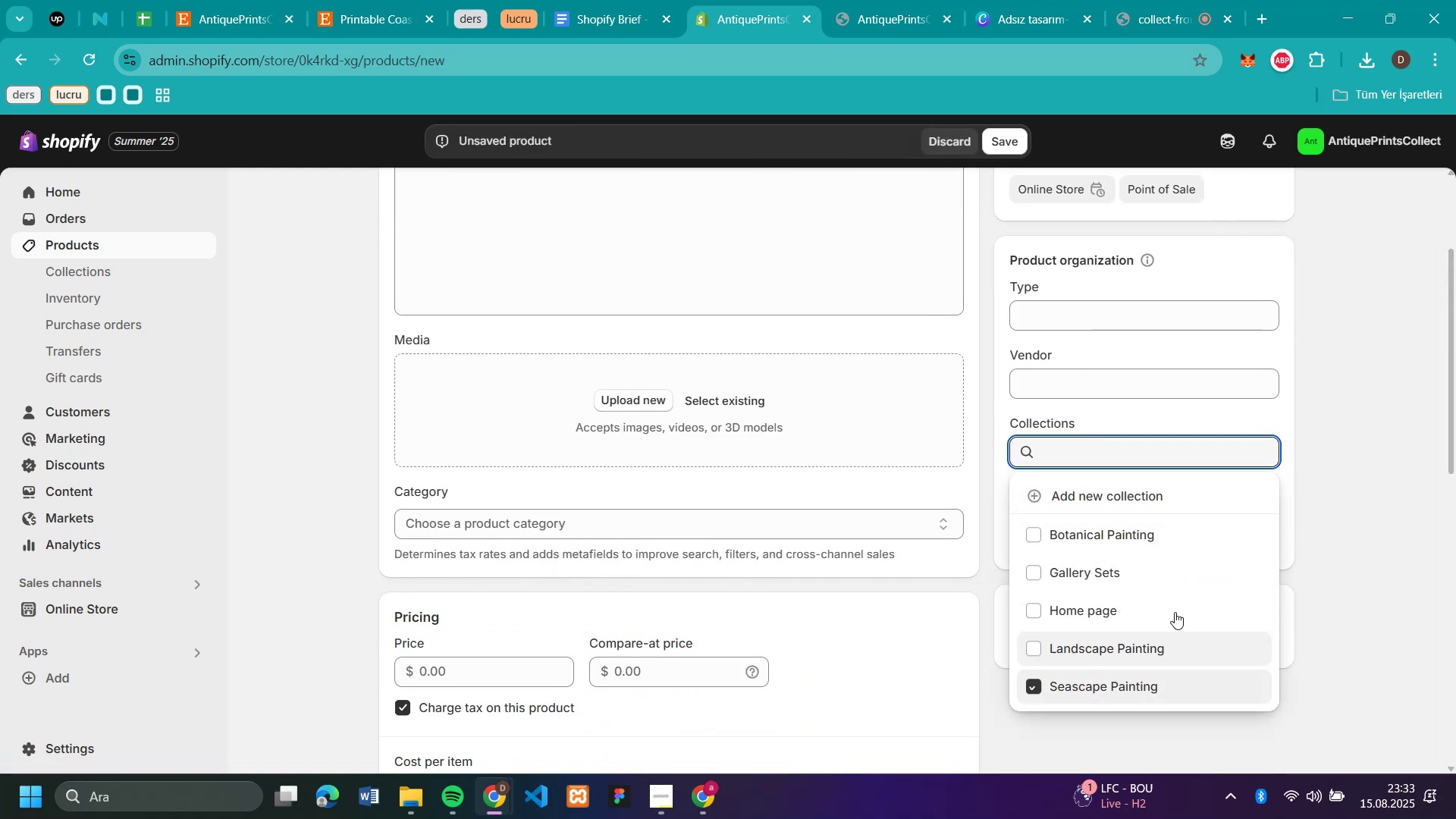 
left_click([1318, 478])
 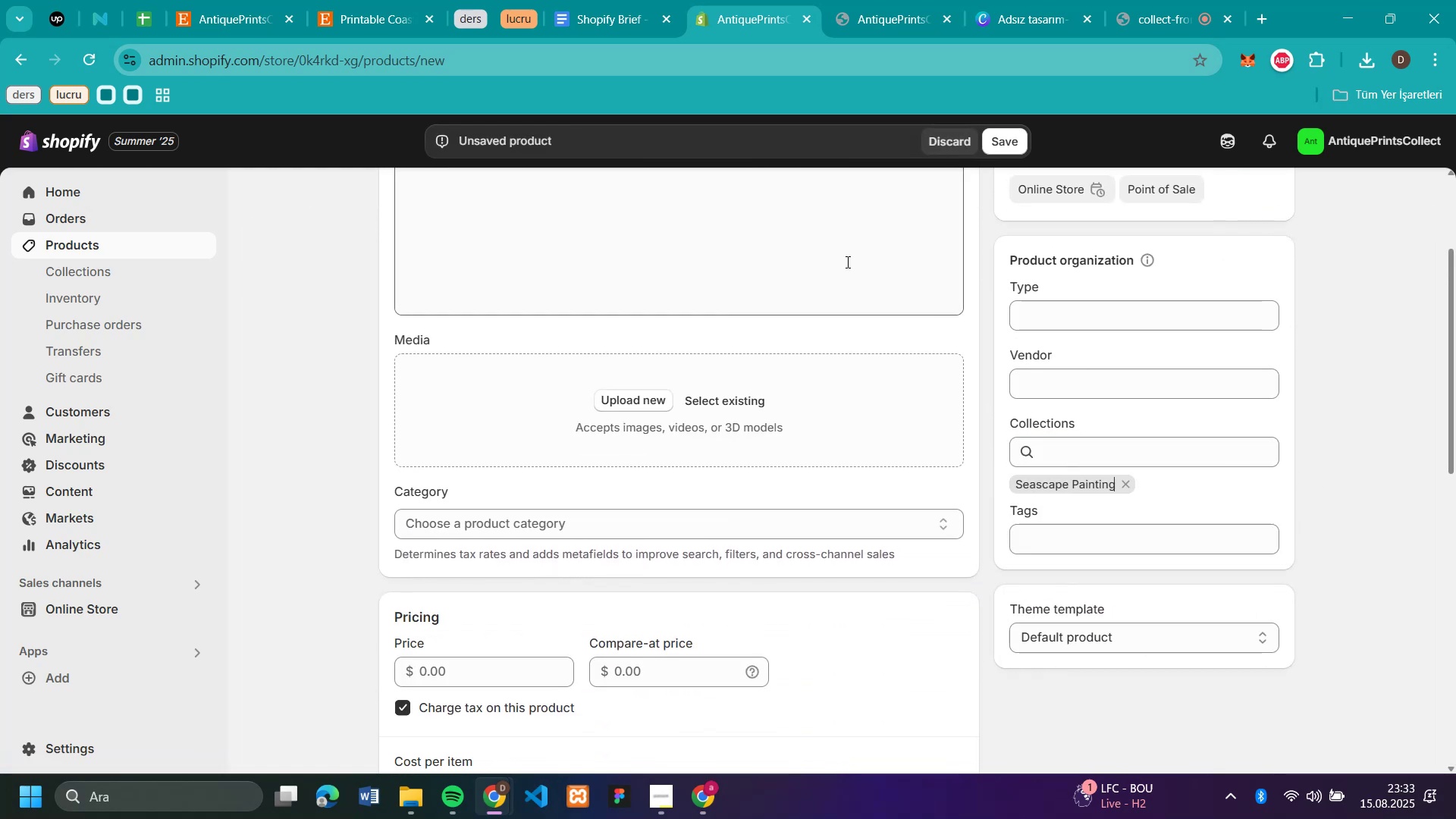 
scroll: coordinate [670, 287], scroll_direction: up, amount: 3.0
 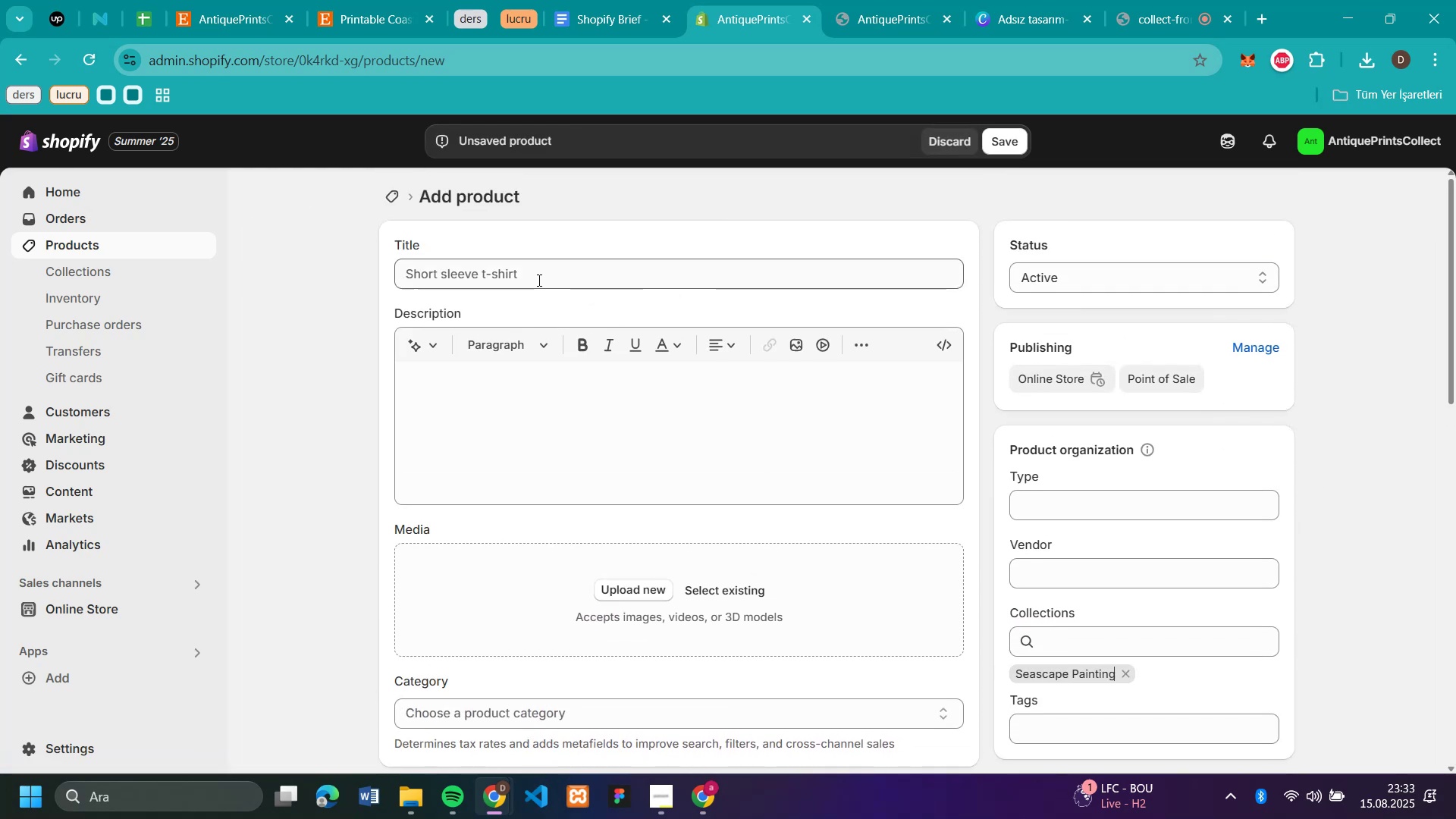 
left_click([538, 280])
 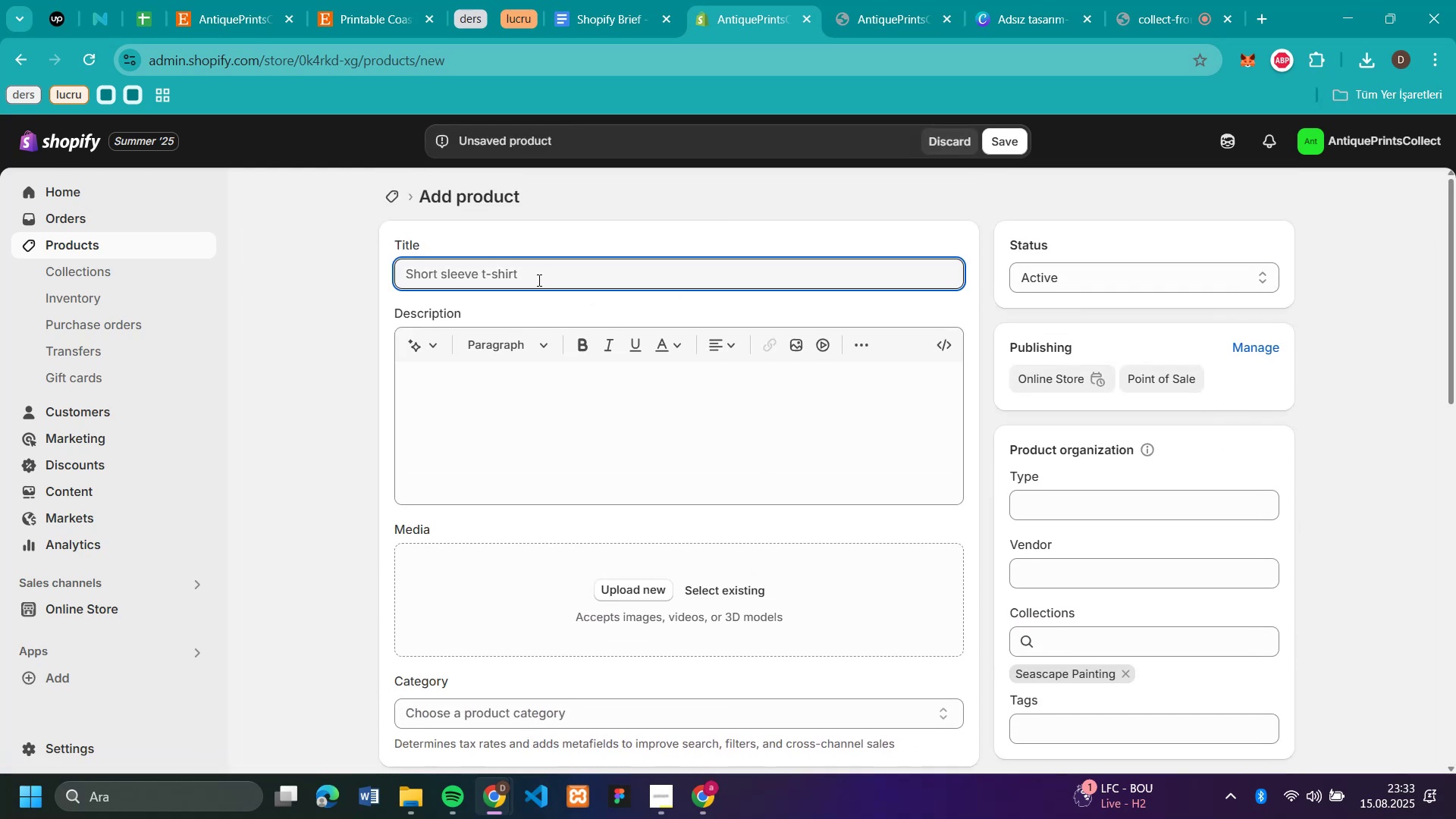 
key(Control+V)
 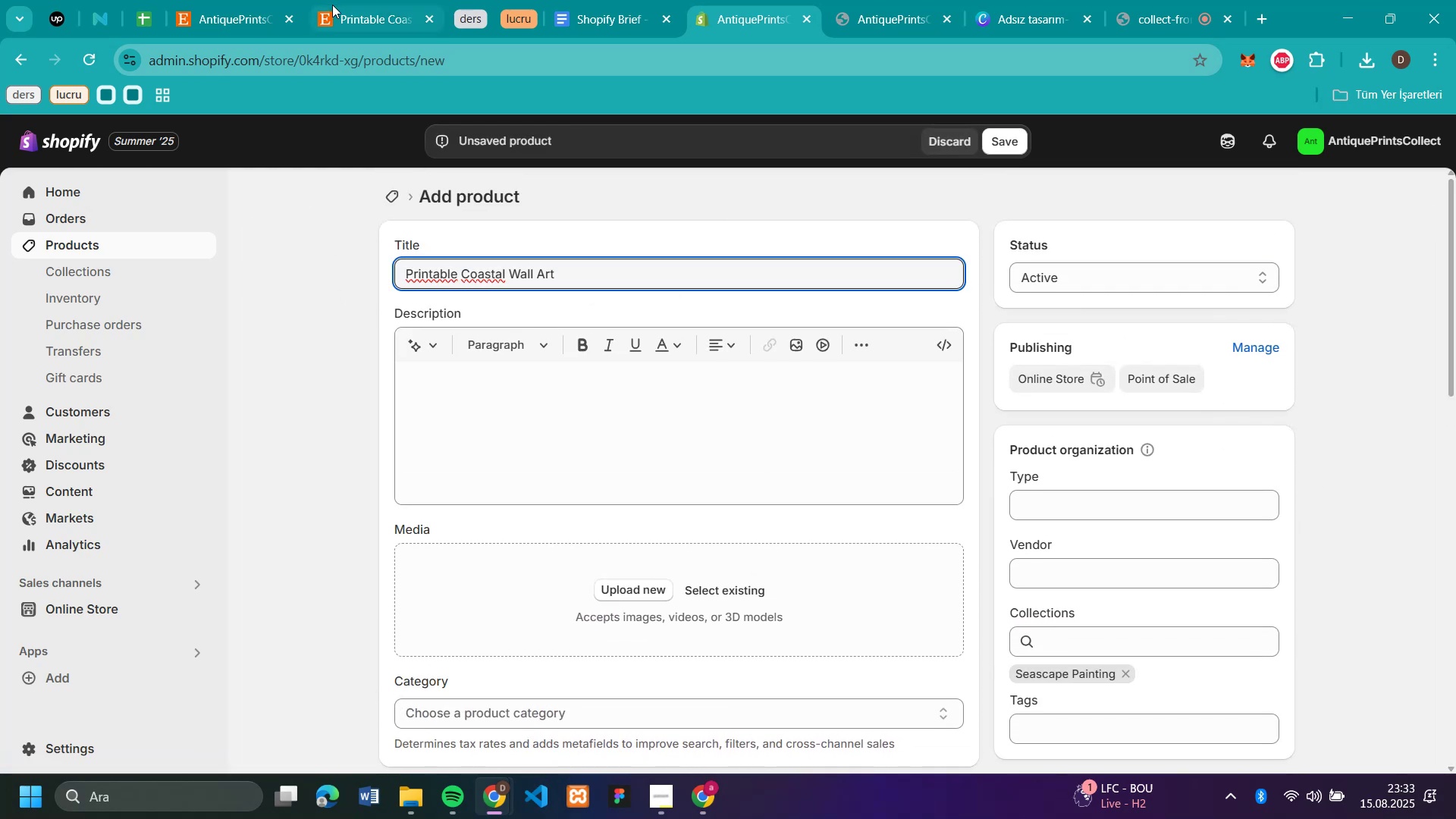 
left_click([344, 14])
 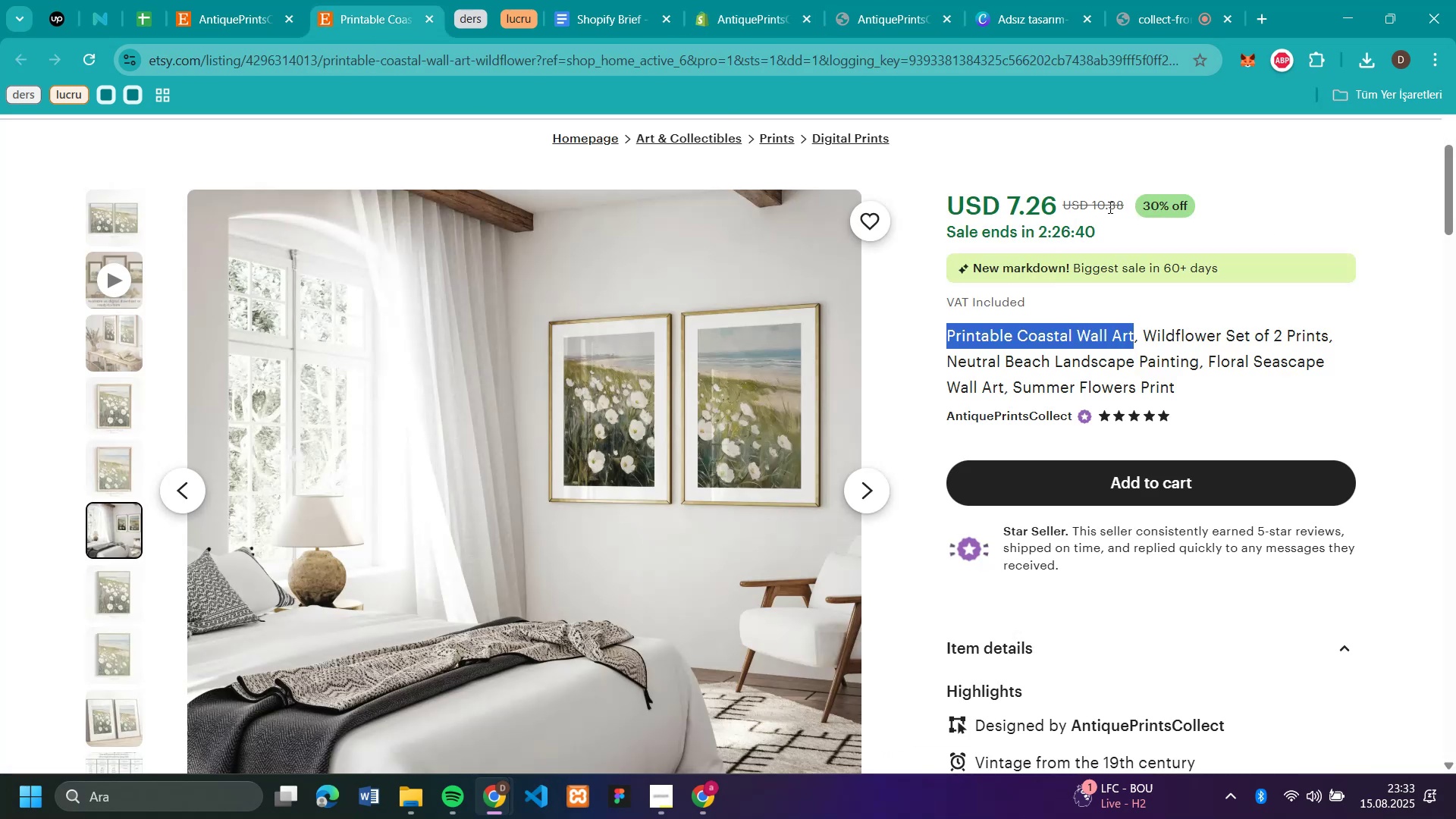 
left_click_drag(start_coordinate=[1125, 202], to_coordinate=[1092, 202])
 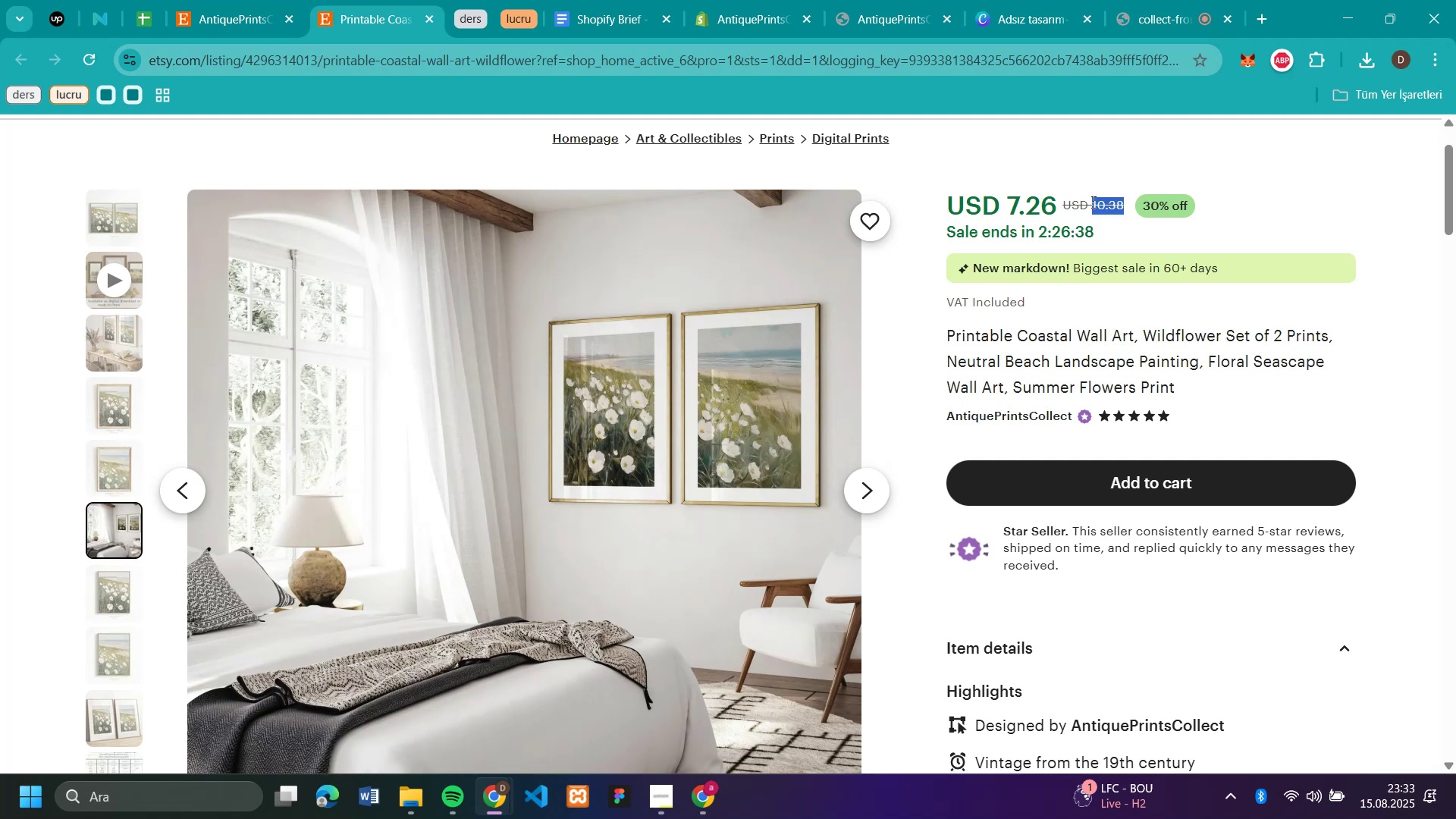 
key(Control+C)
 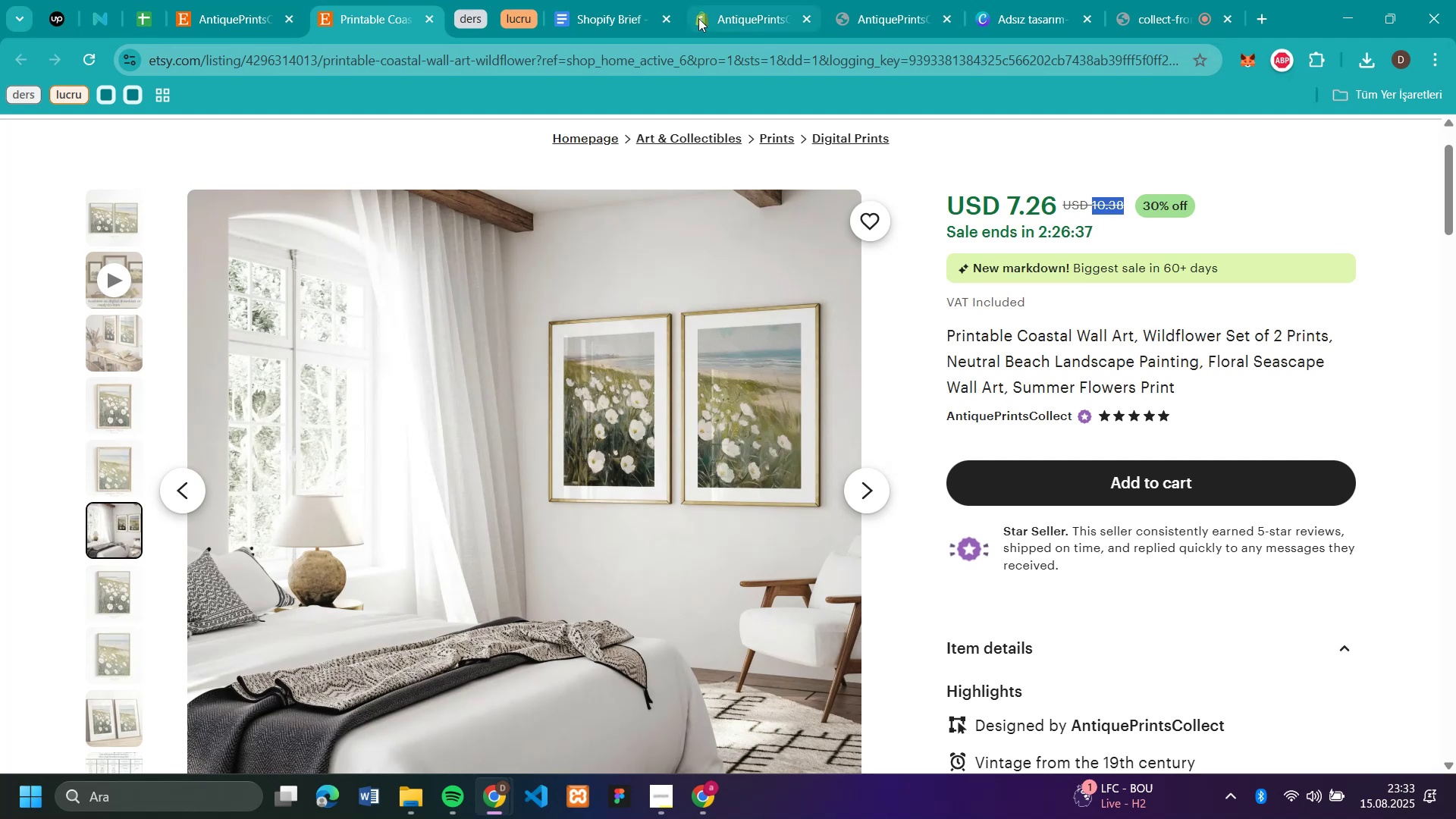 
left_click([715, 20])
 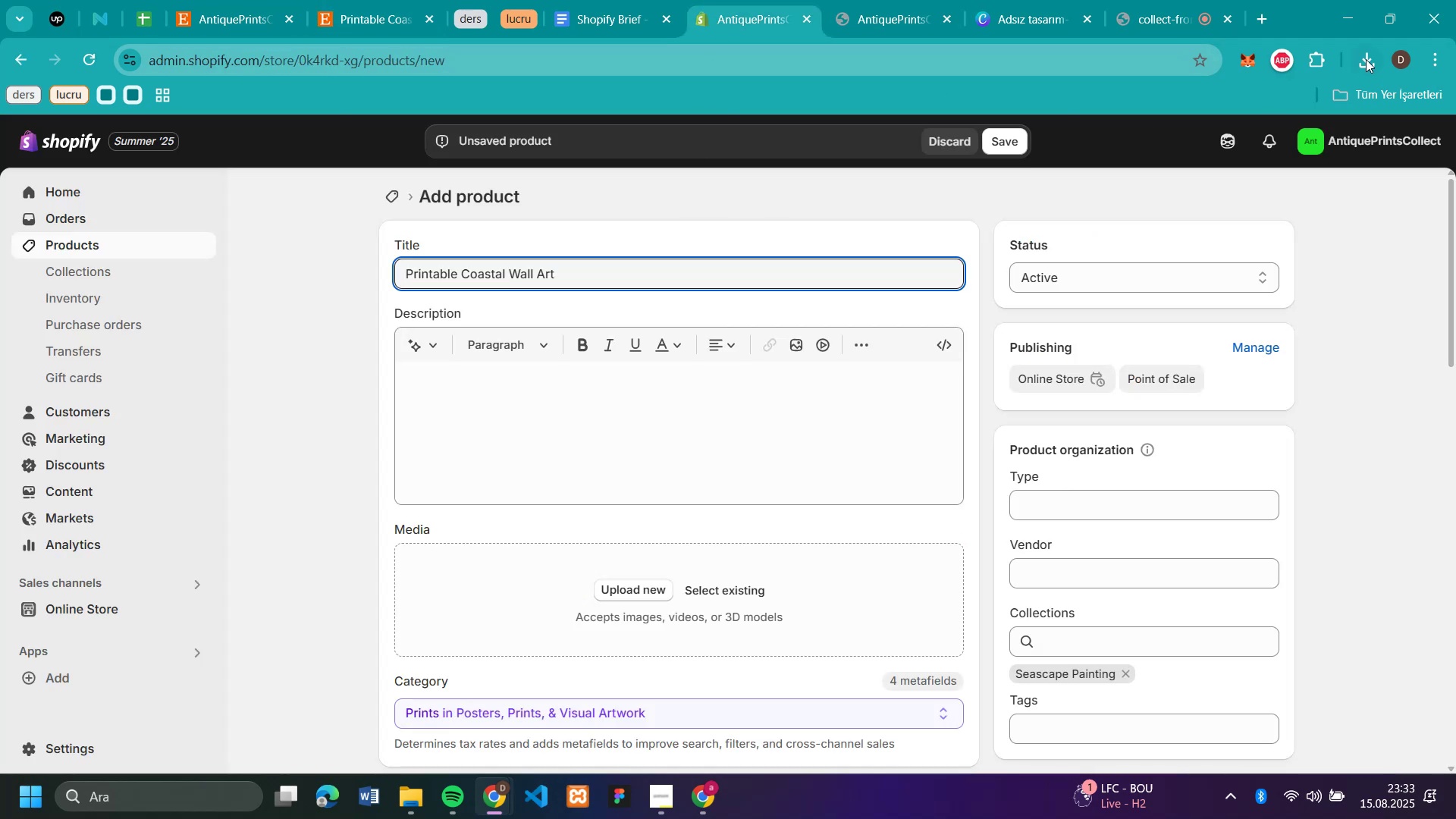 
left_click([1366, 59])
 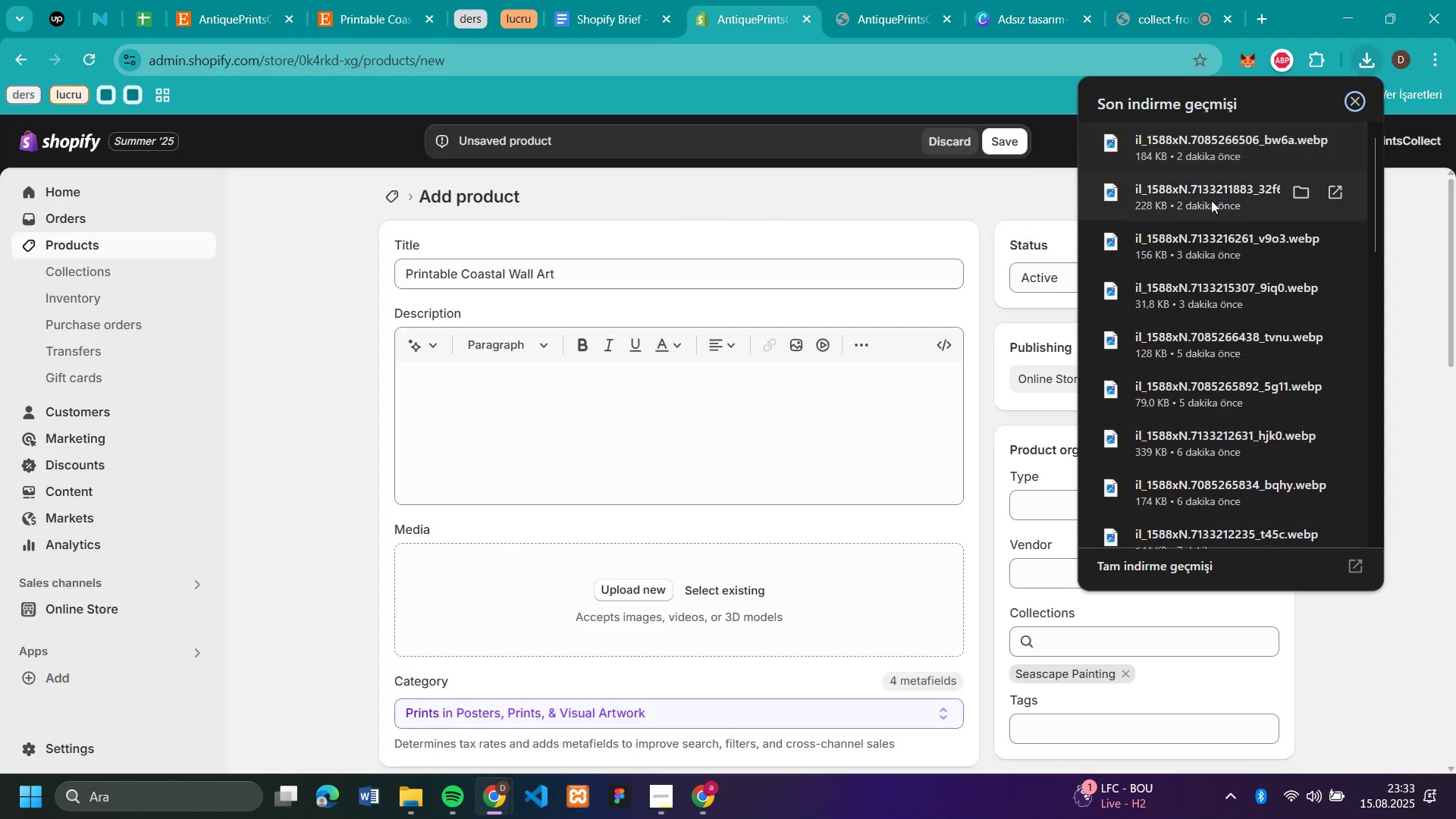 
left_click_drag(start_coordinate=[1202, 200], to_coordinate=[665, 603])
 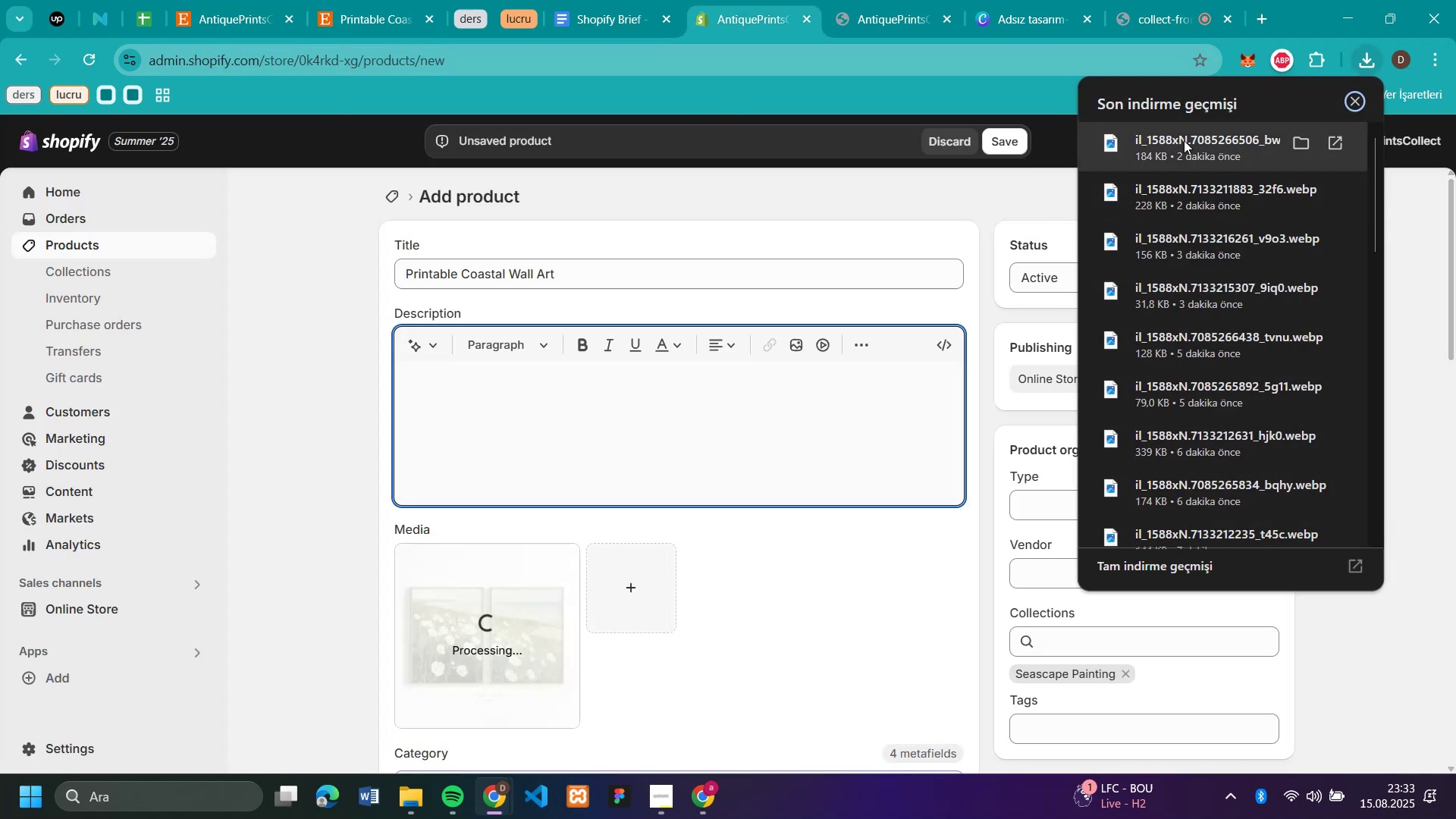 
left_click_drag(start_coordinate=[1184, 140], to_coordinate=[761, 644])
 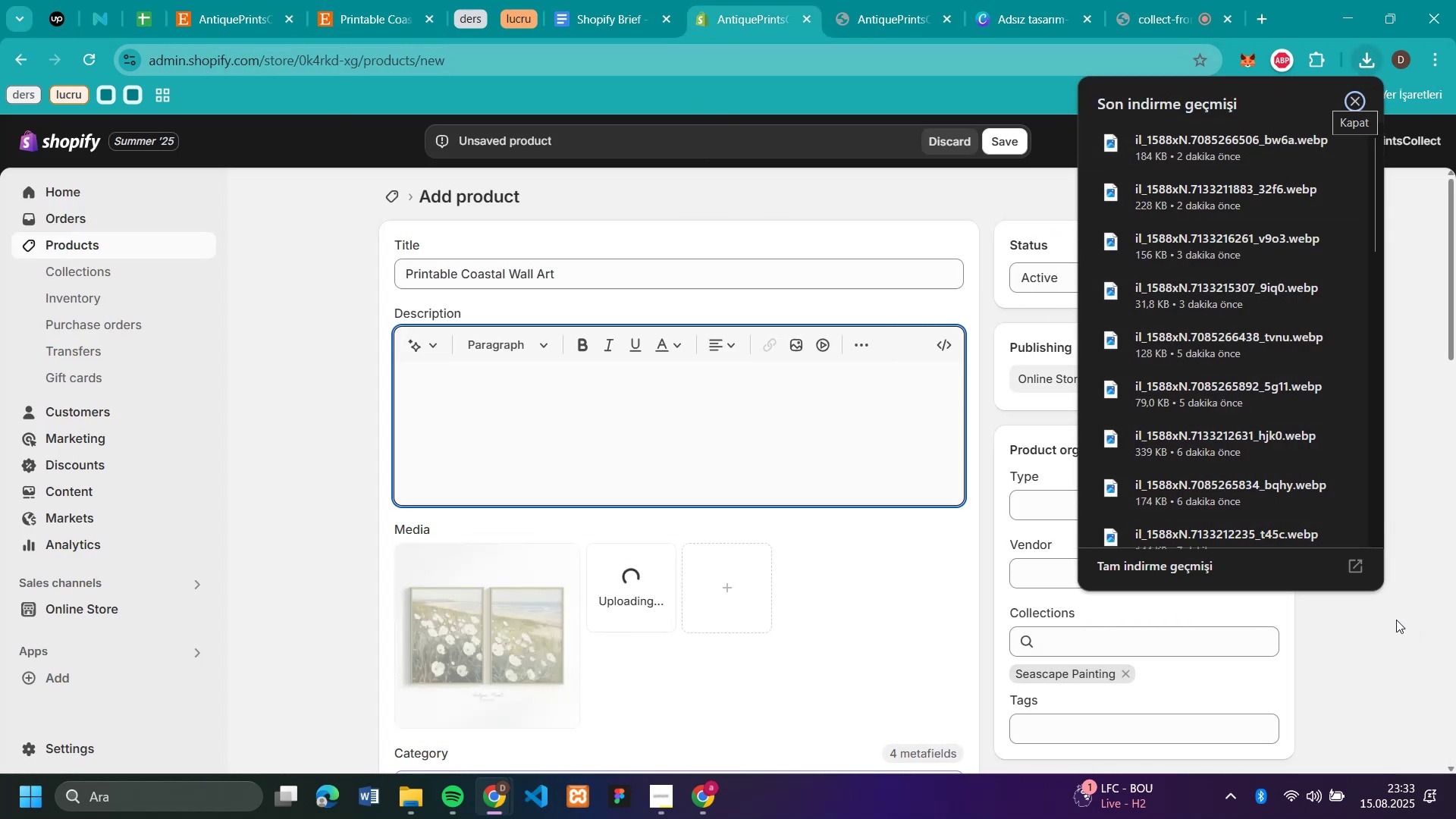 
left_click([1393, 620])
 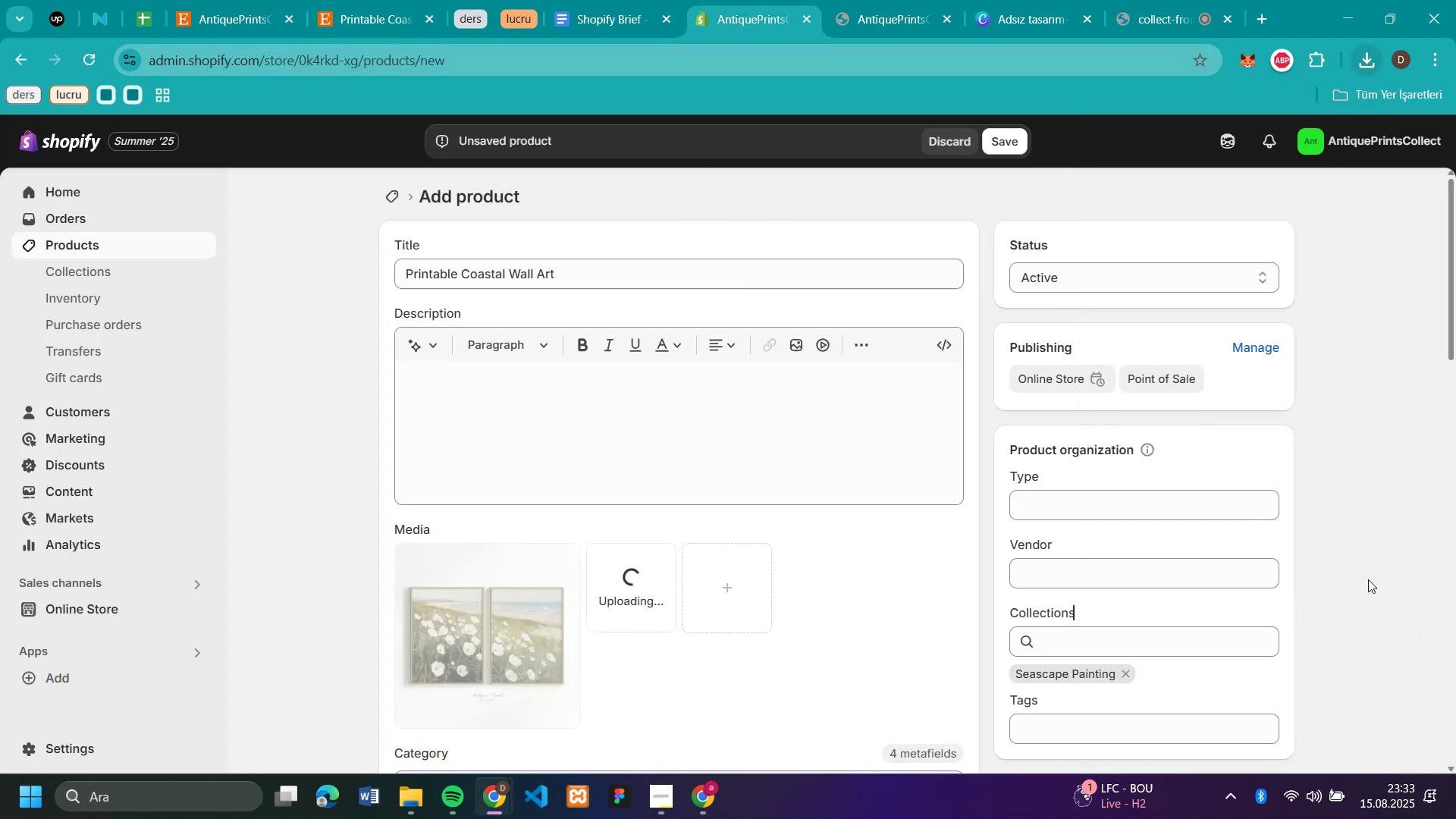 
scroll: coordinate [1302, 529], scroll_direction: down, amount: 4.0
 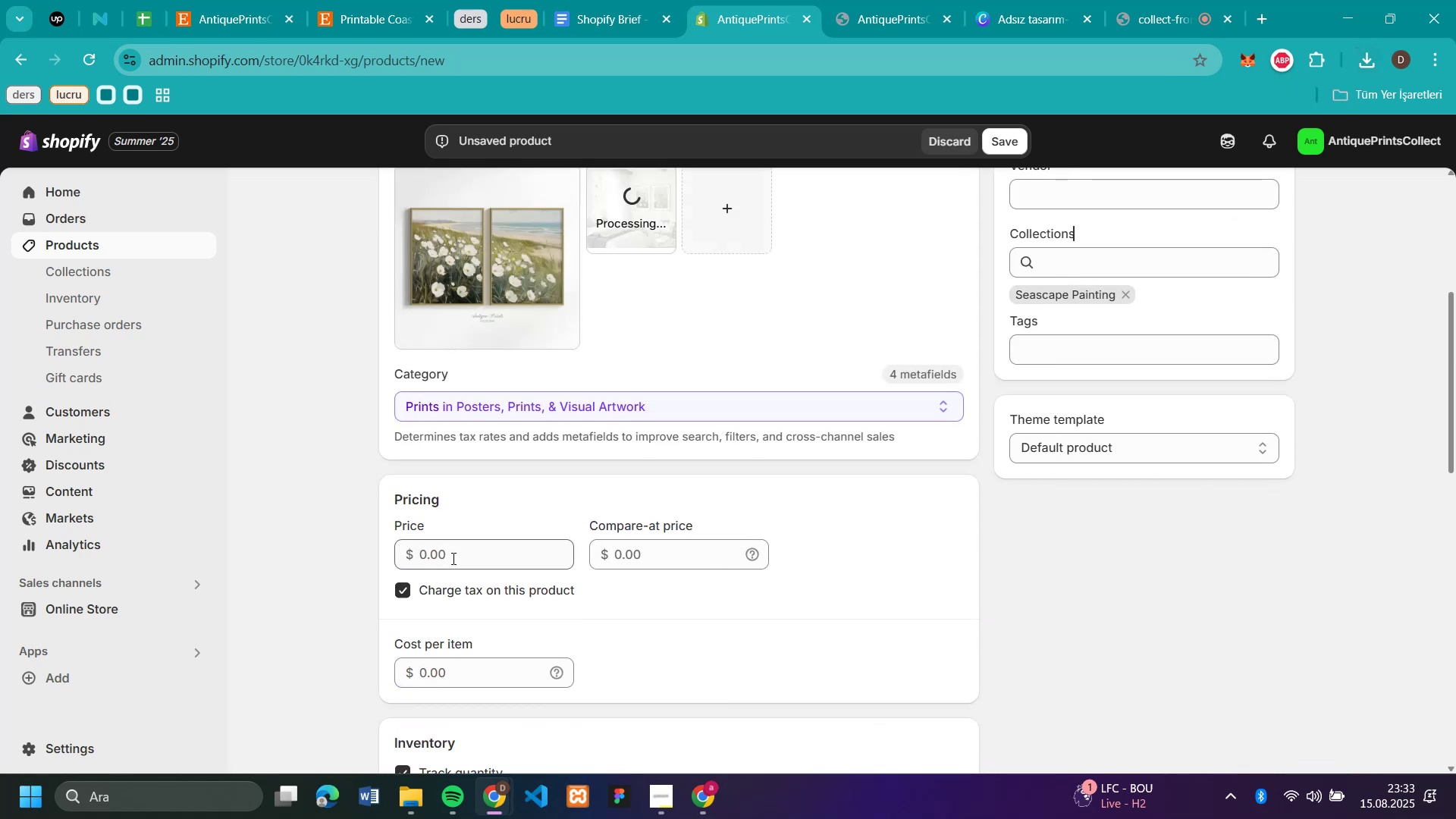 
left_click([474, 557])
 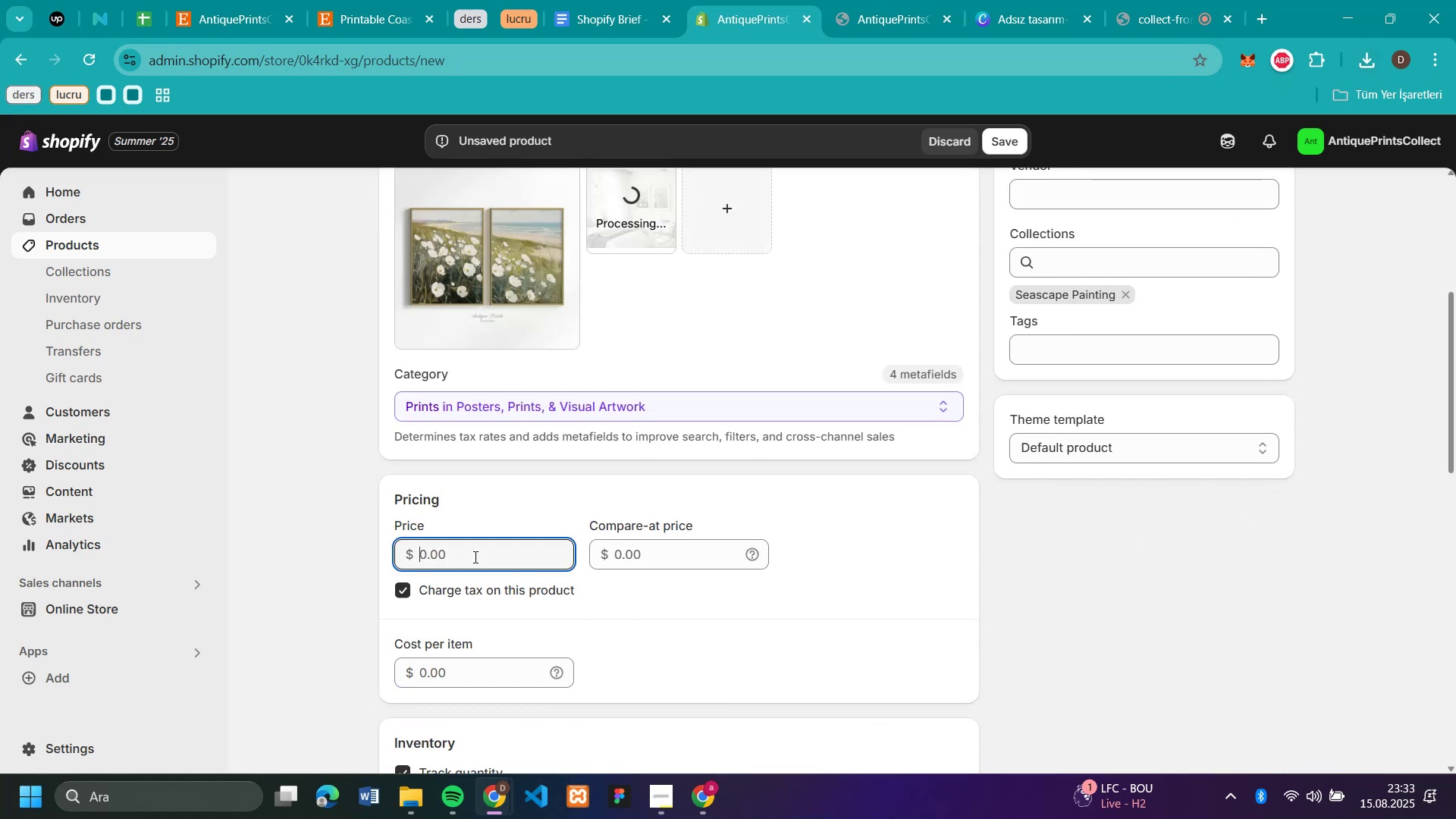 
key(Control+V)
 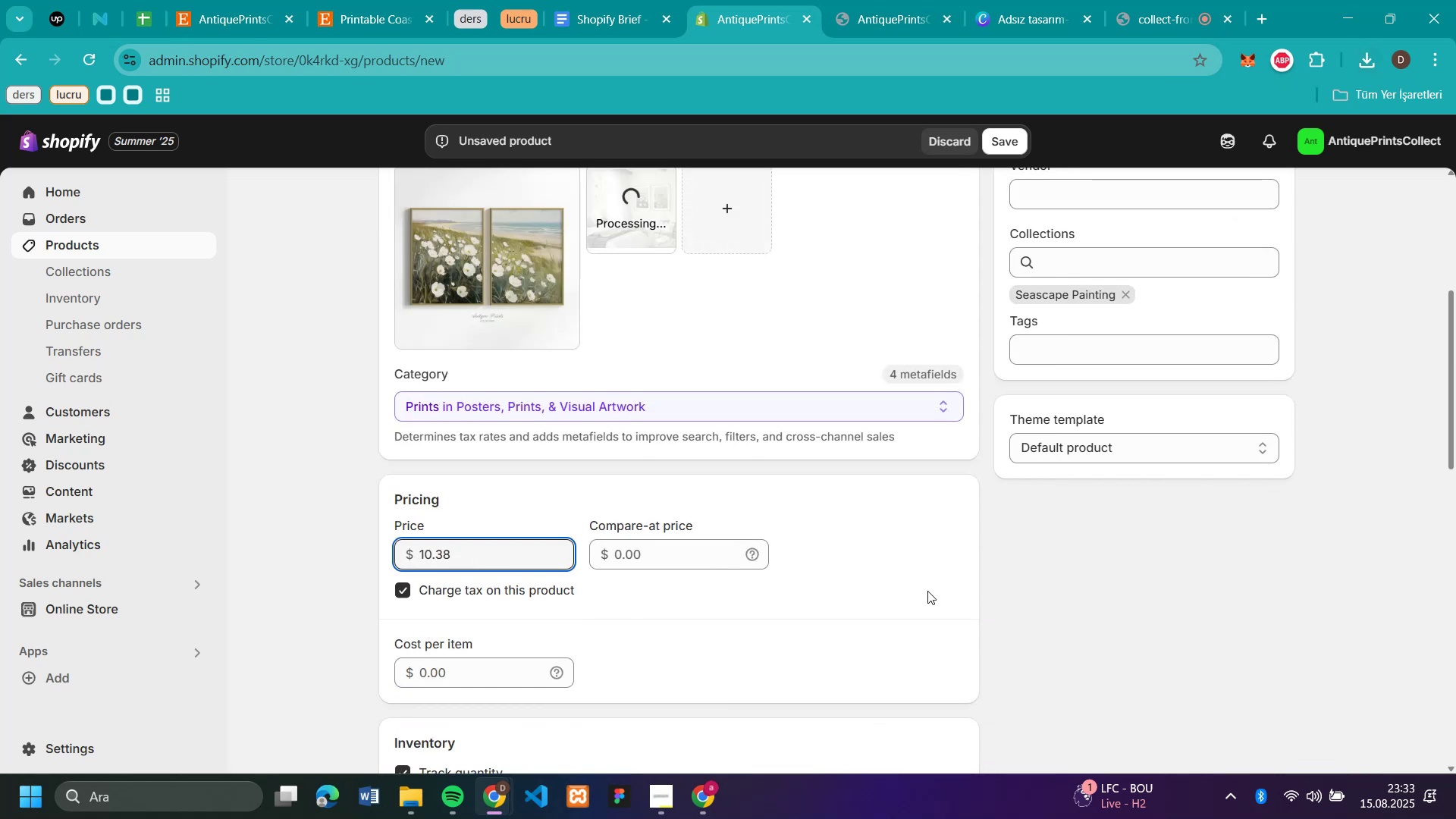 
scroll: coordinate [927, 591], scroll_direction: down, amount: 3.0
 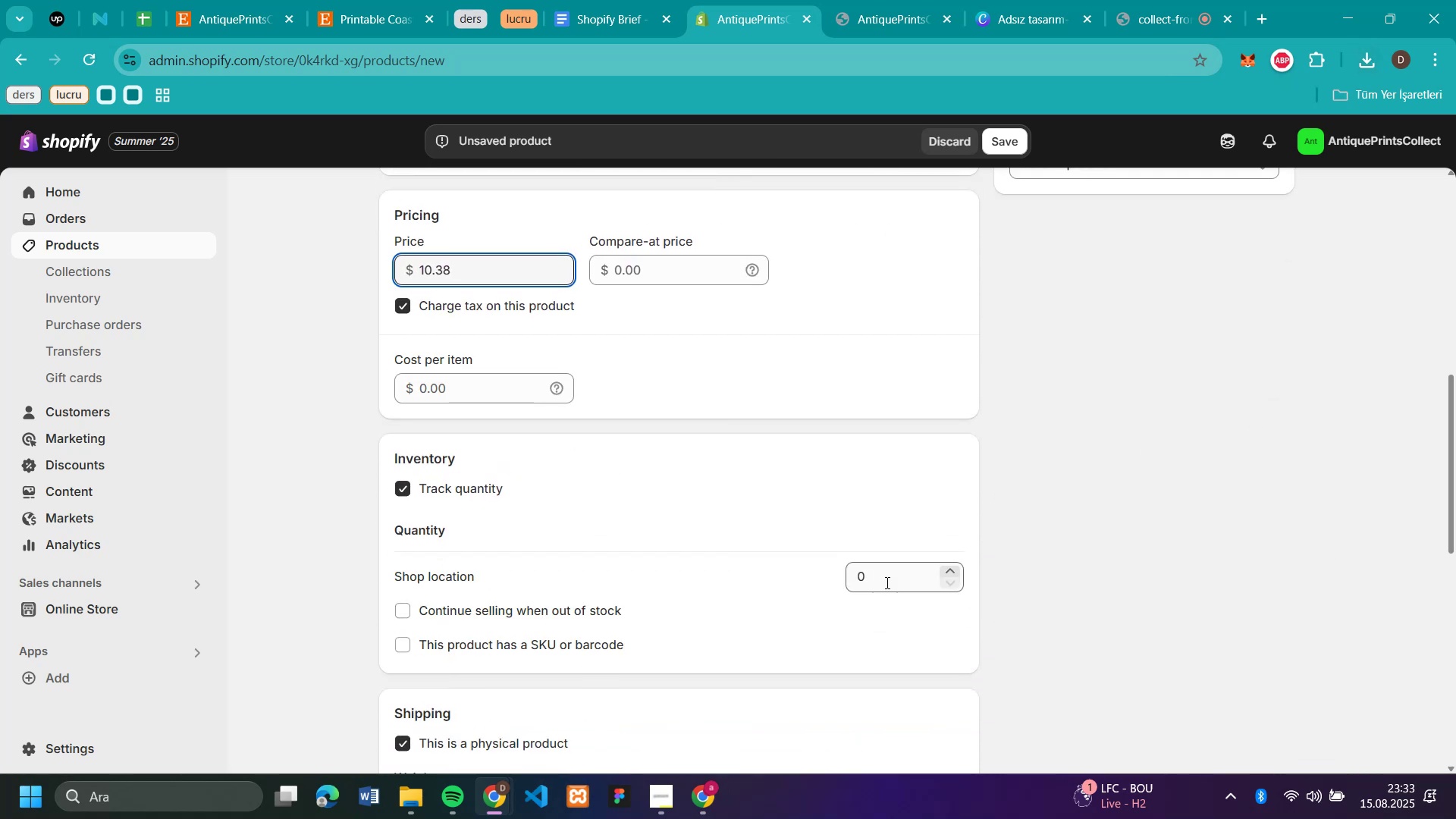 
left_click([886, 580])
 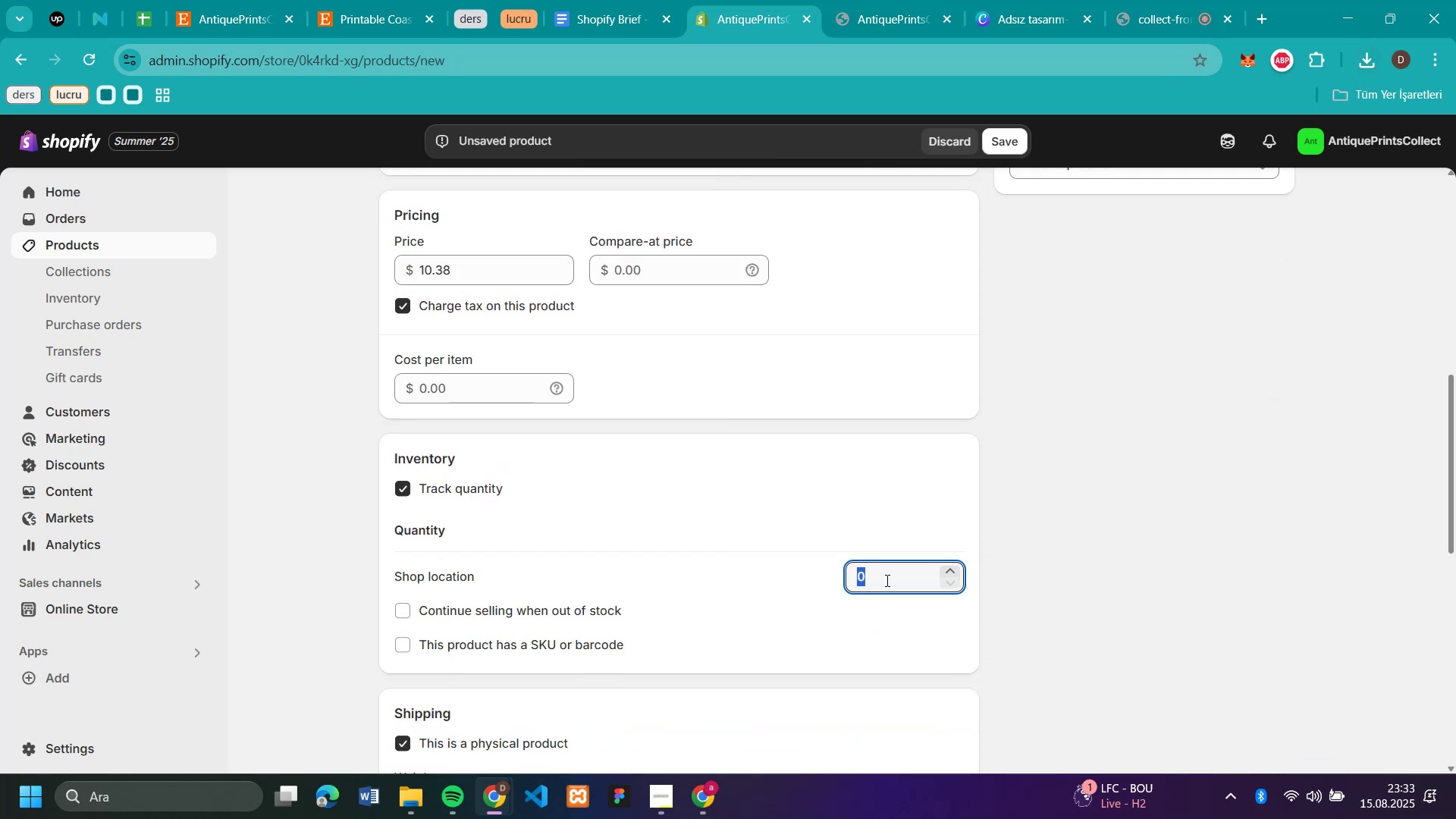 
type(50)
 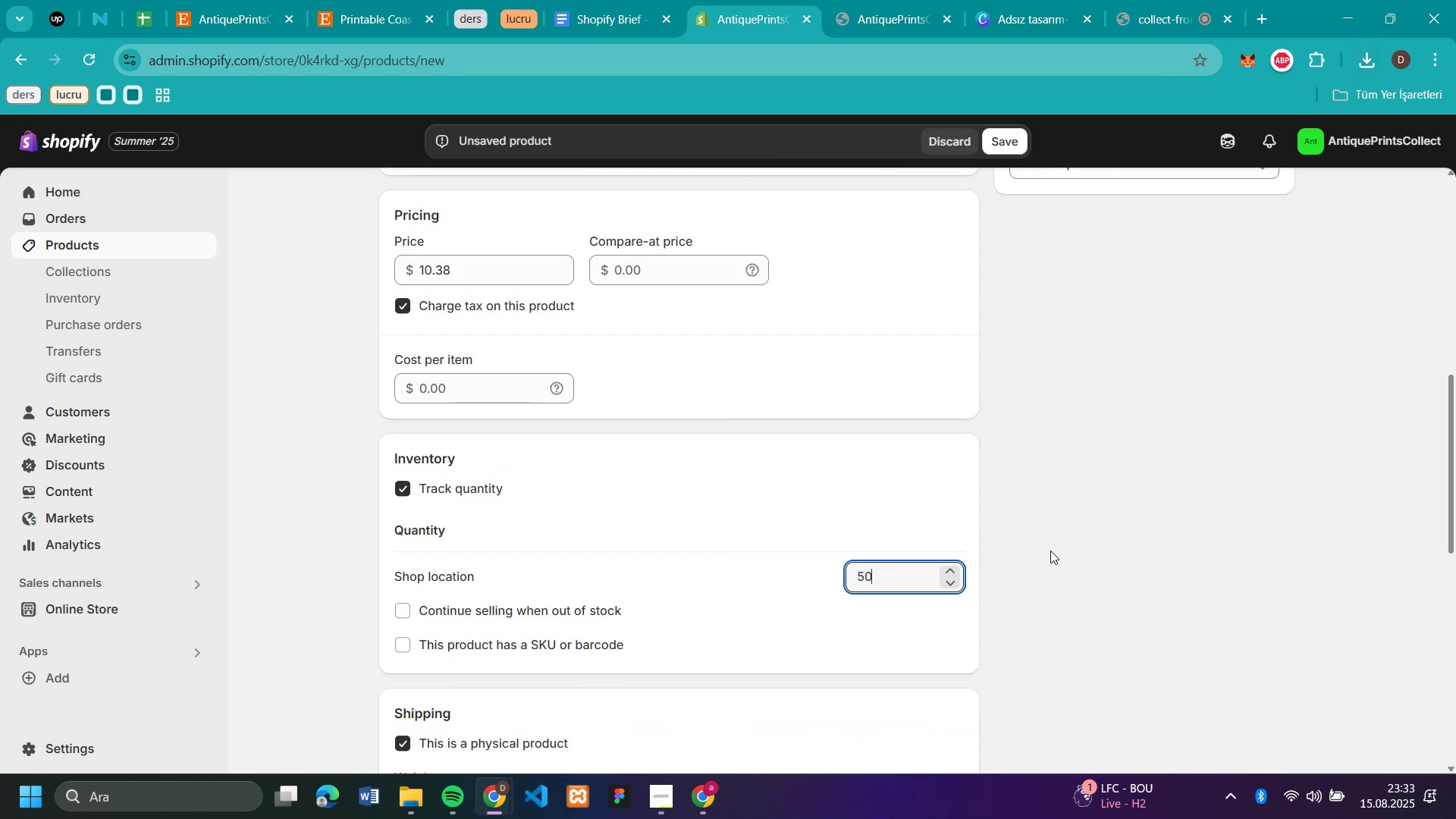 
left_click([1050, 551])
 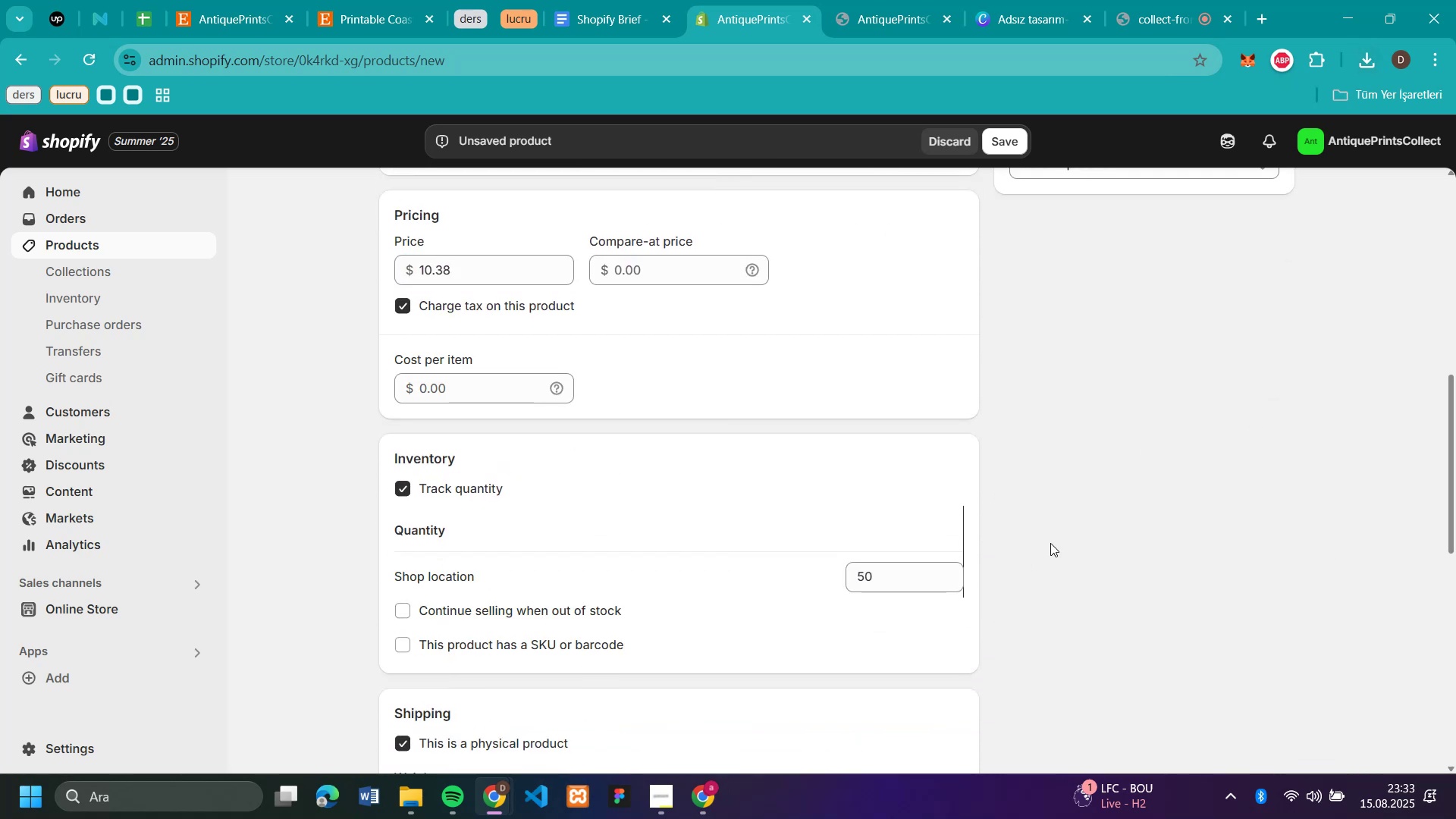 
scroll: coordinate [988, 443], scroll_direction: up, amount: 6.0
 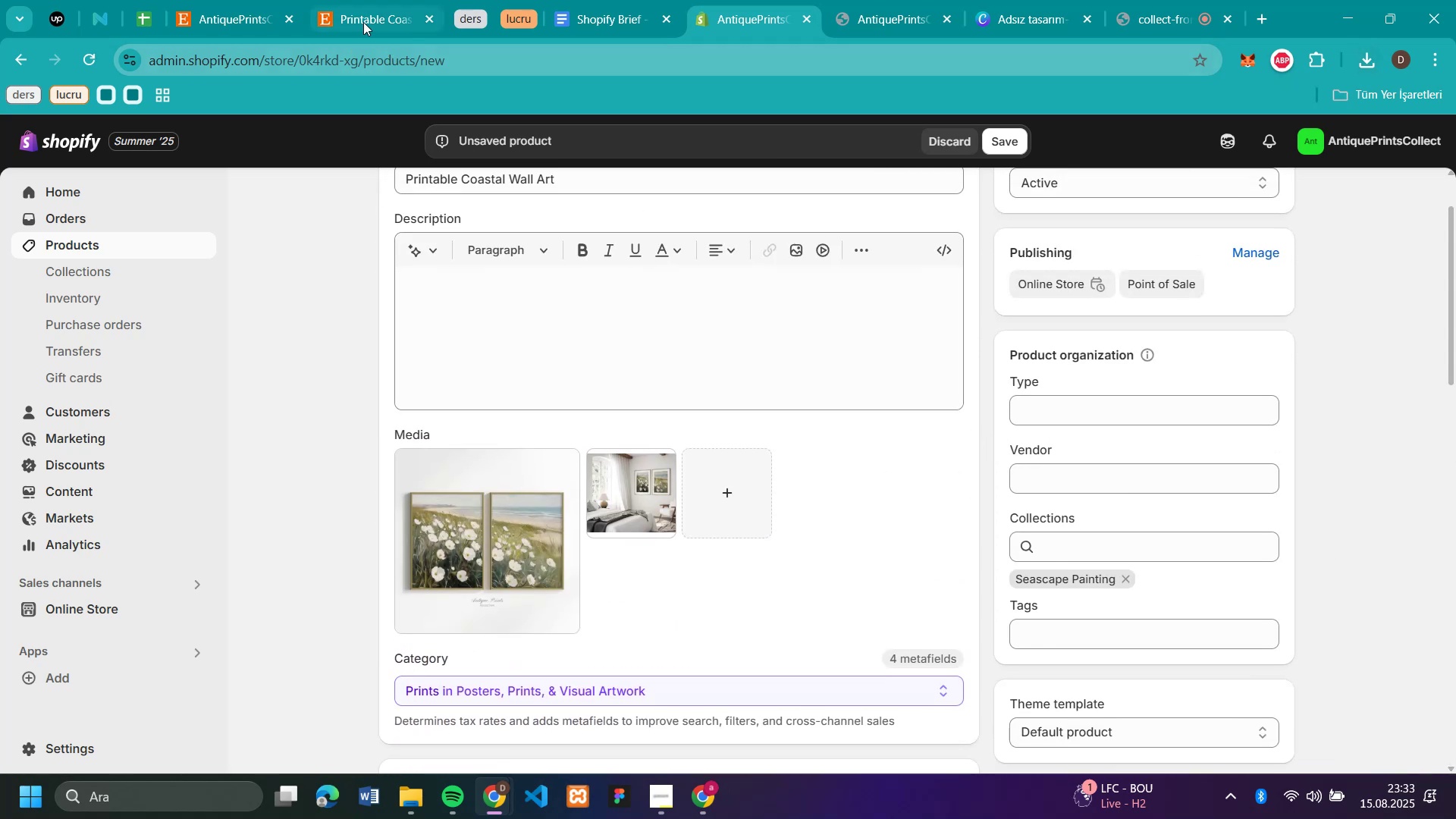 
left_click([363, 19])
 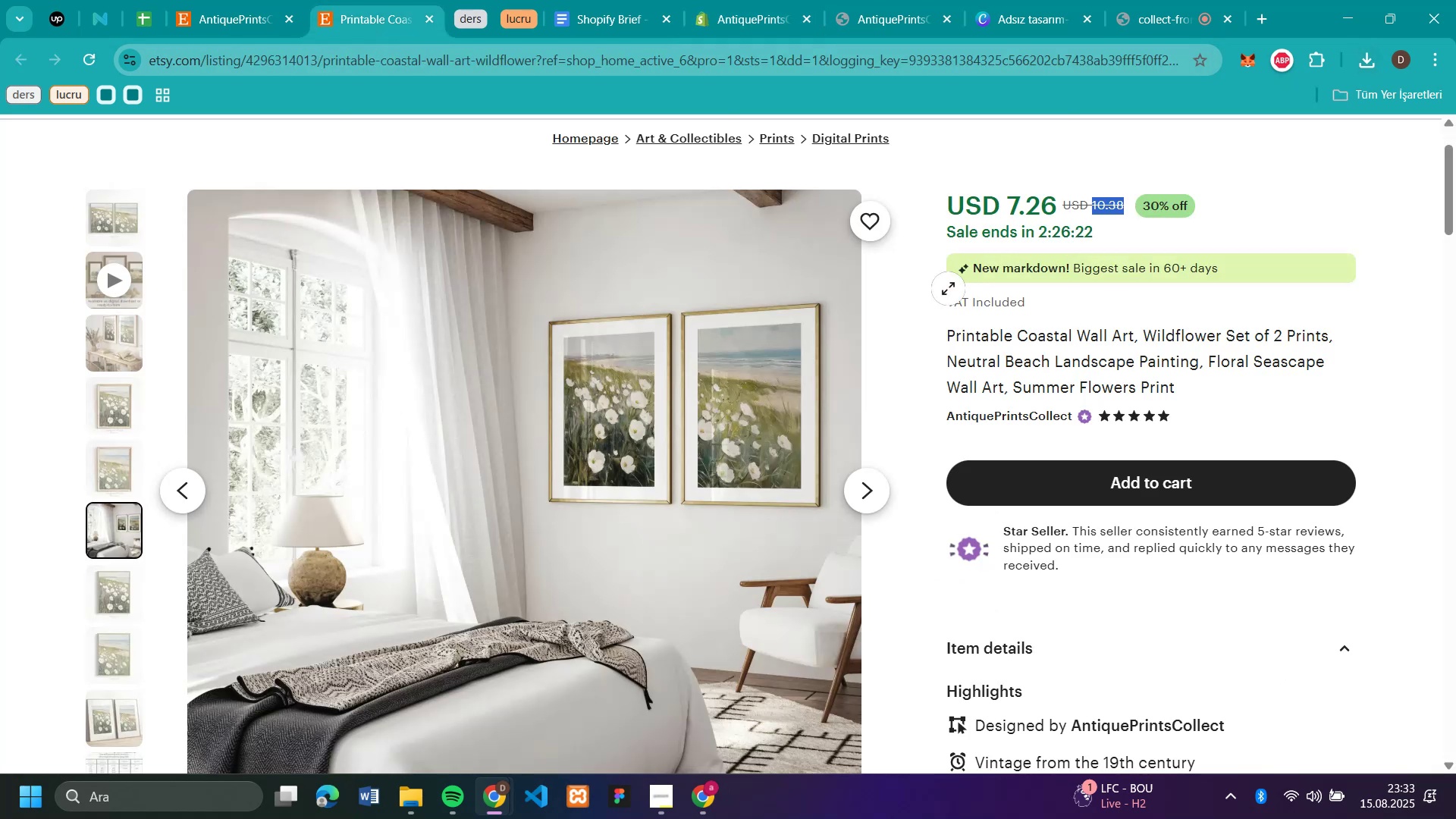 
scroll: coordinate [1199, 559], scroll_direction: down, amount: 6.0
 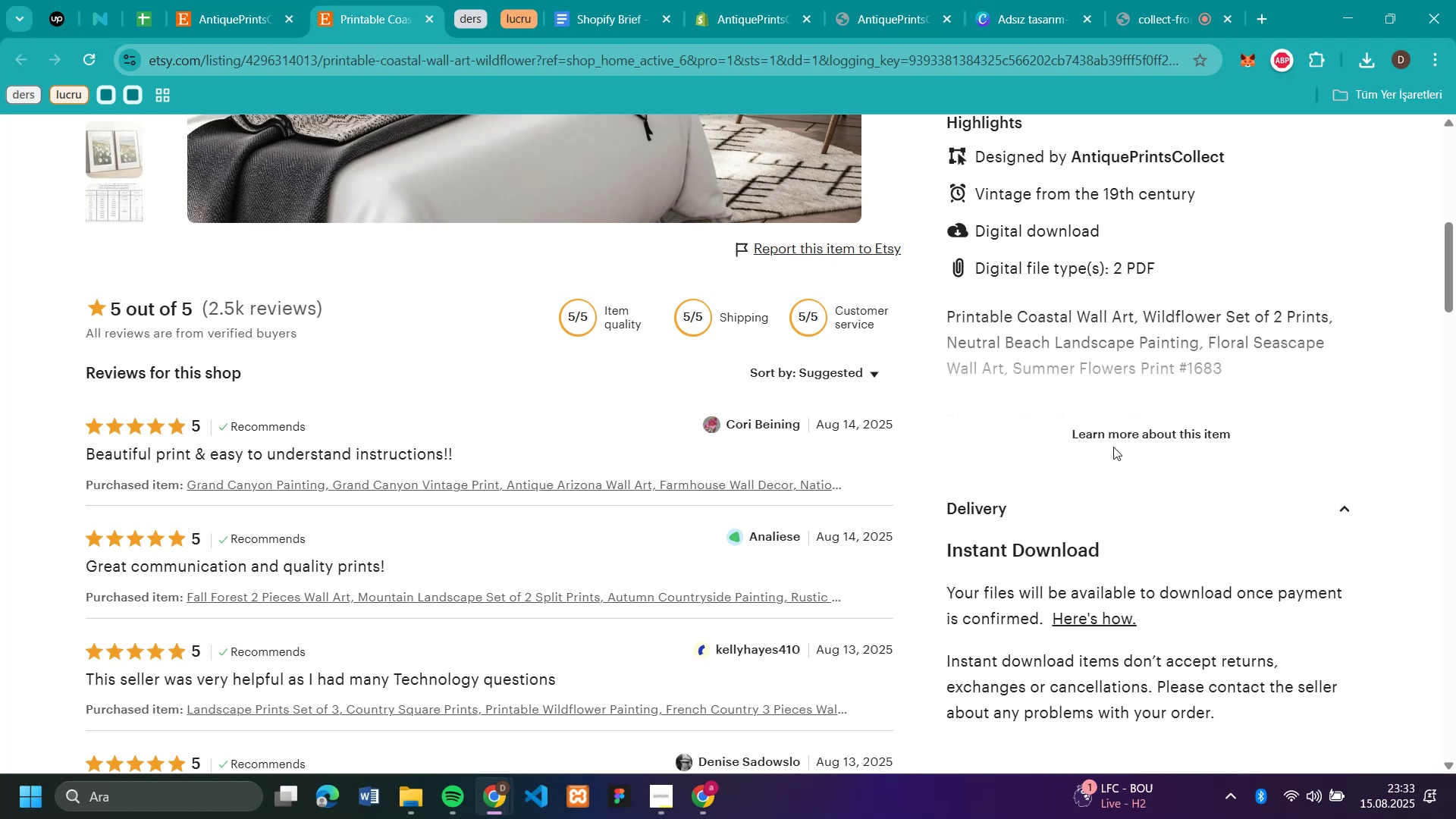 
left_click([1114, 429])
 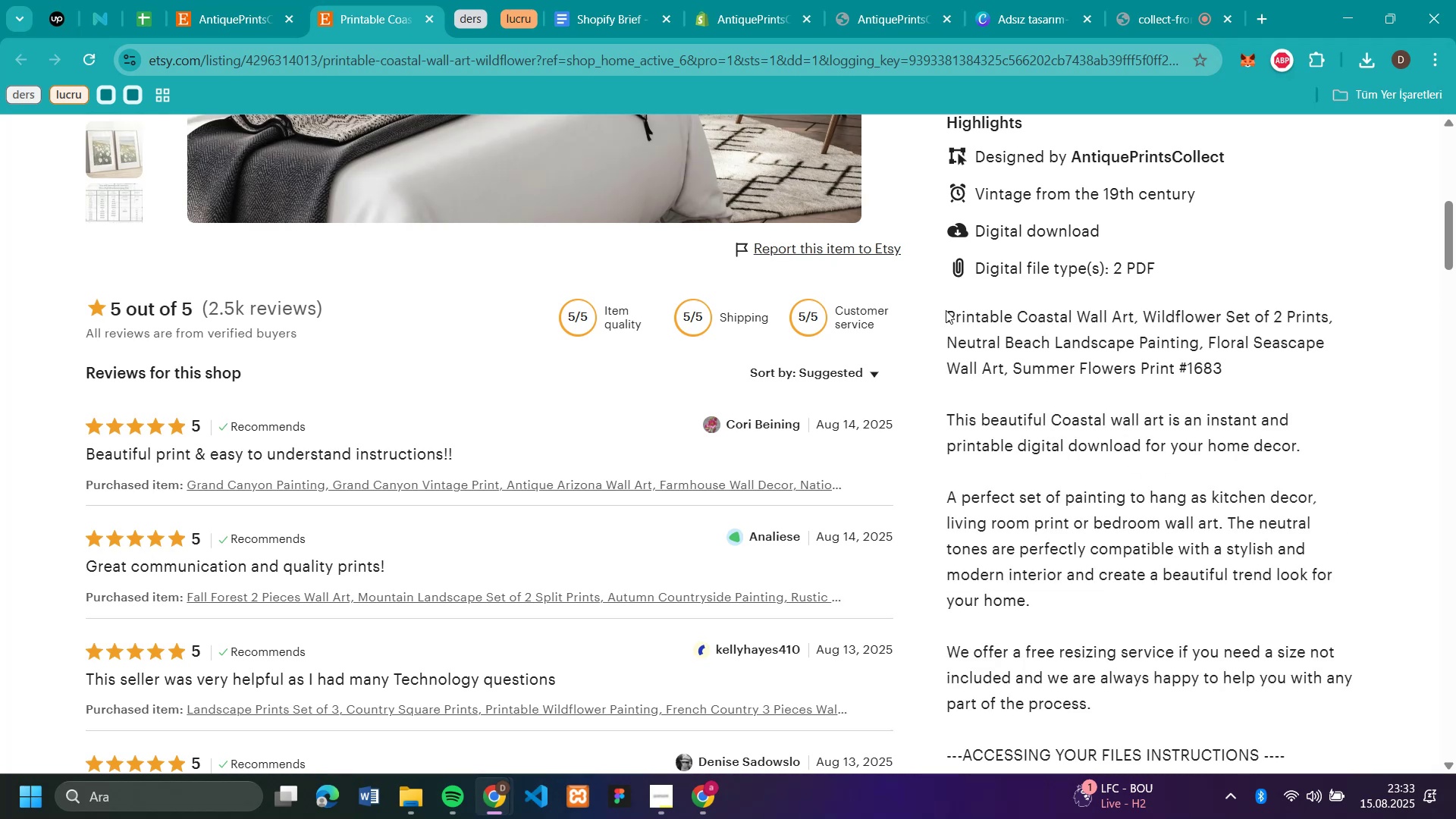 
left_click_drag(start_coordinate=[948, 311], to_coordinate=[1276, 557])
 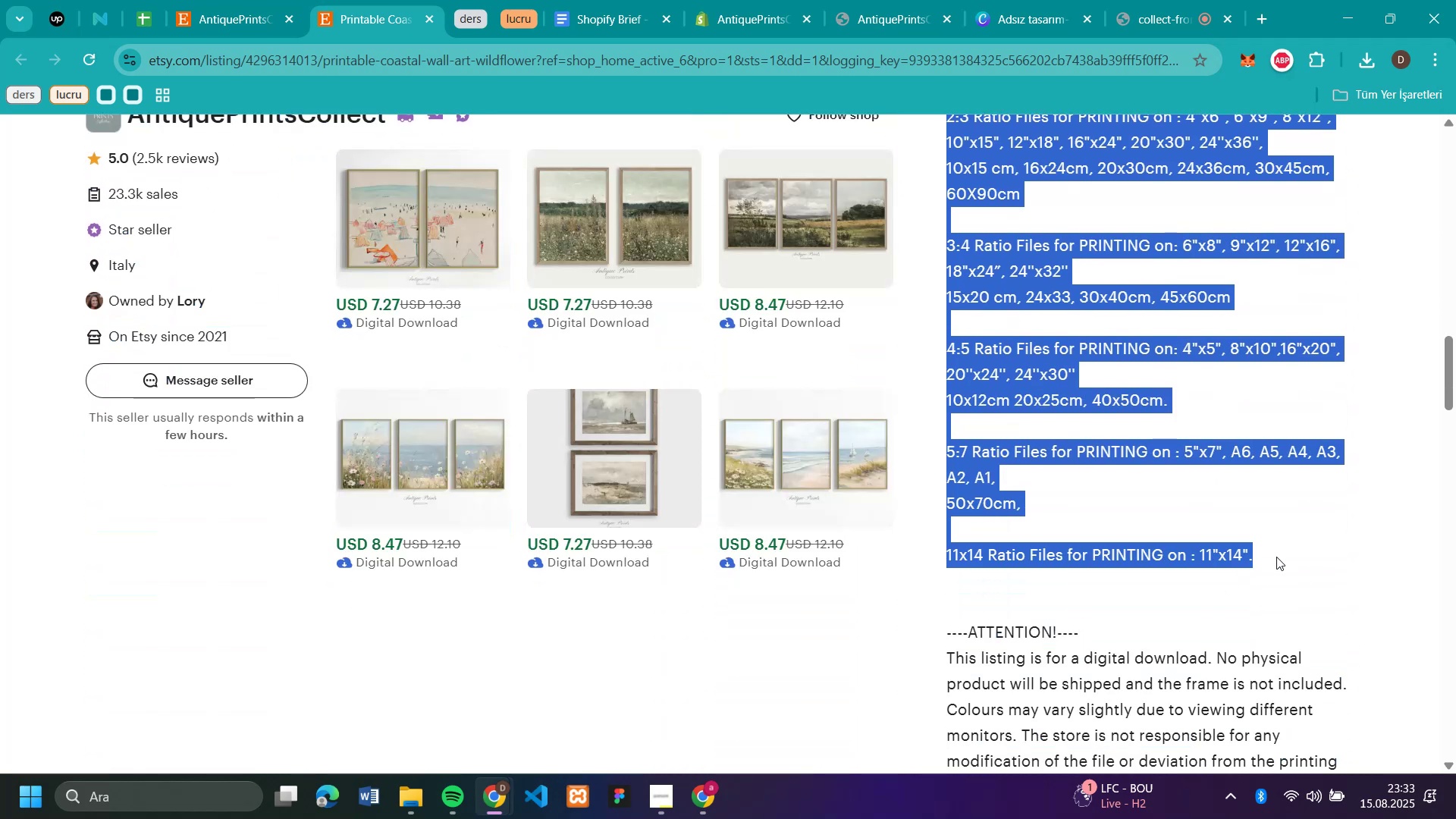 
key(Control+C)
 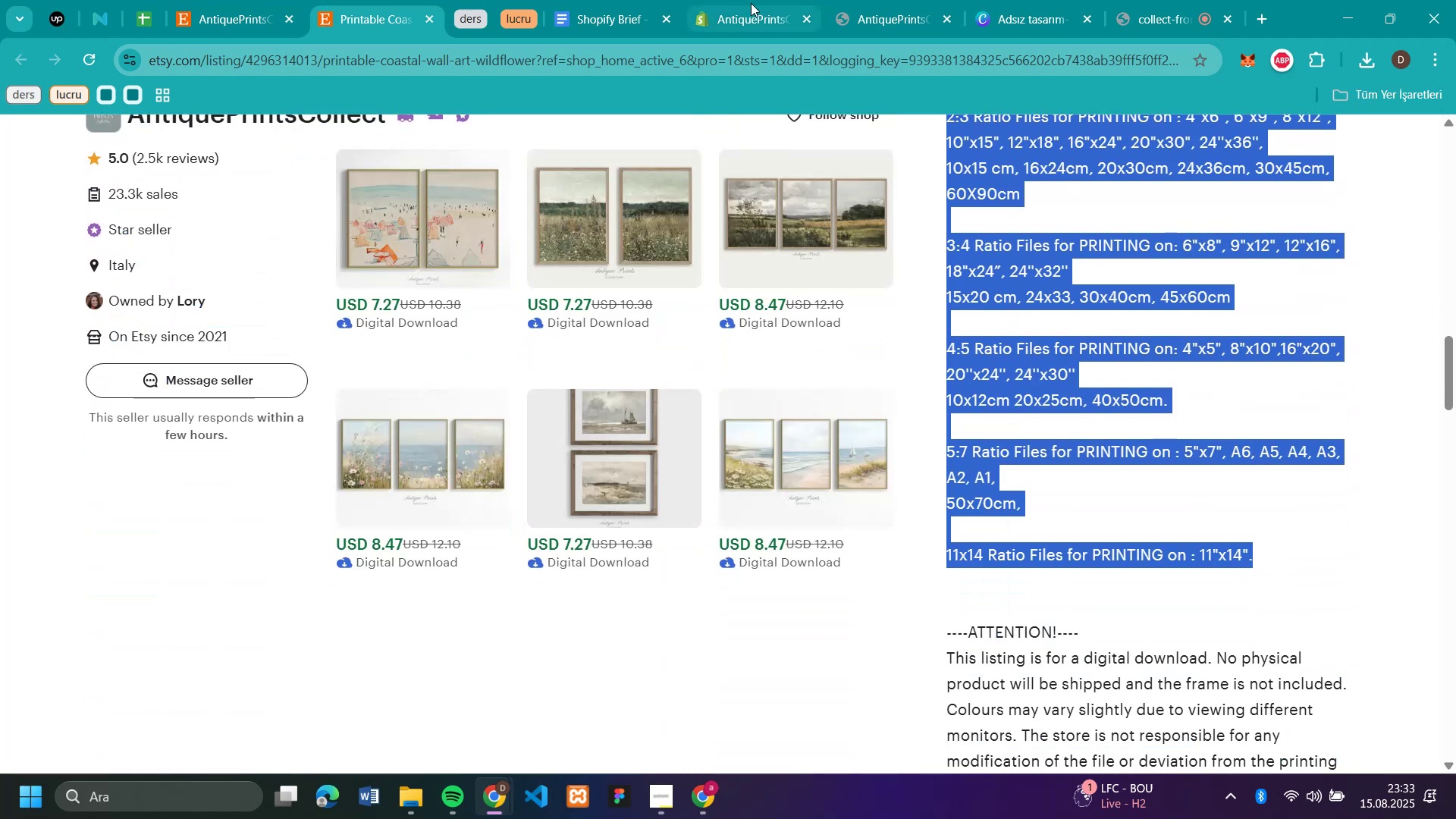 
left_click([741, 7])
 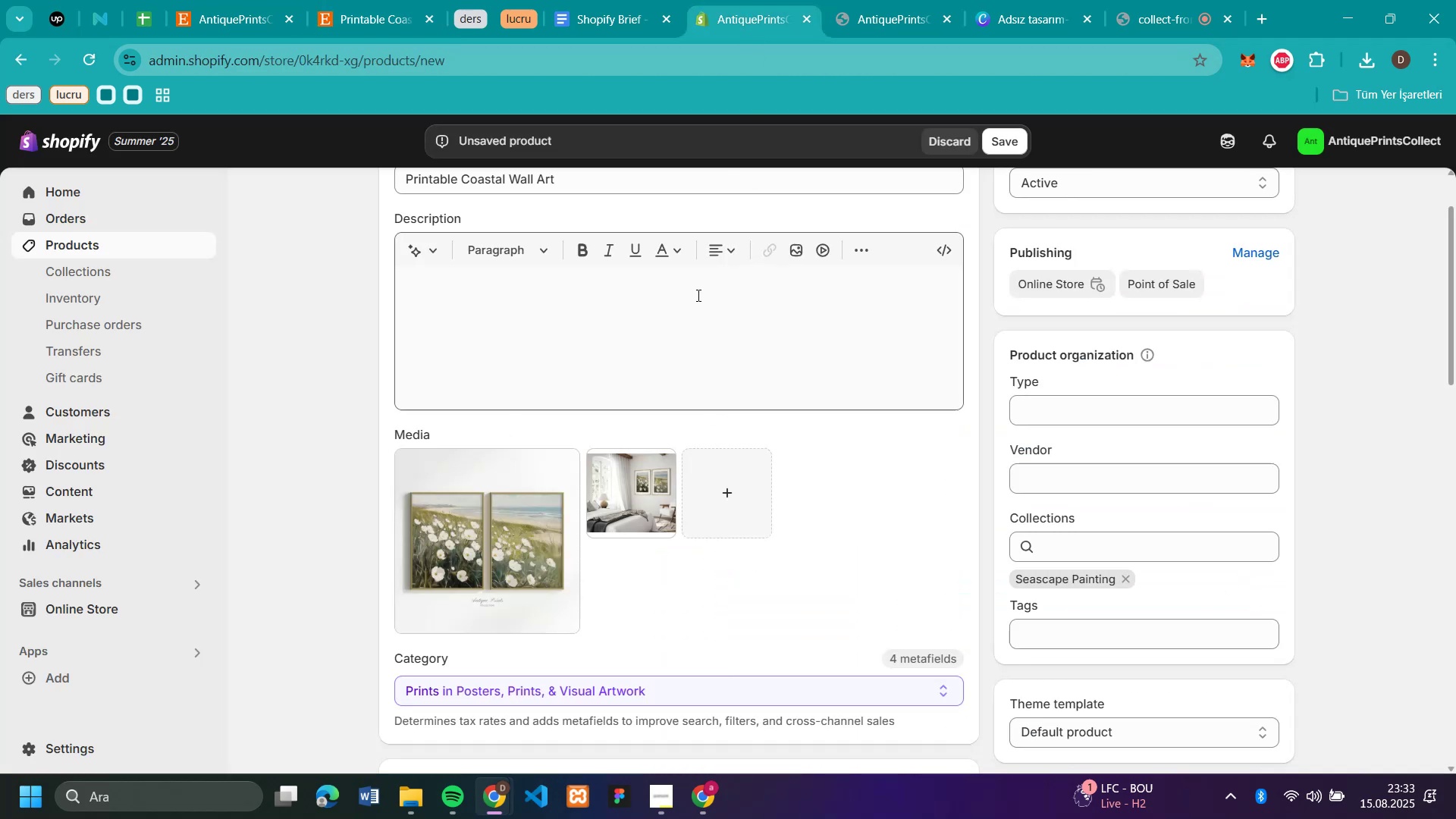 
left_click([697, 295])
 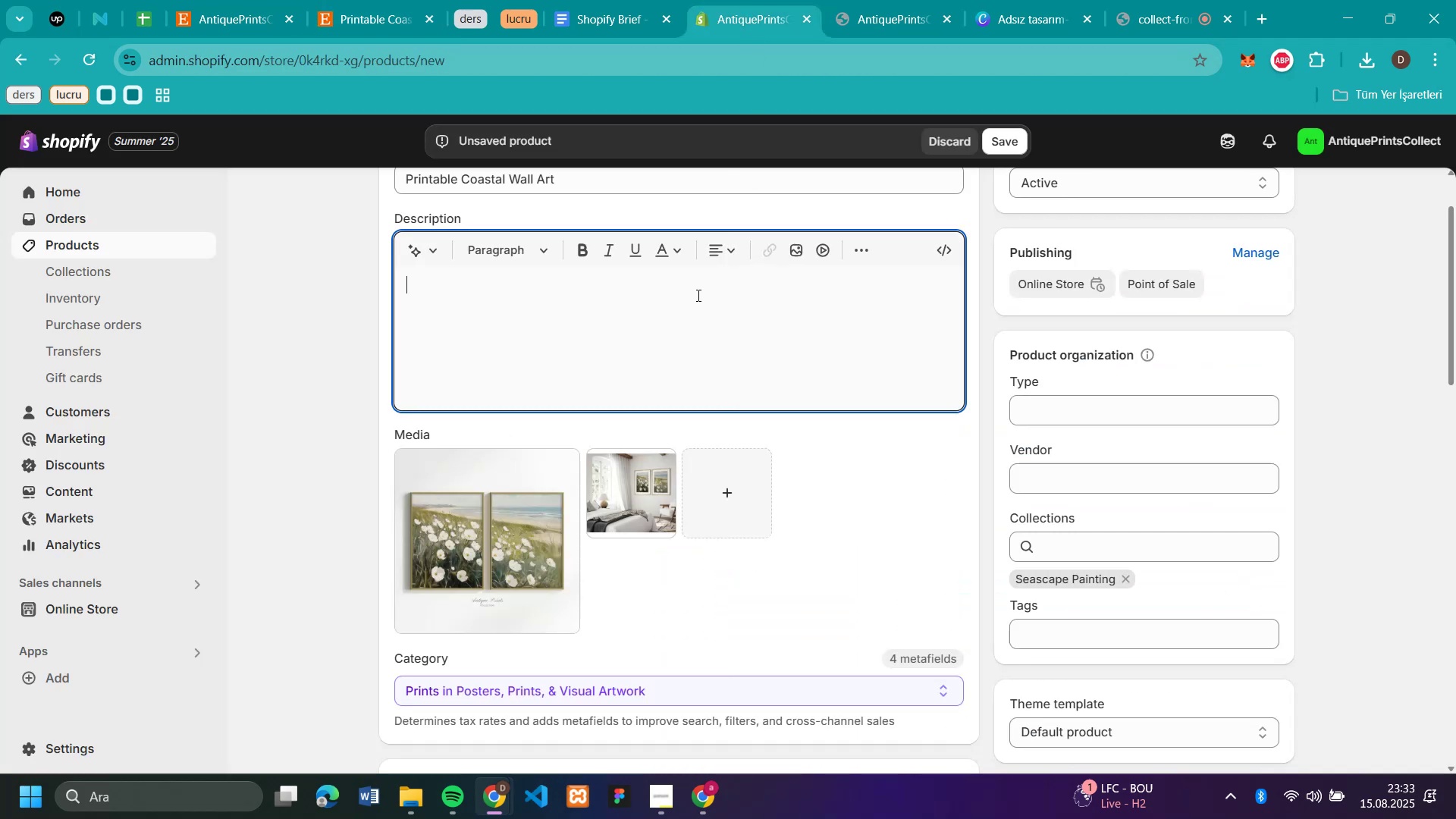 
key(Control+V)
 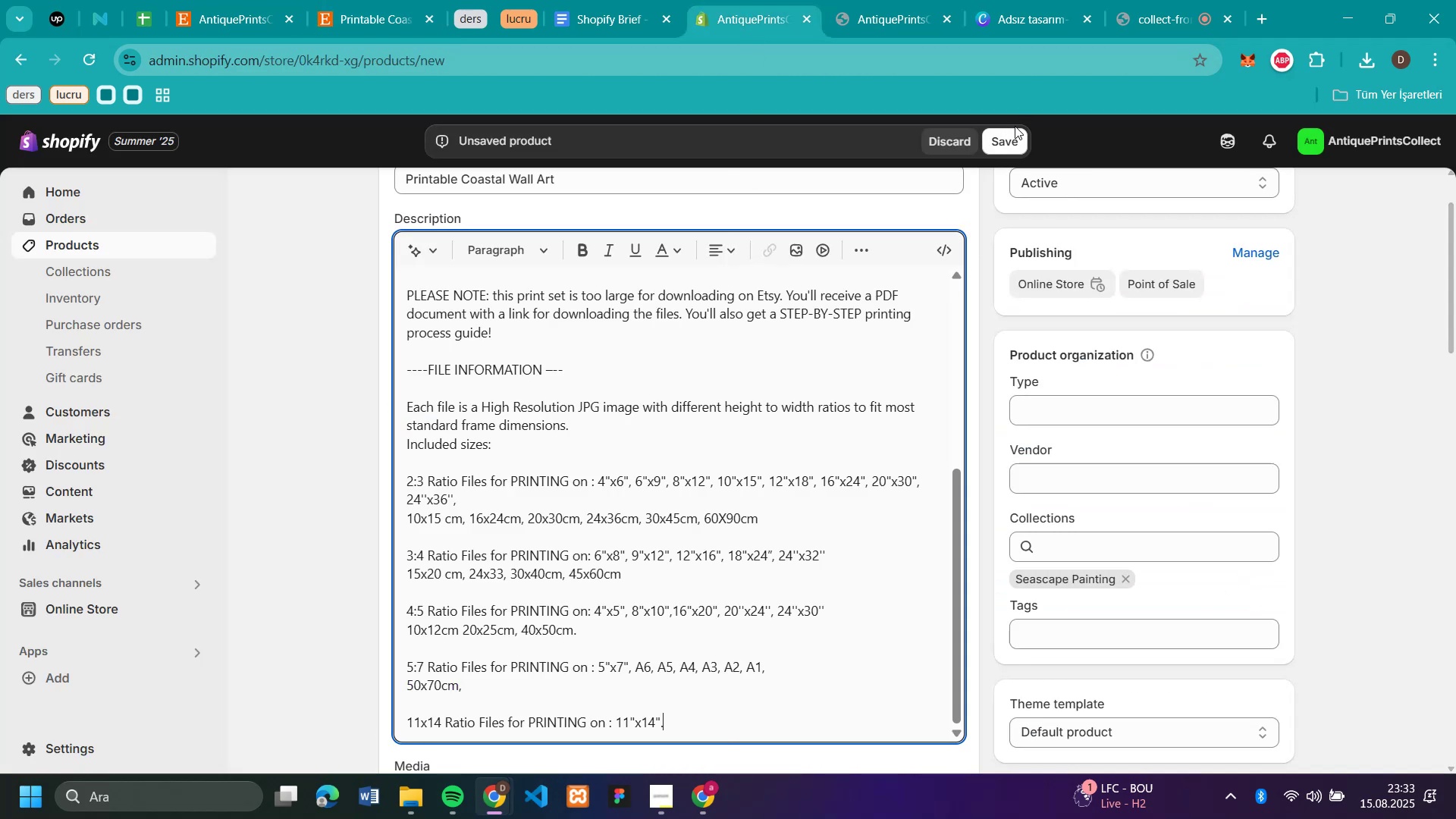 
left_click([1012, 128])
 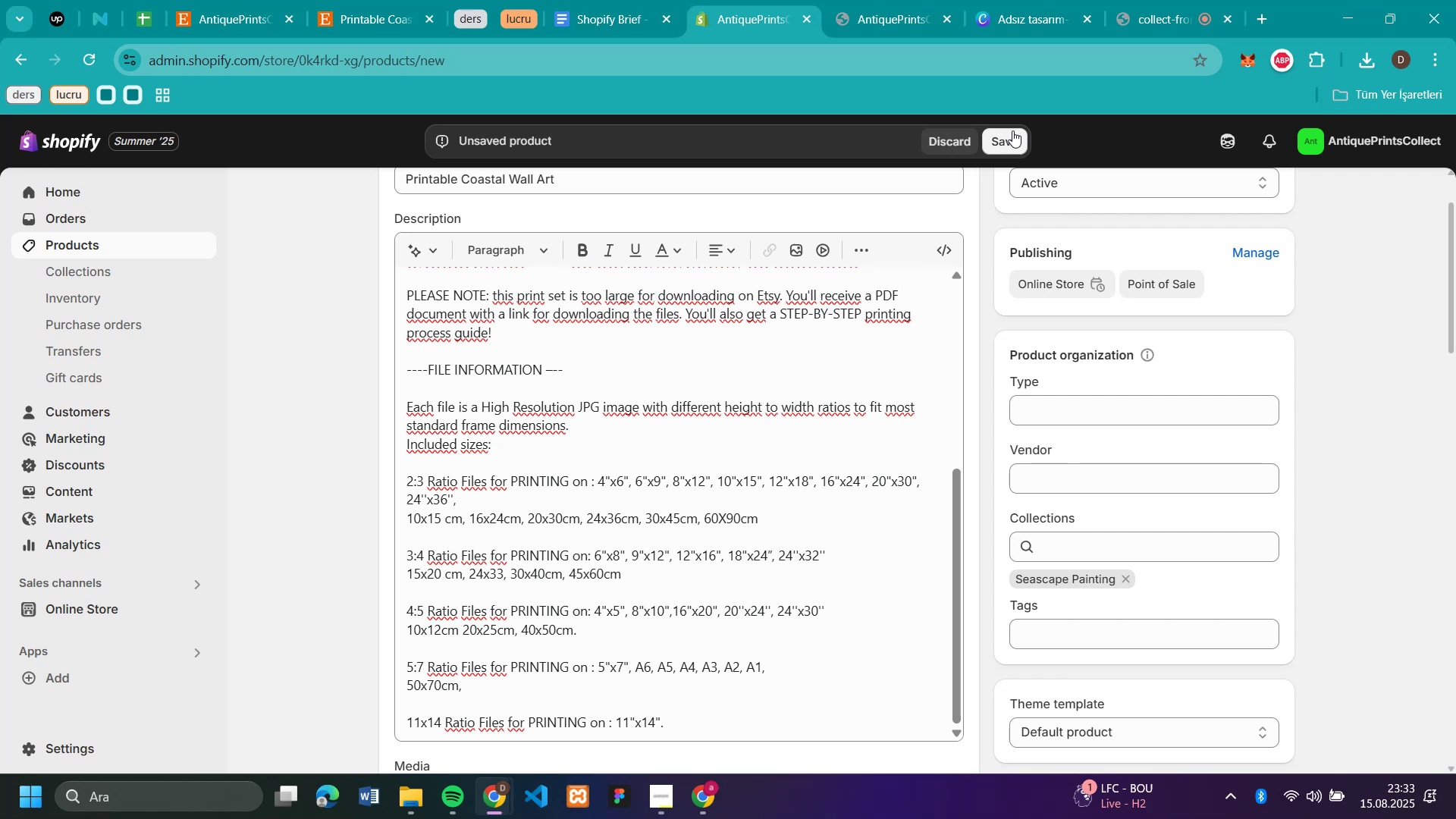 
left_click([1012, 136])
 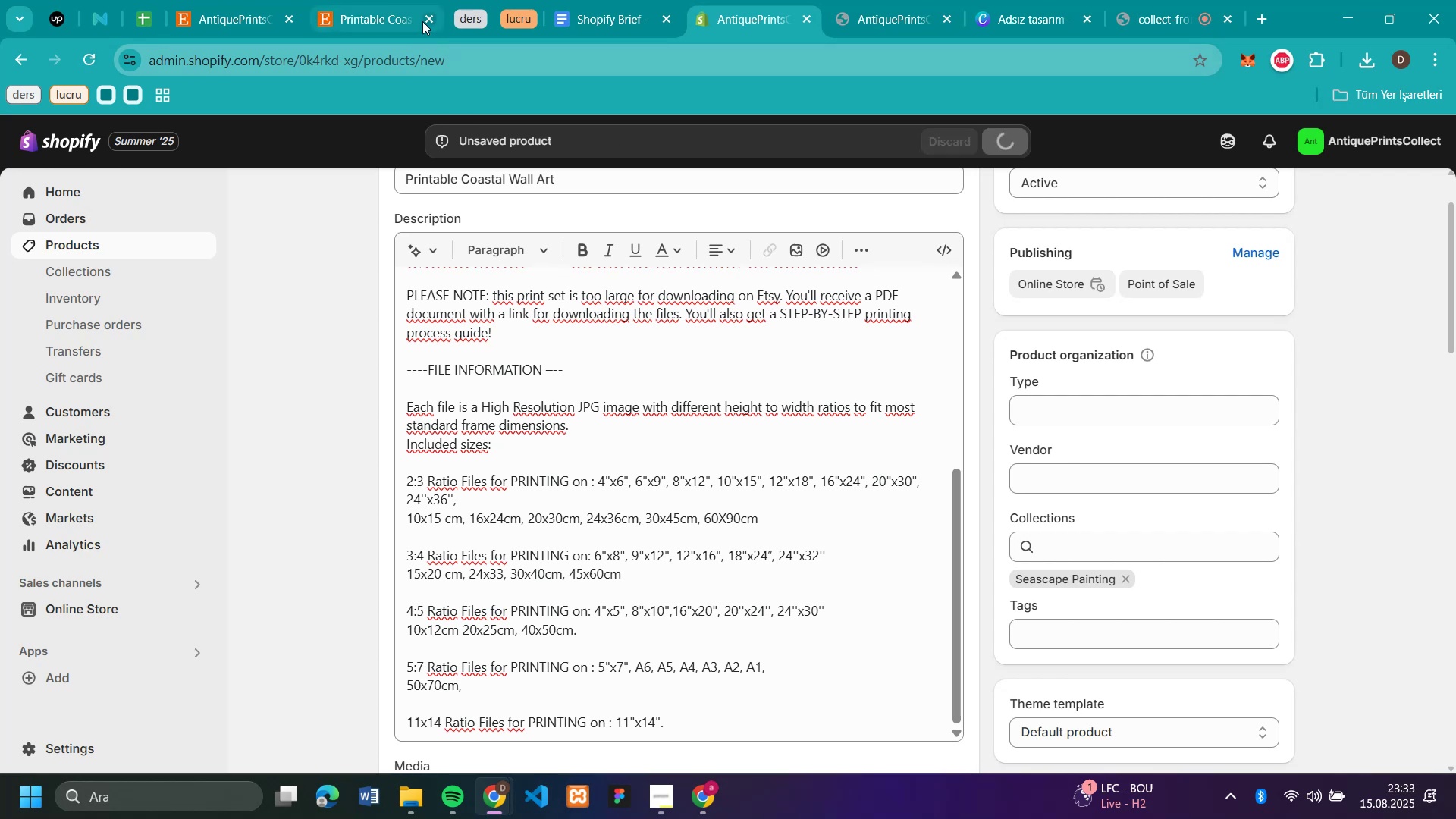 
left_click([422, 21])
 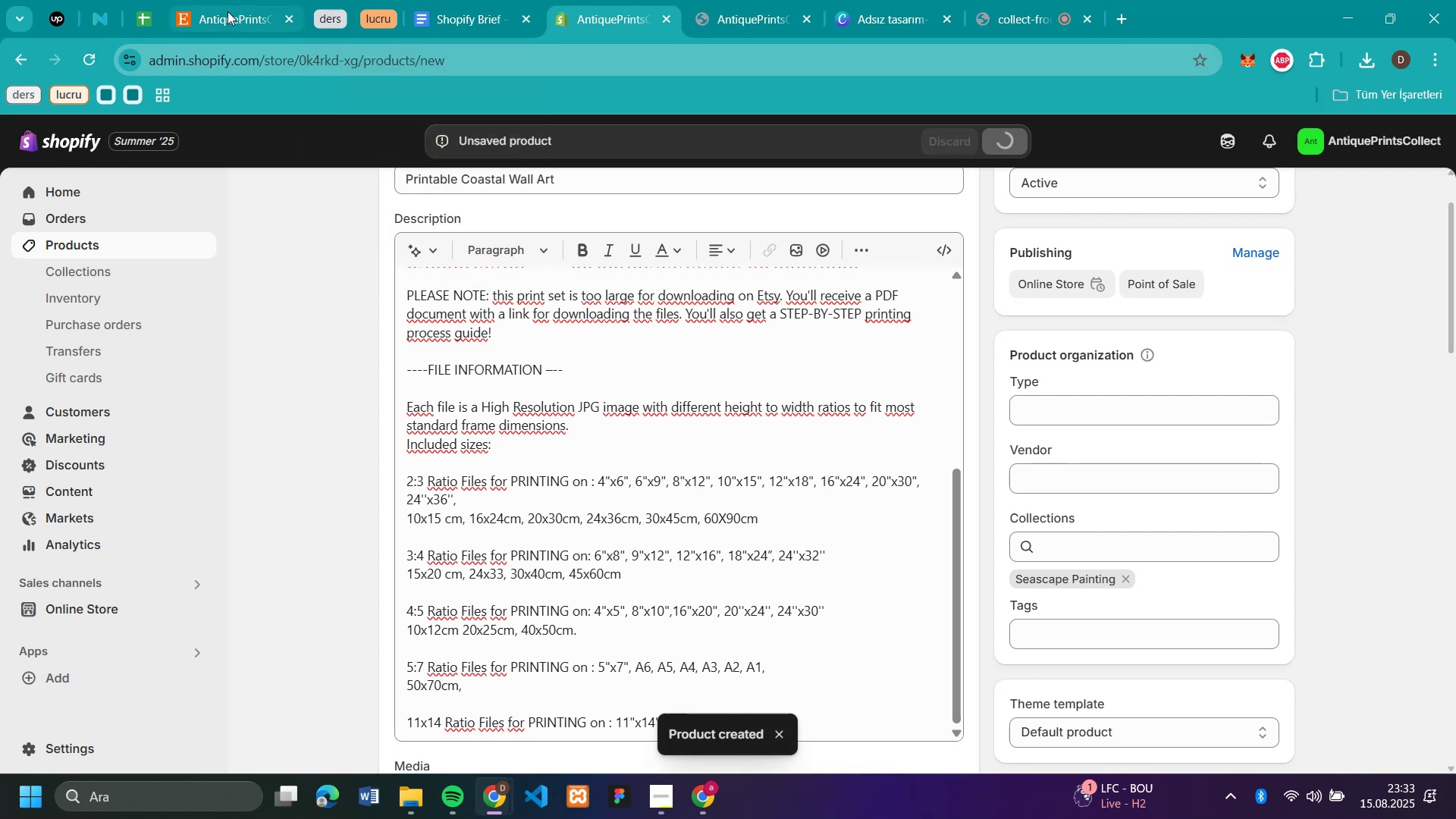 
left_click([227, 11])
 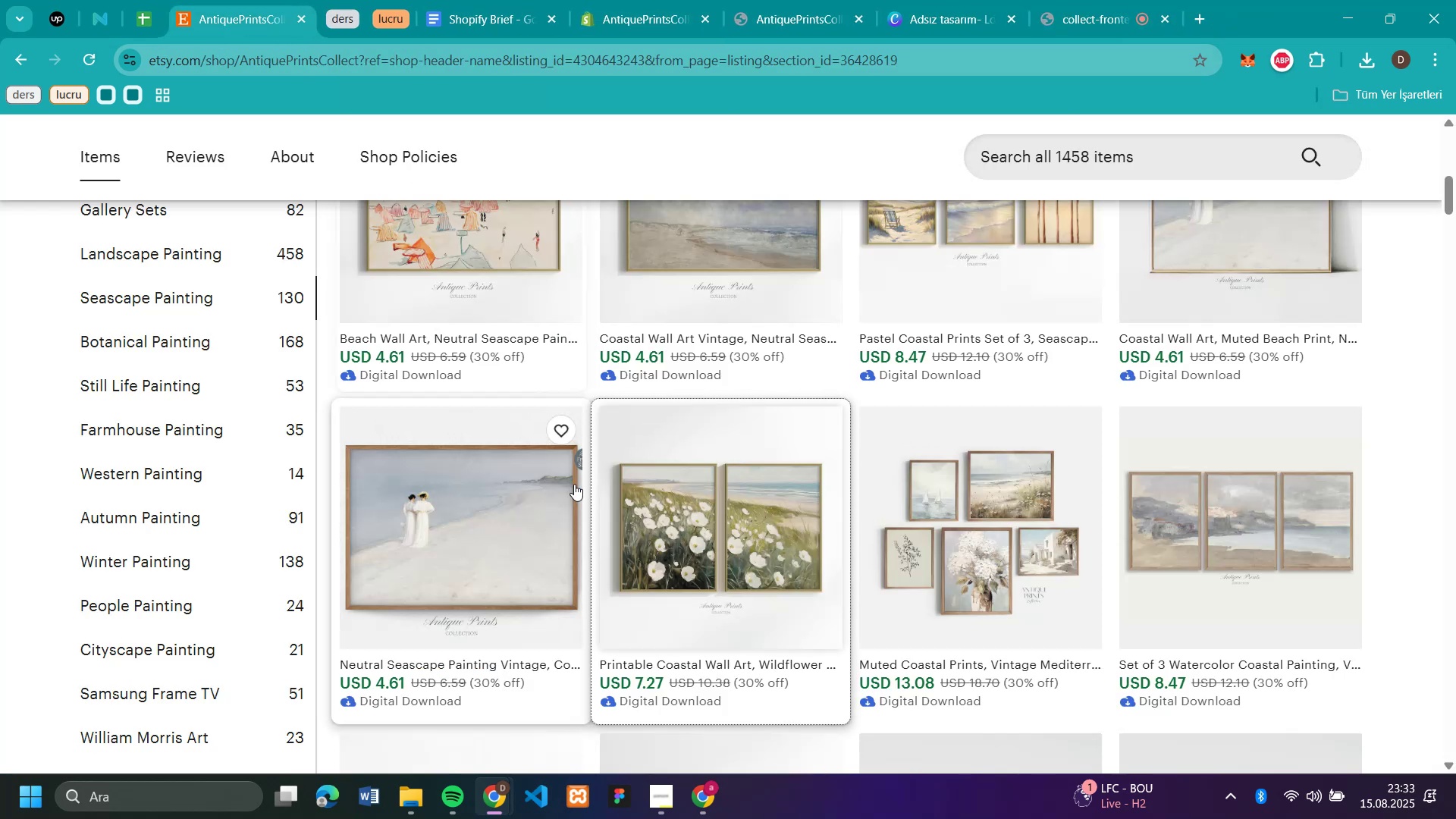 
scroll: coordinate [972, 430], scroll_direction: none, amount: 0.0
 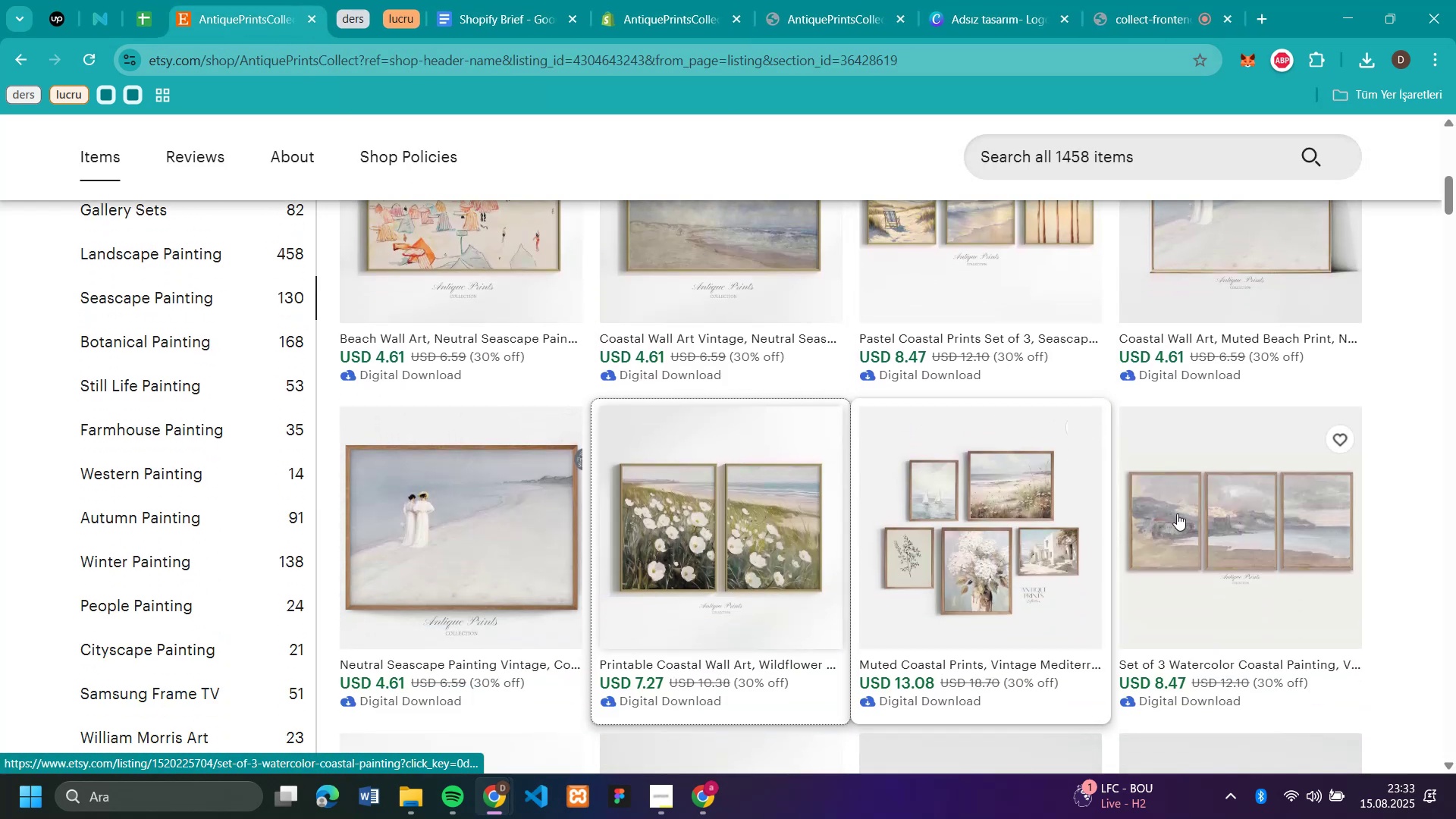 
left_click([1250, 513])
 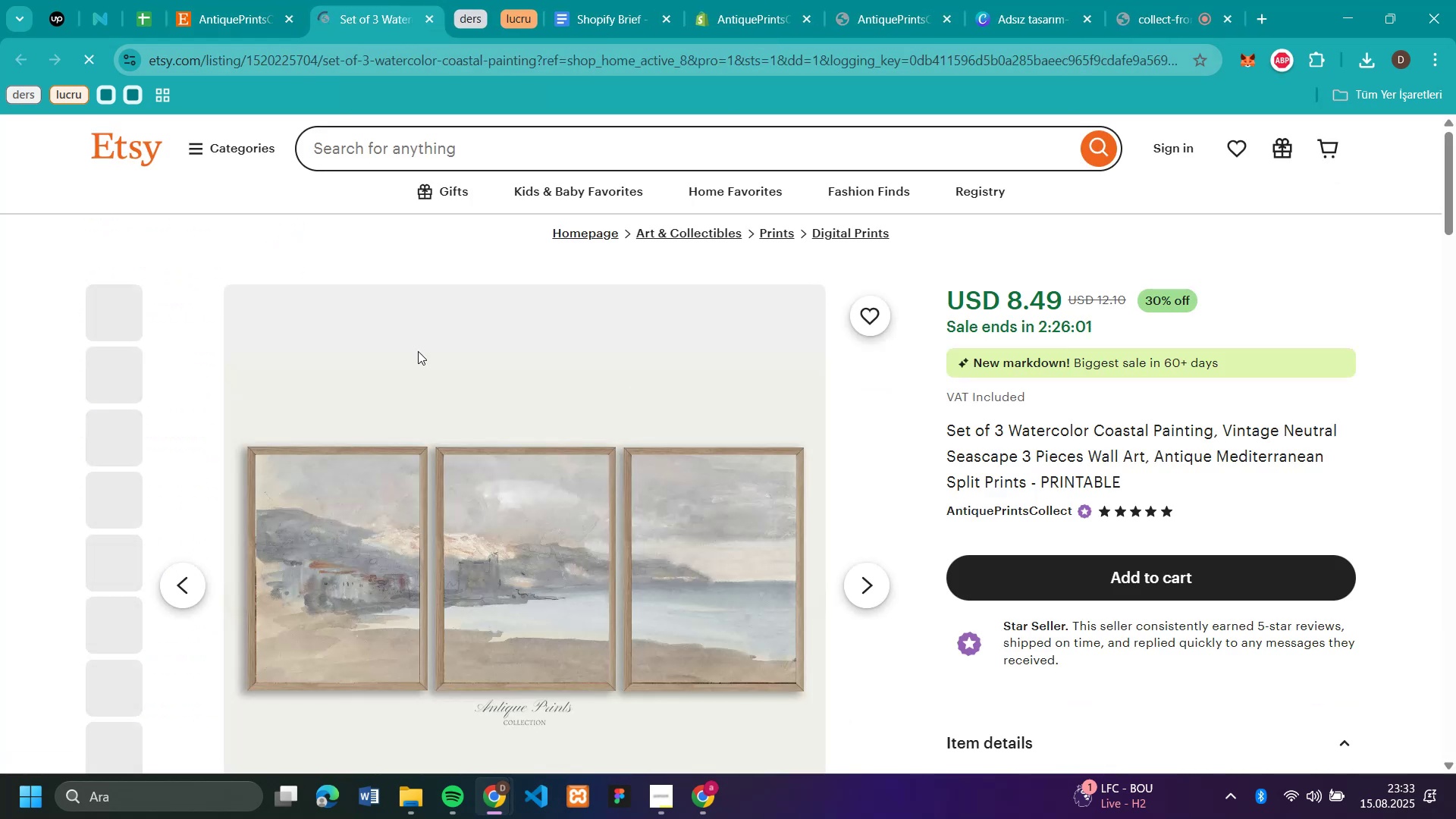 
right_click([533, 552])
 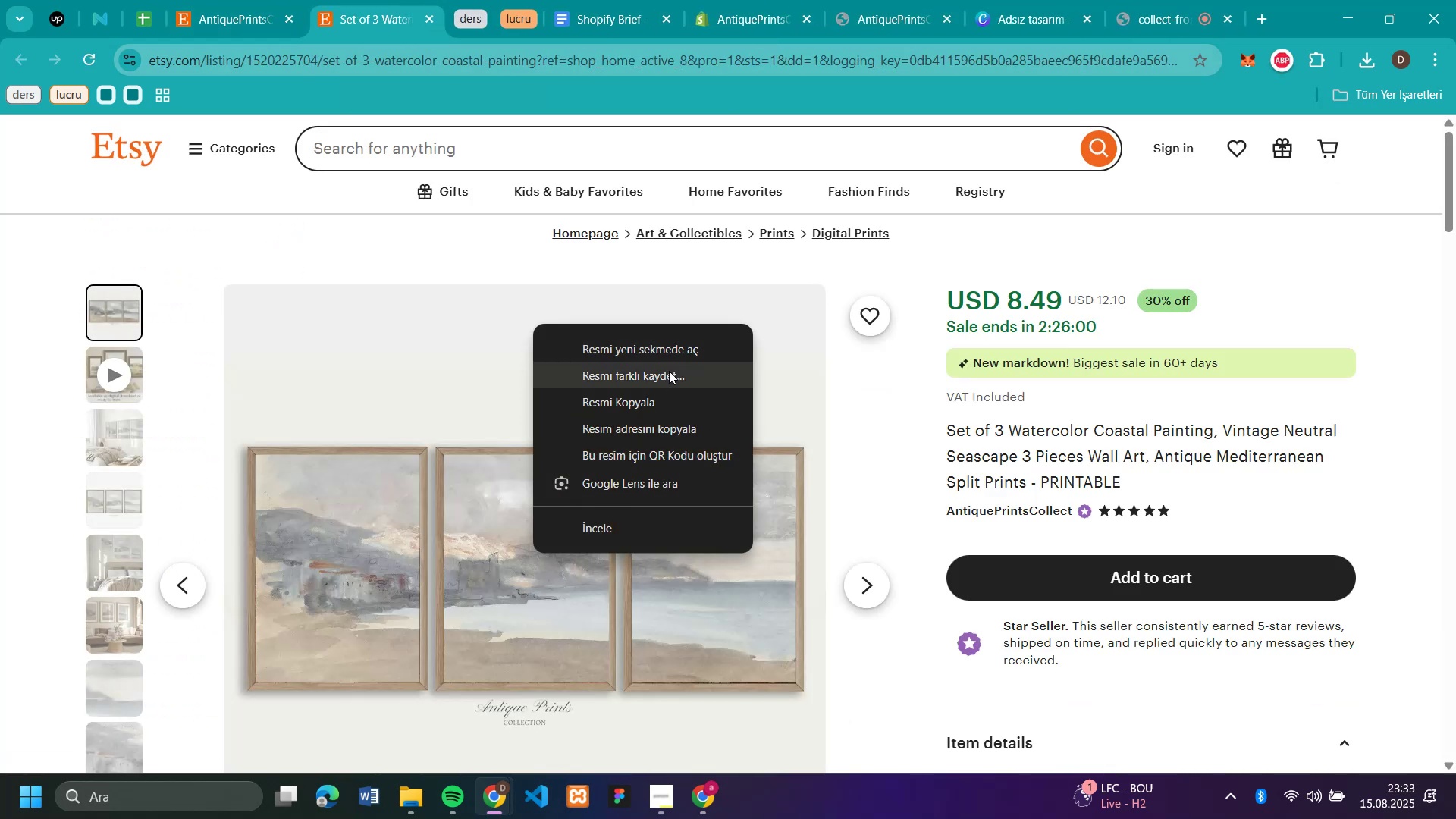 
left_click([669, 371])
 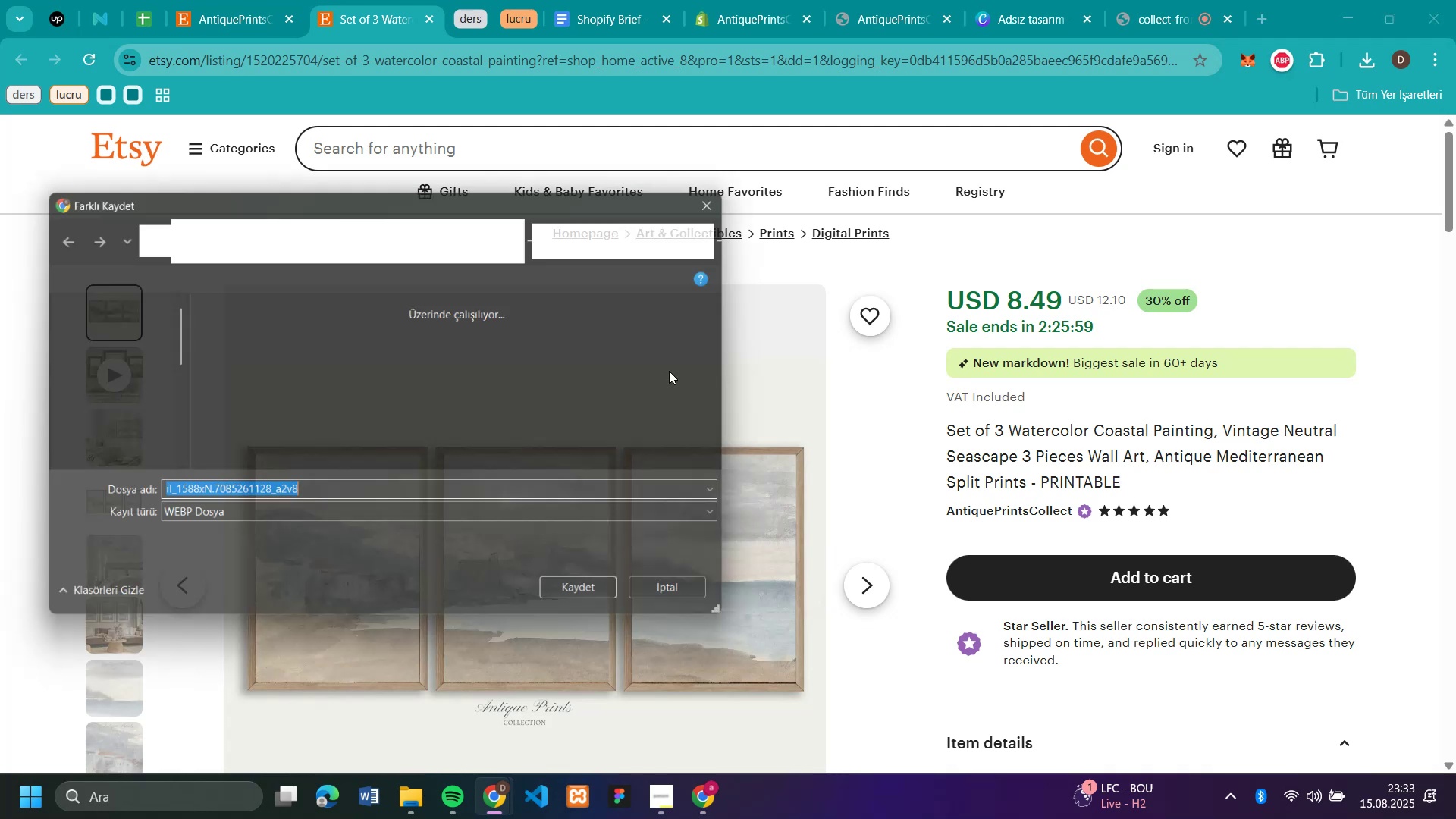 
key(Enter)
 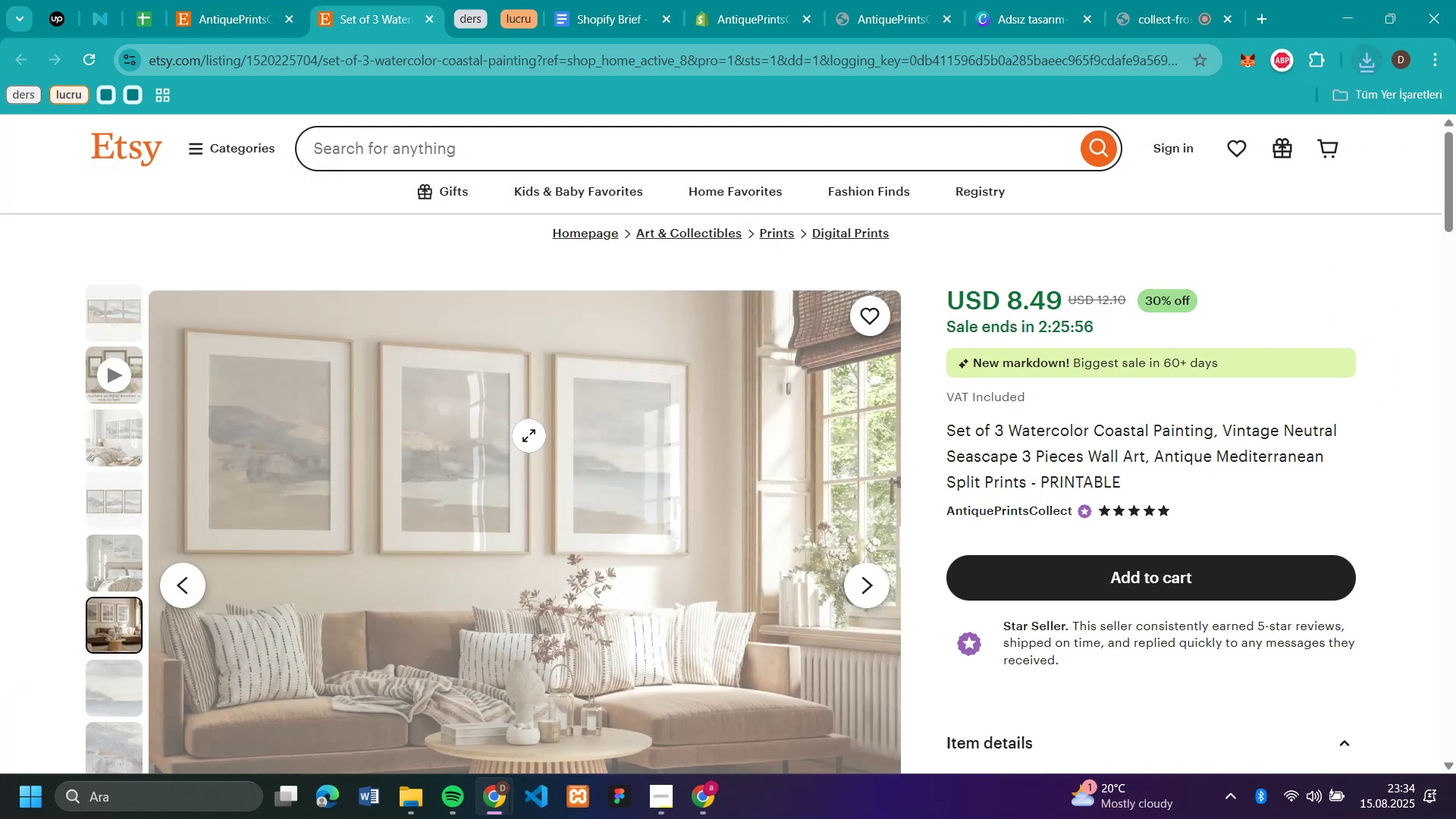 
right_click([529, 435])
 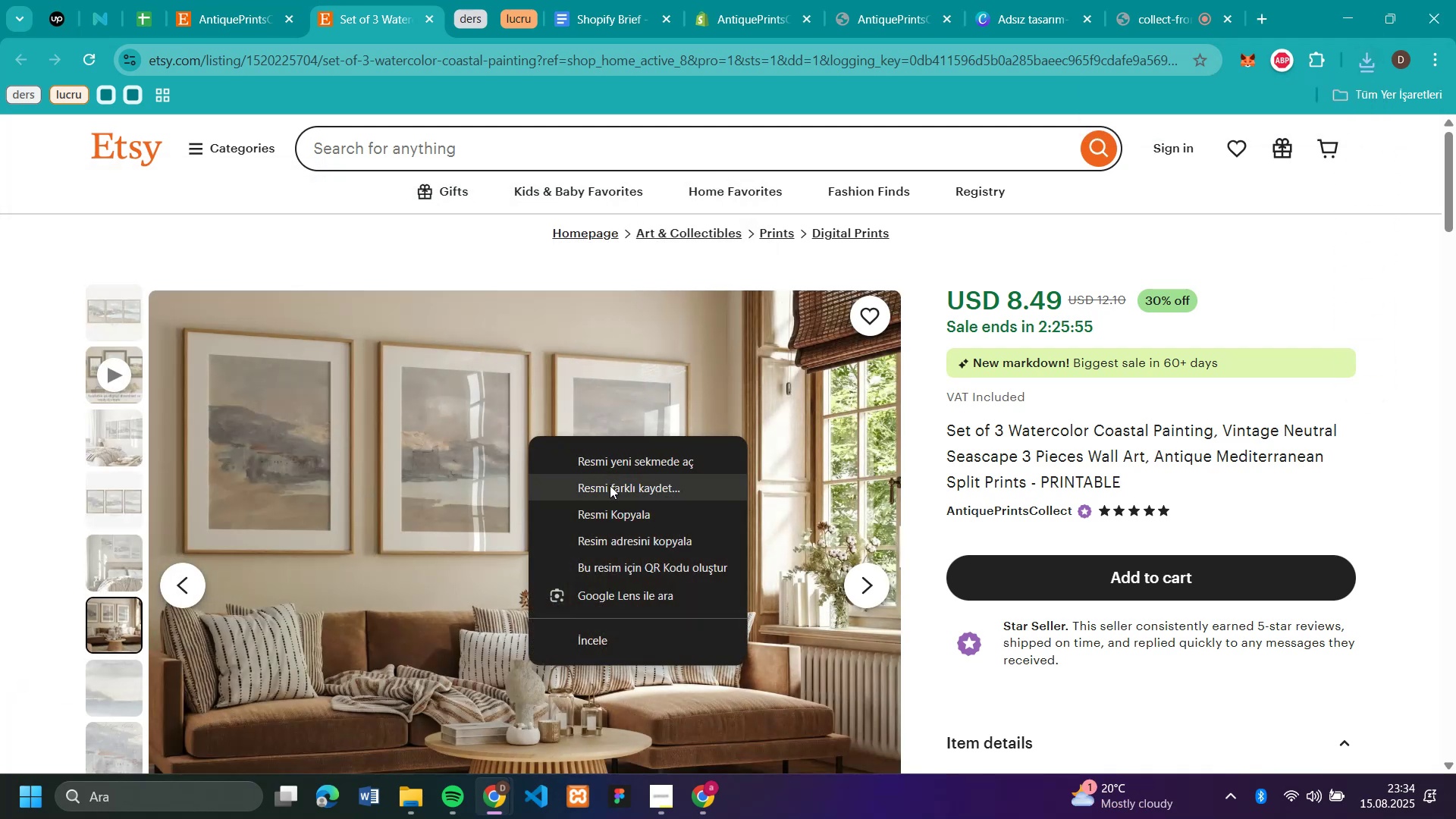 
left_click([610, 485])
 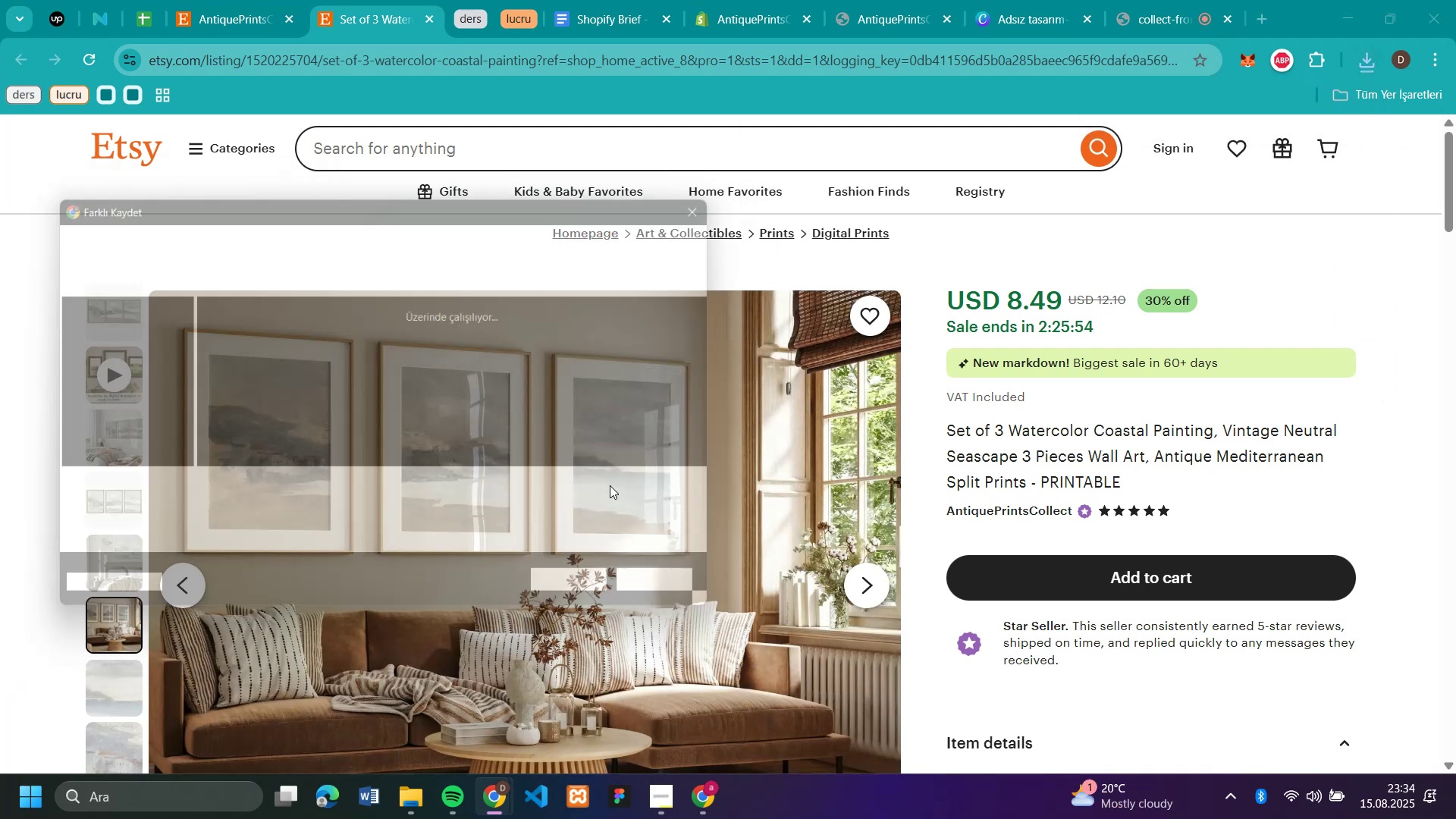 
key(Enter)
 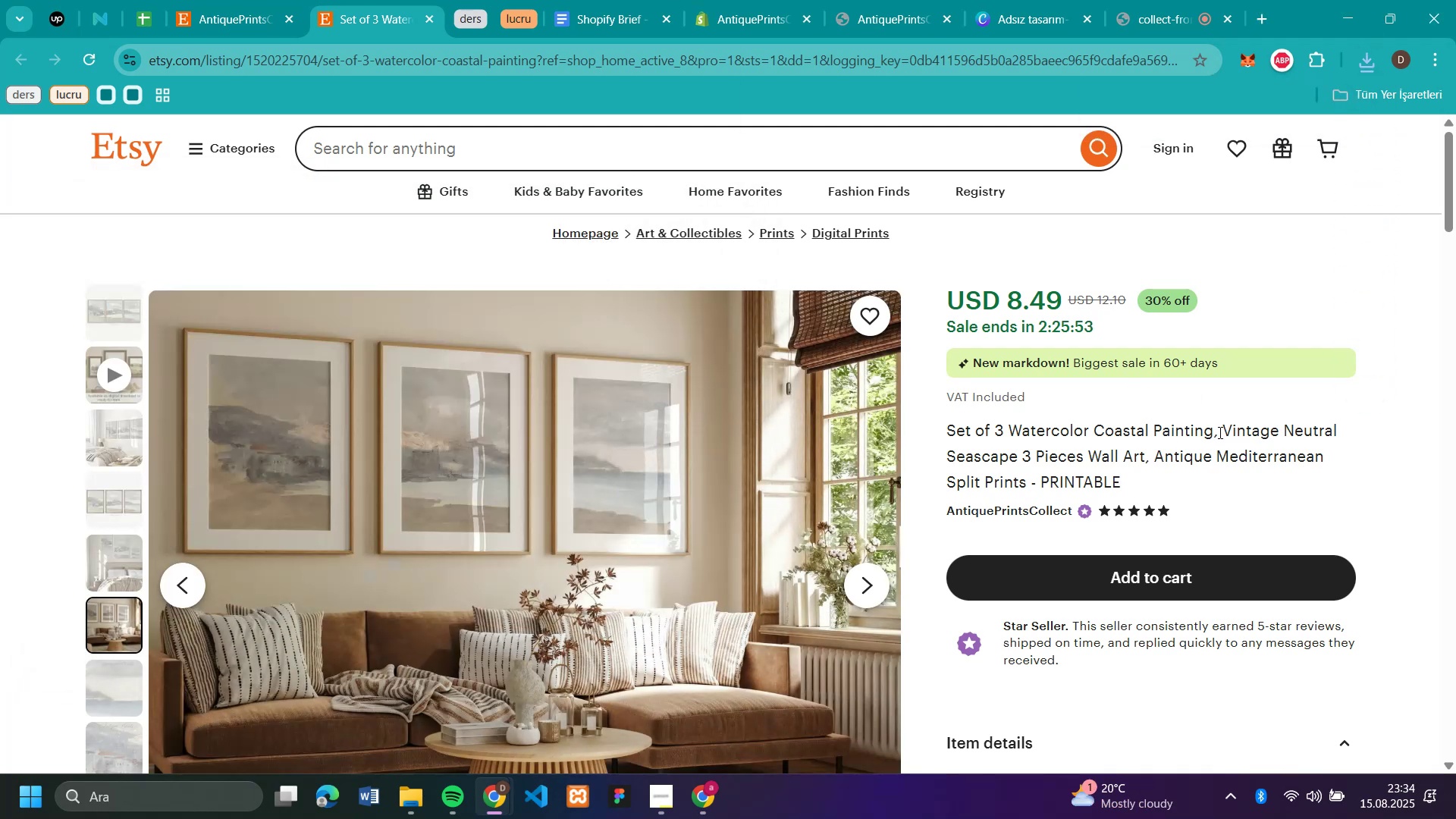 
left_click_drag(start_coordinate=[1213, 432], to_coordinate=[948, 433])
 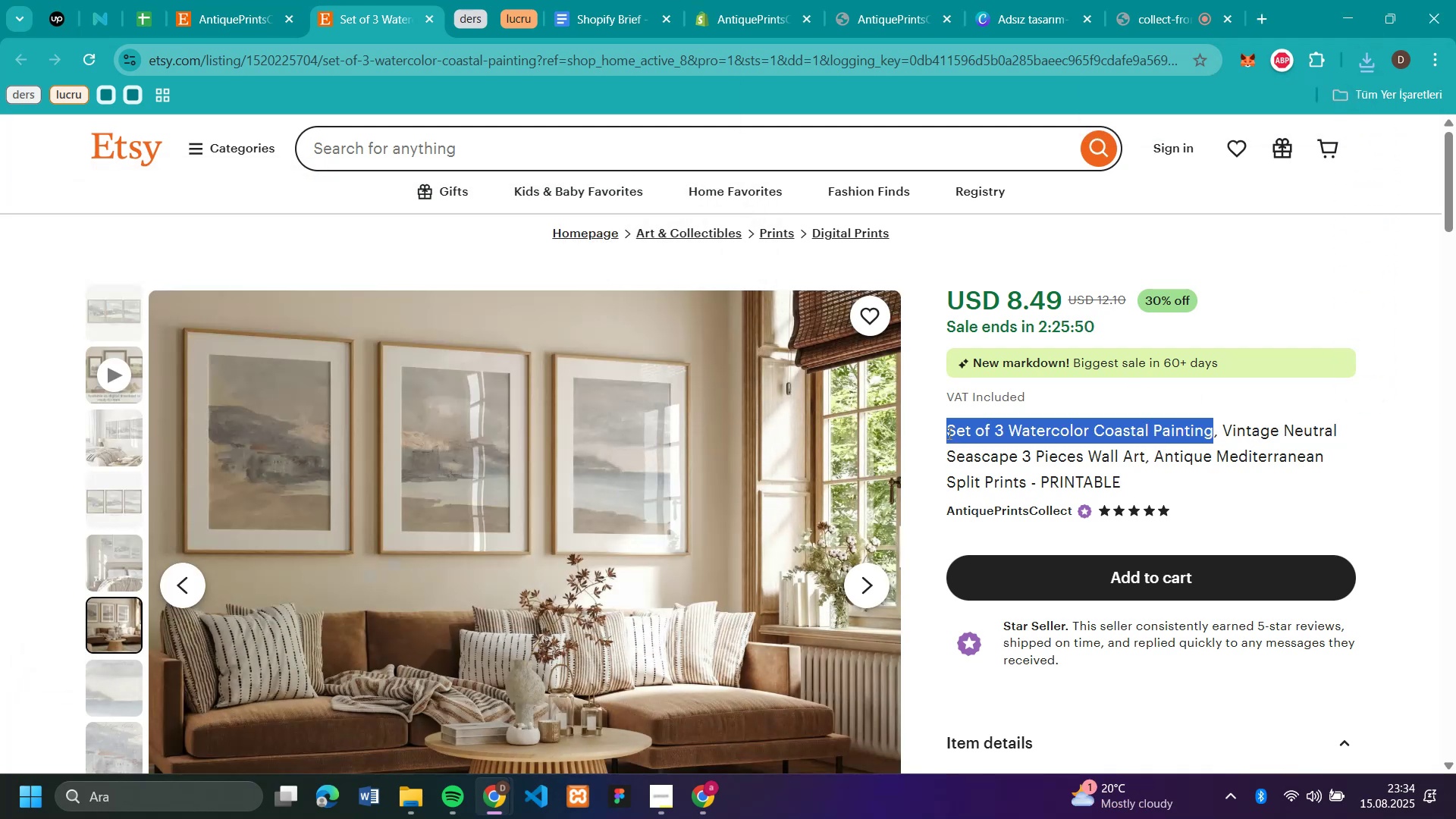 
key(Control+C)
 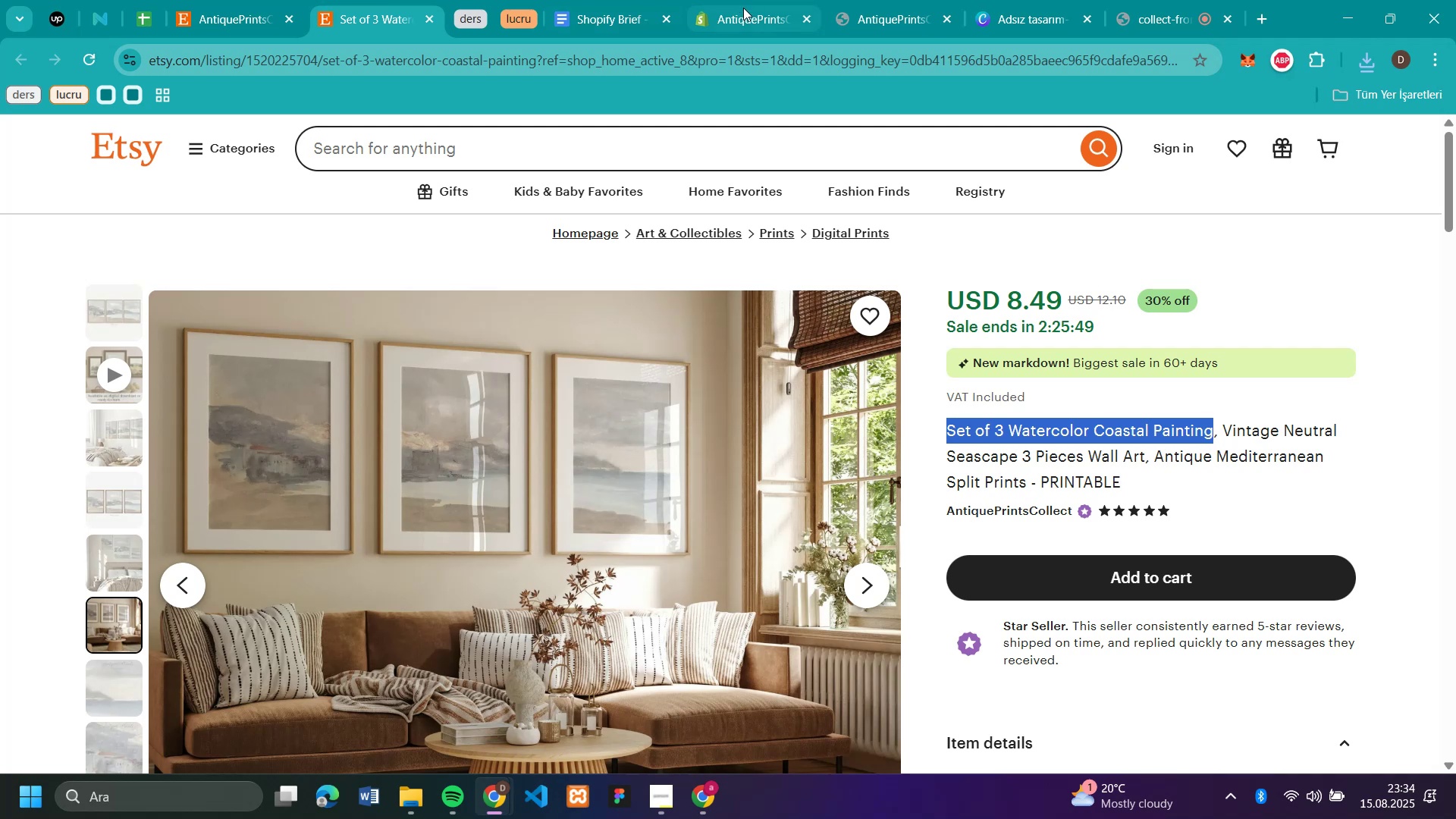 
left_click([743, 10])
 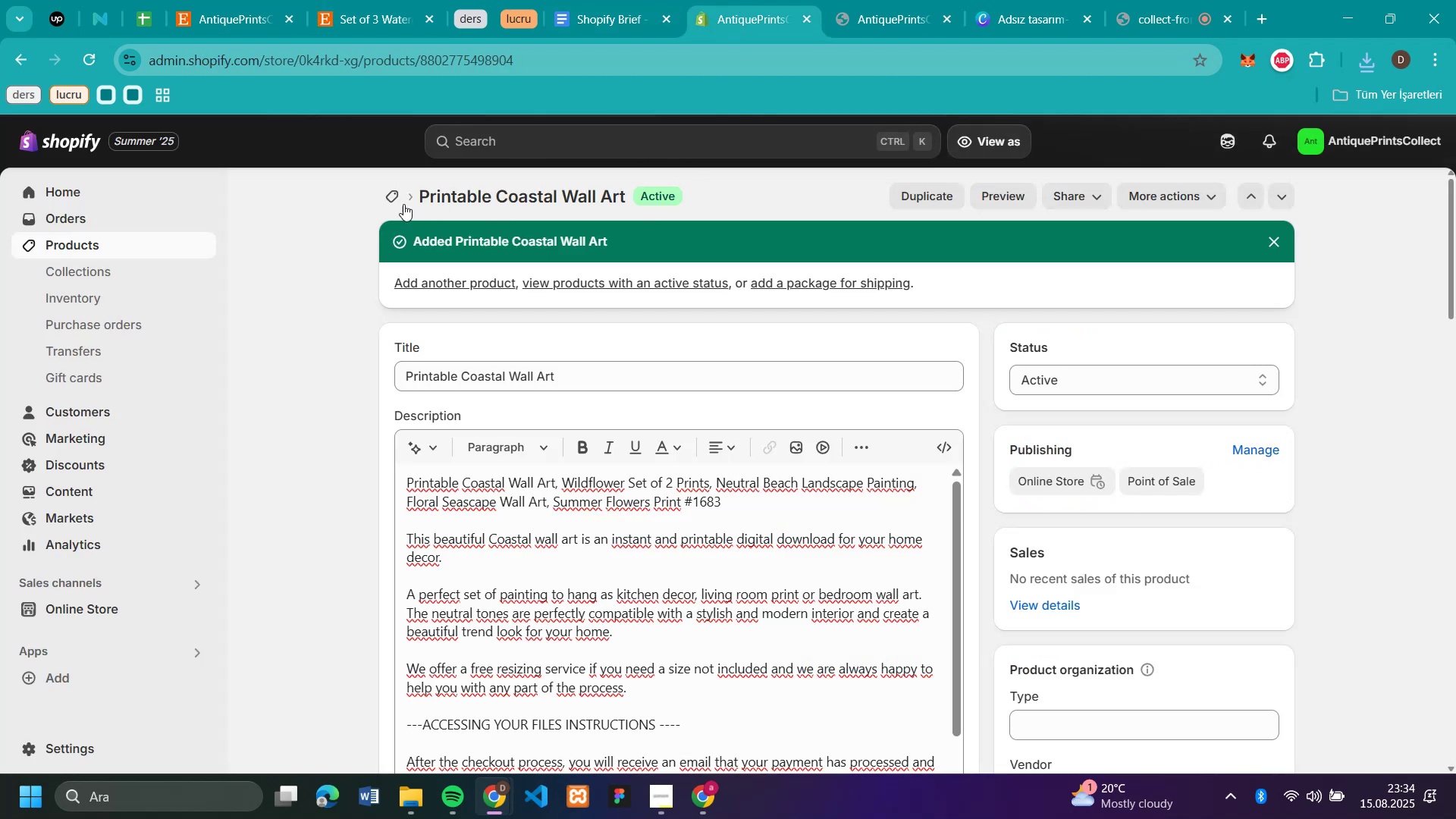 
left_click([401, 198])
 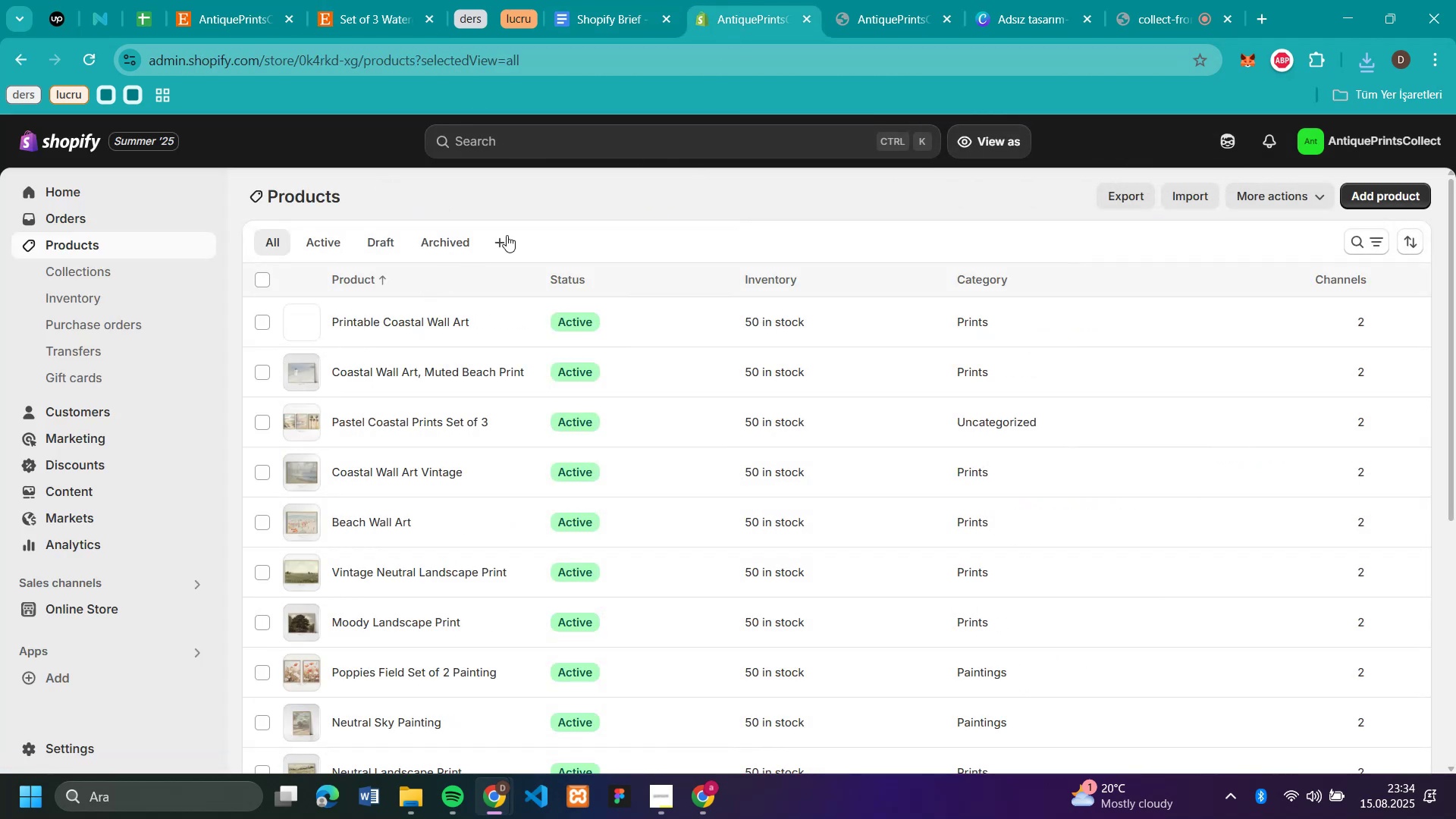 
left_click([1404, 194])
 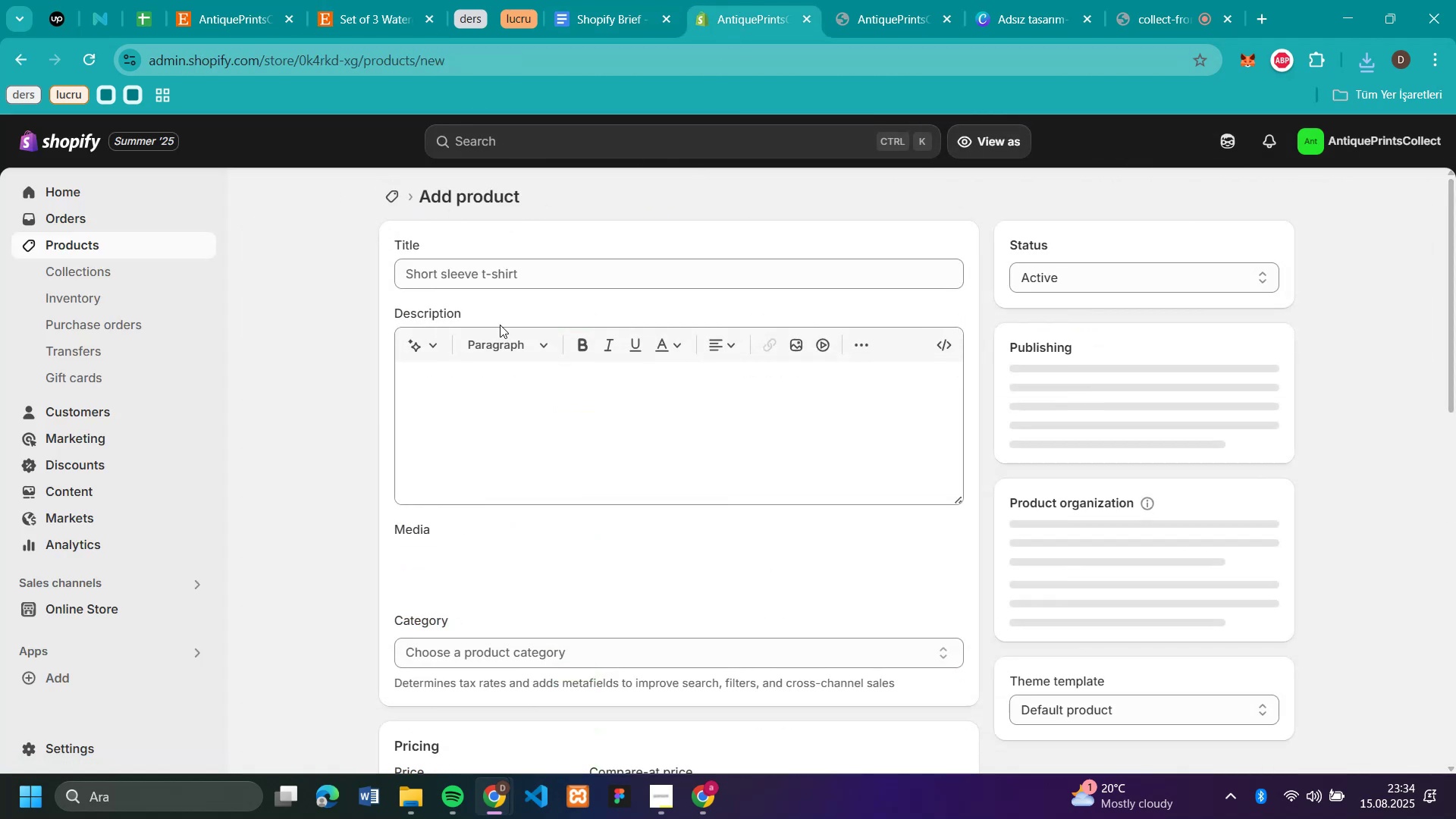 
left_click([494, 276])
 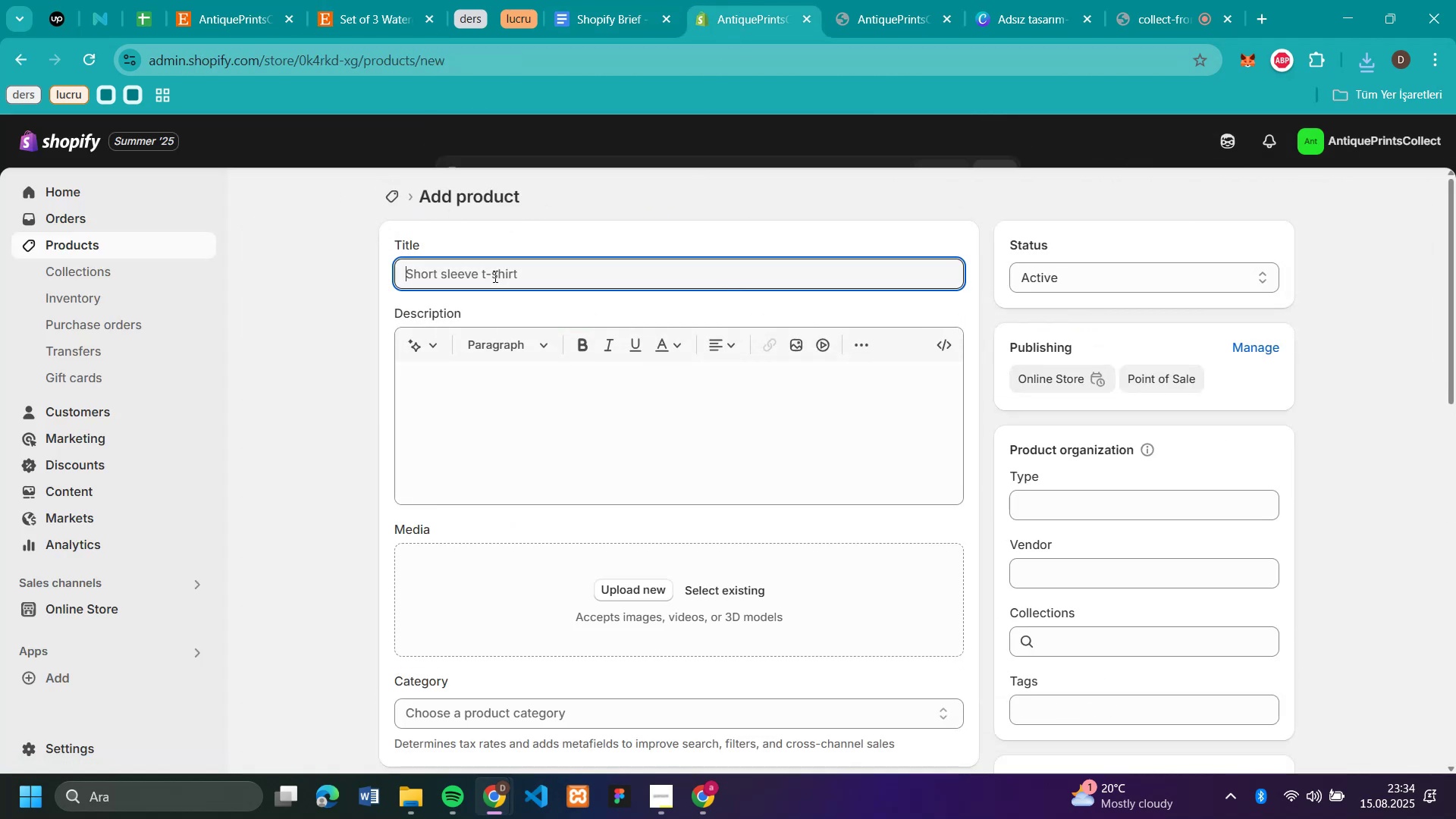 
key(Control+V)
 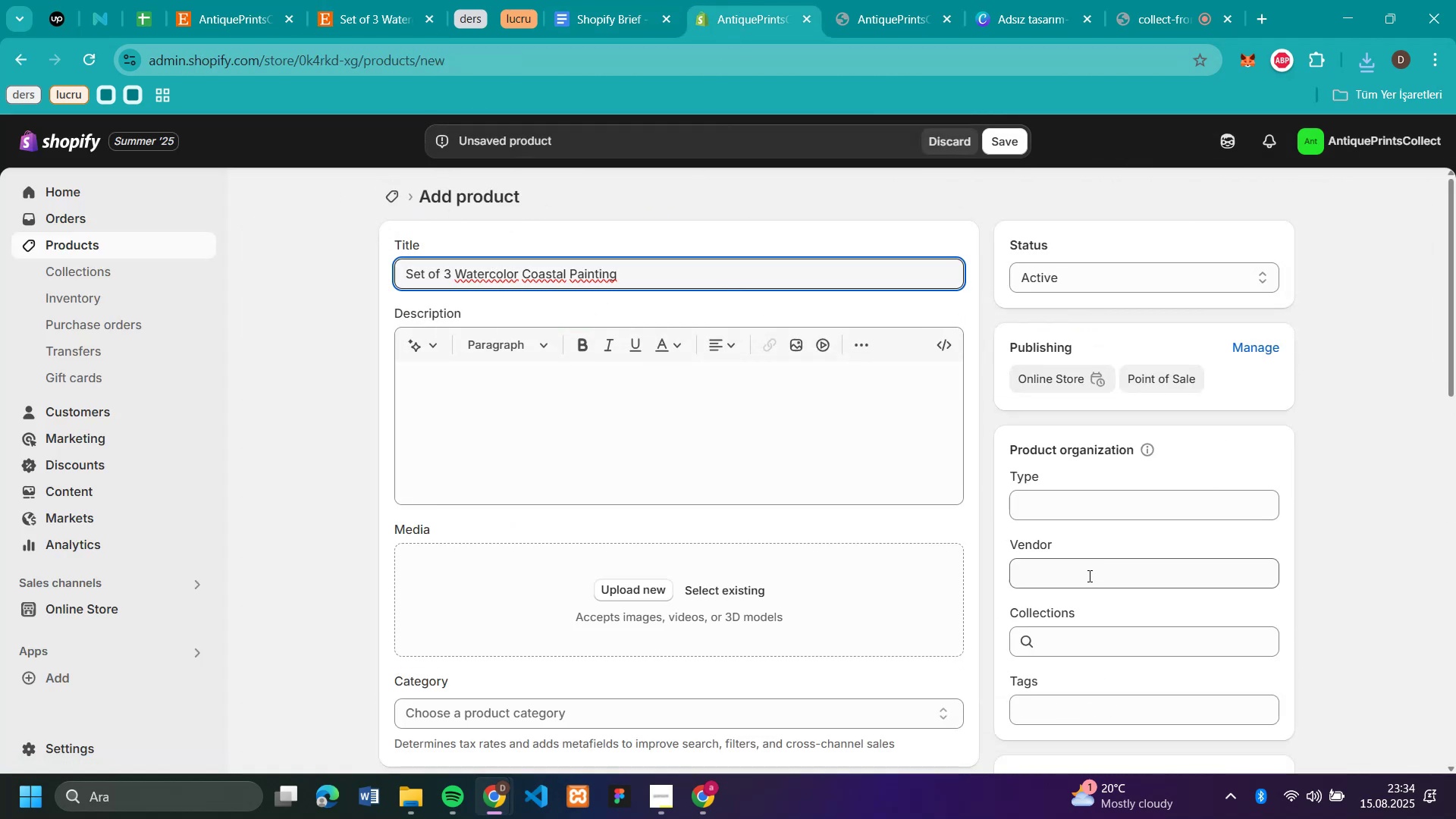 
left_click_drag(start_coordinate=[1079, 633], to_coordinate=[1079, 637])
 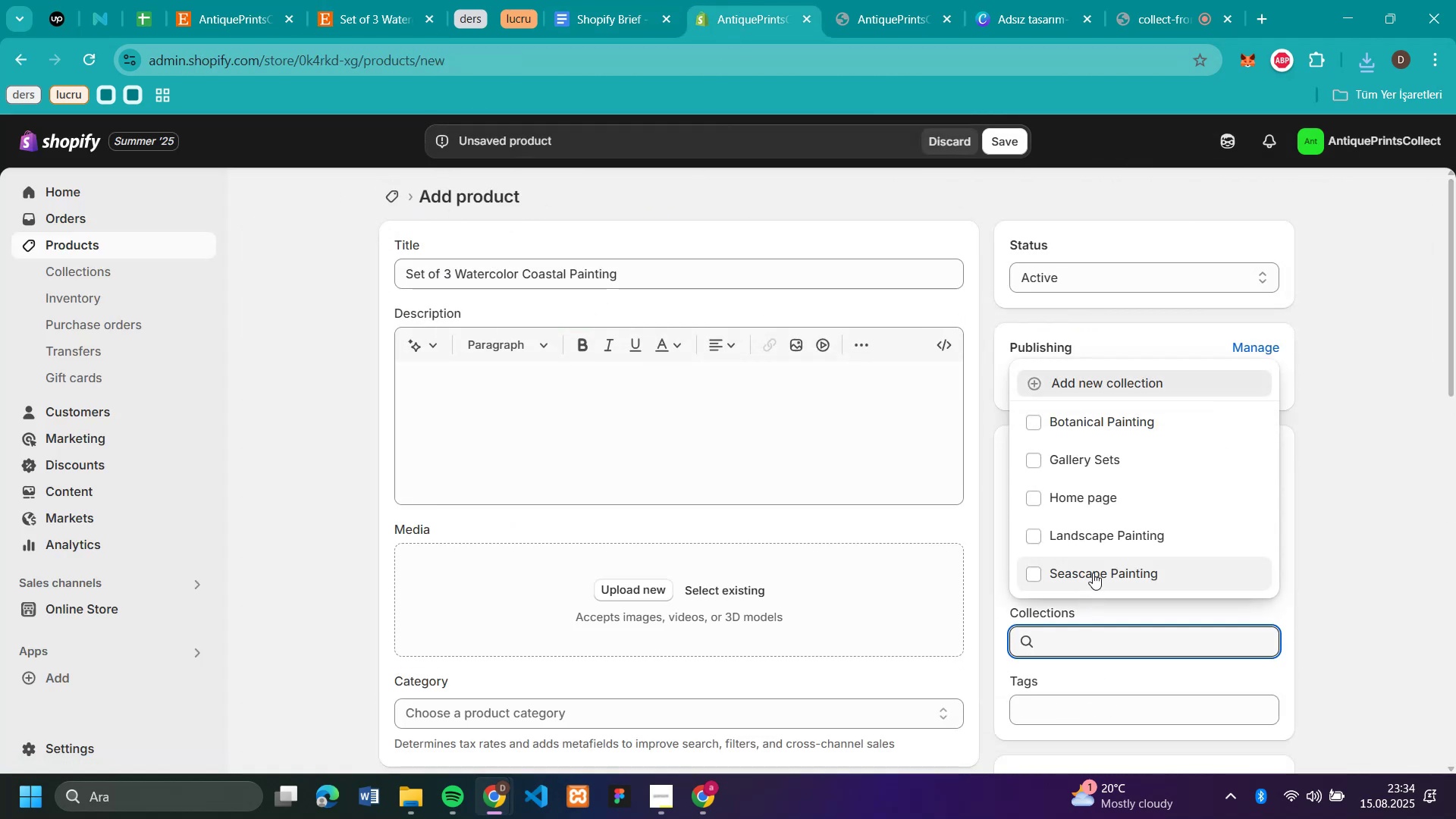 
left_click([1093, 570])
 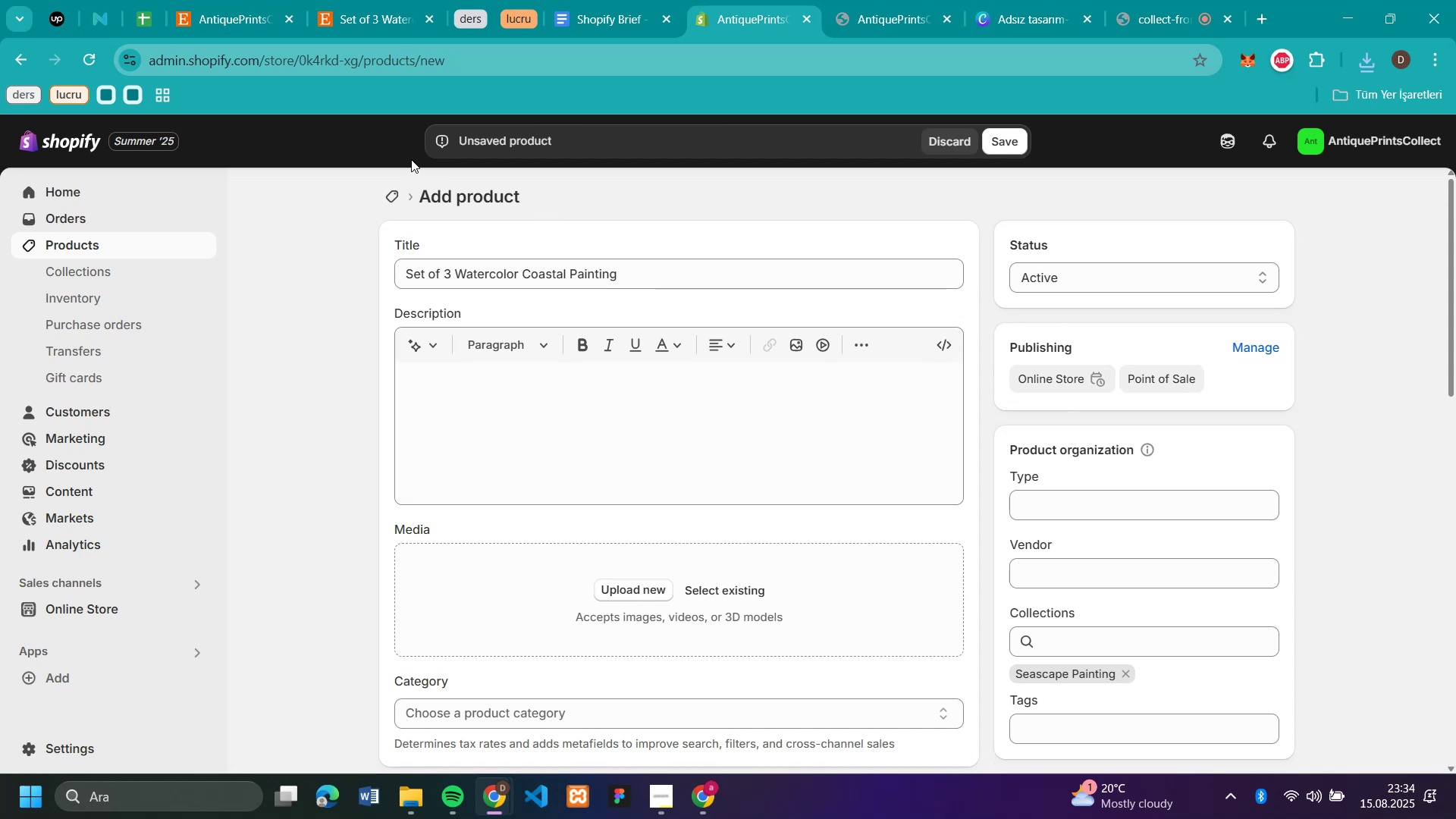 
scroll: coordinate [895, 308], scroll_direction: down, amount: 1.0
 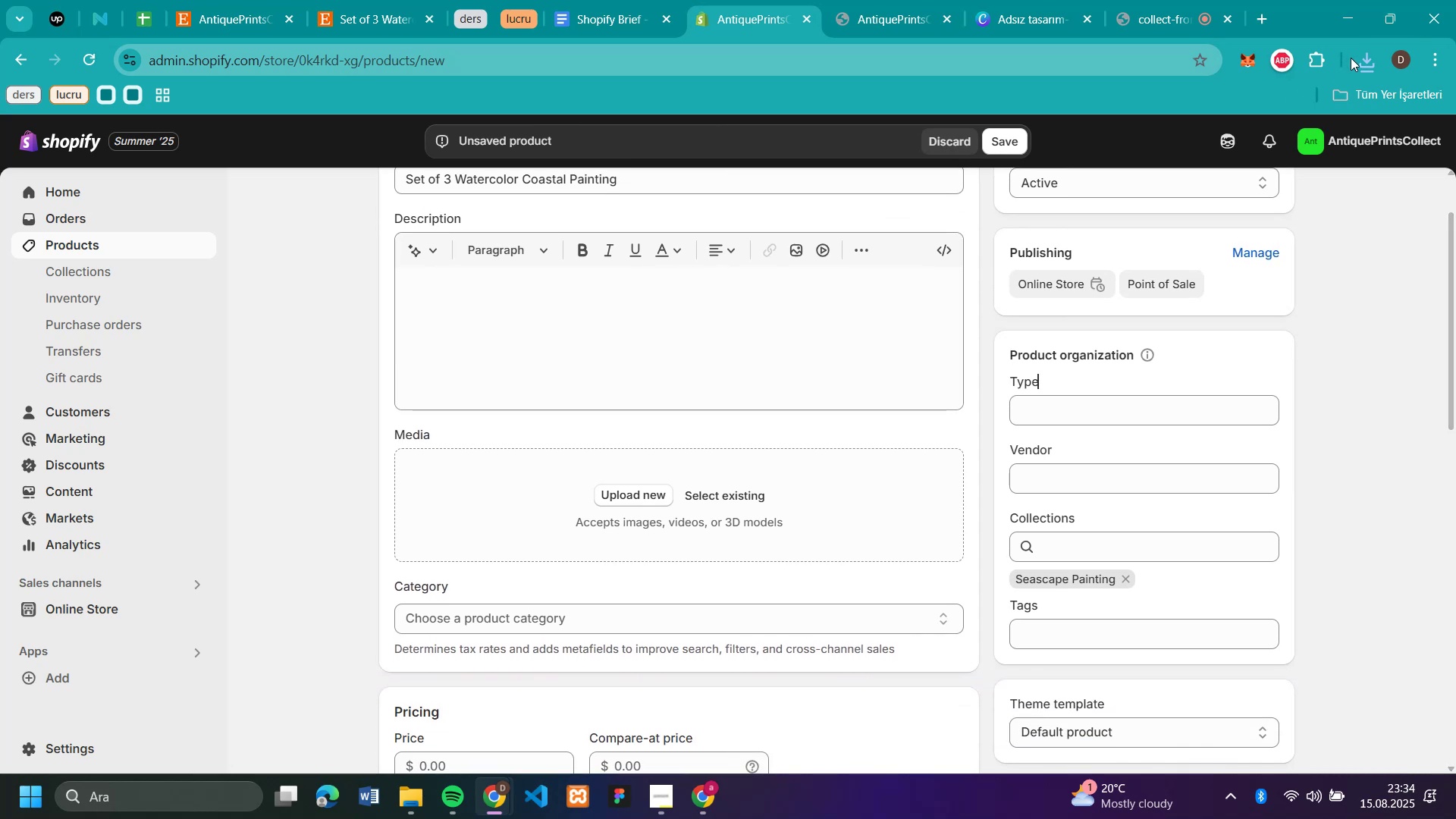 
left_click([1368, 55])
 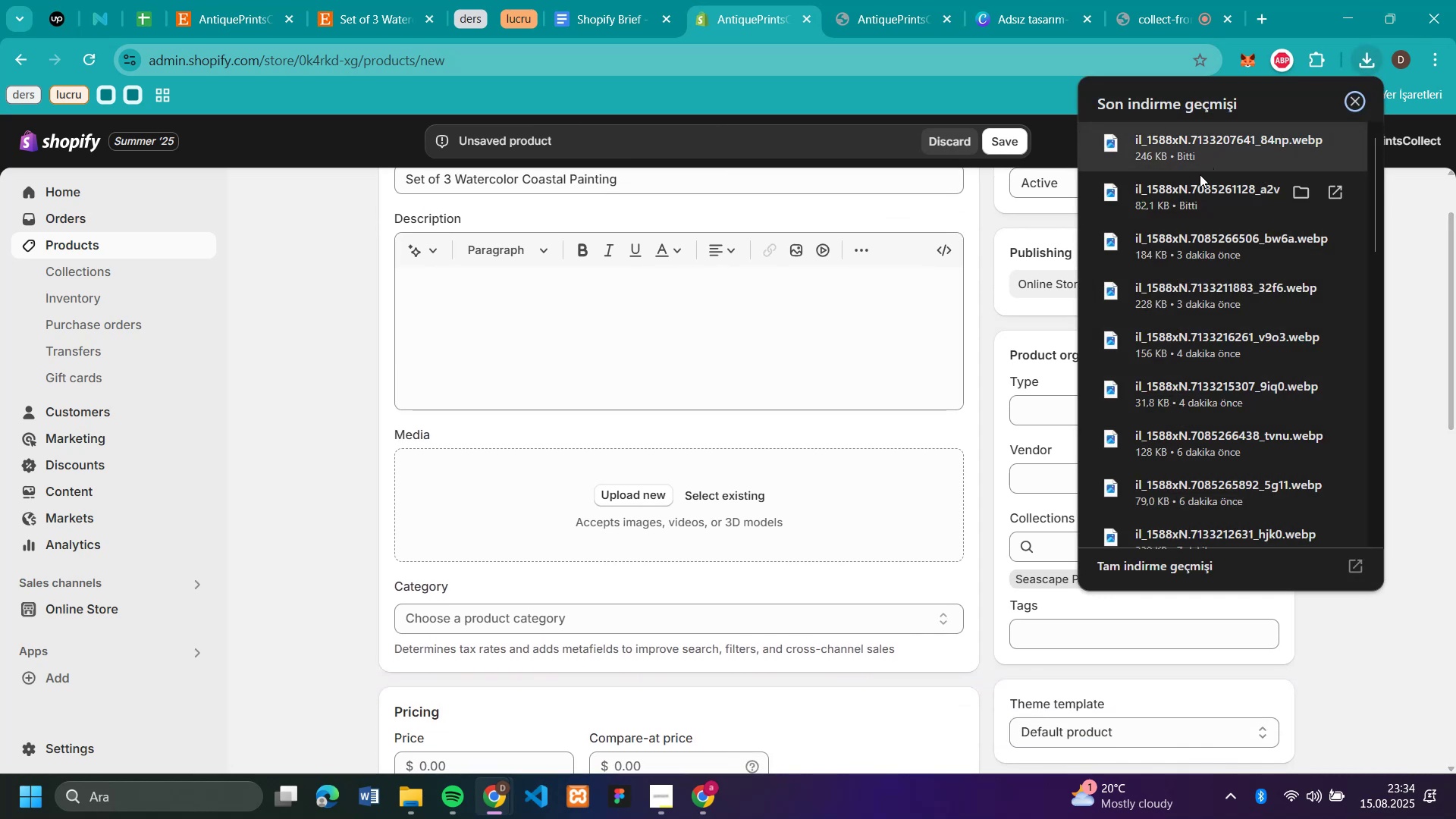 
left_click_drag(start_coordinate=[1182, 196], to_coordinate=[620, 513])
 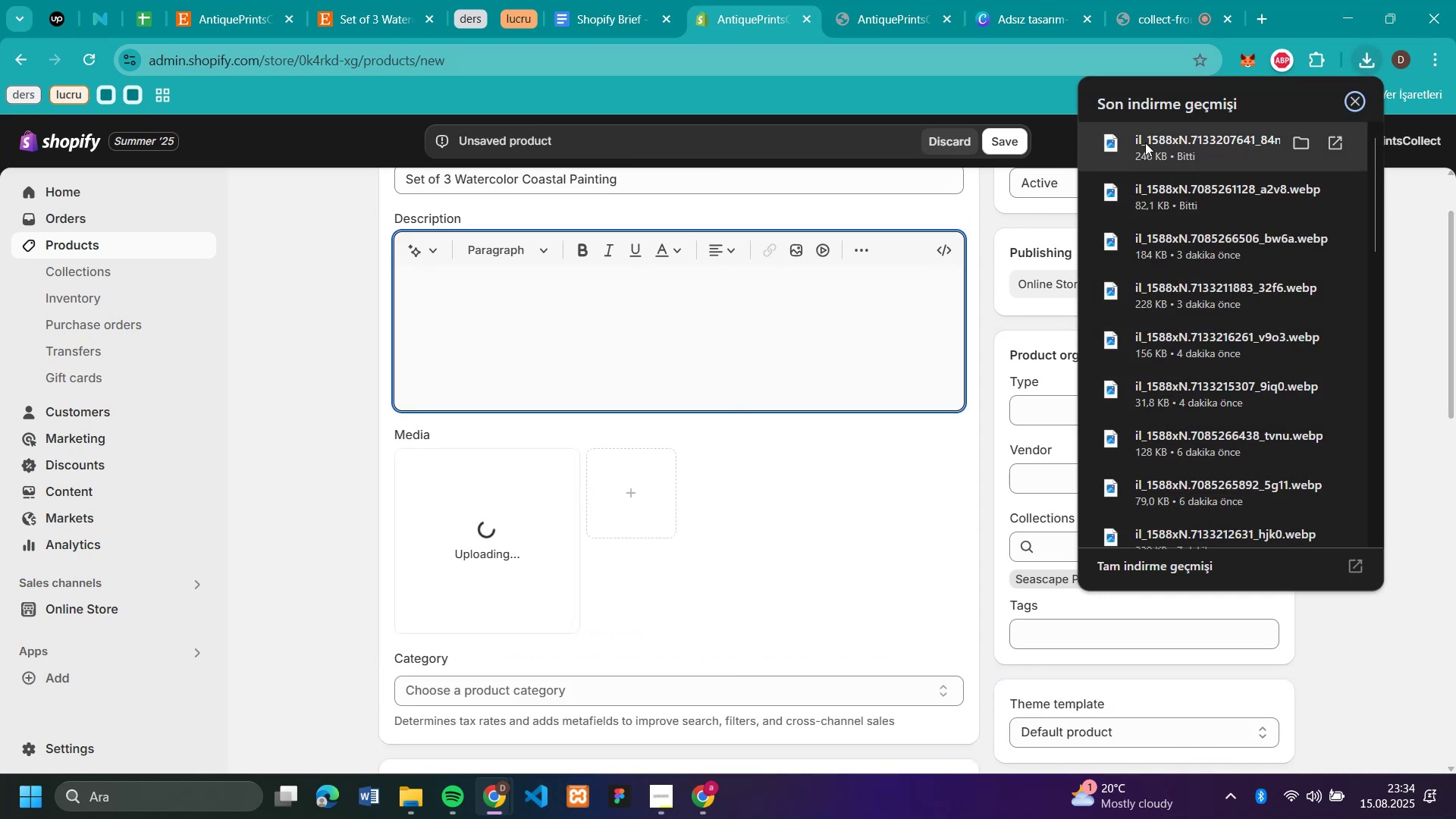 
left_click_drag(start_coordinate=[1145, 143], to_coordinate=[755, 519])
 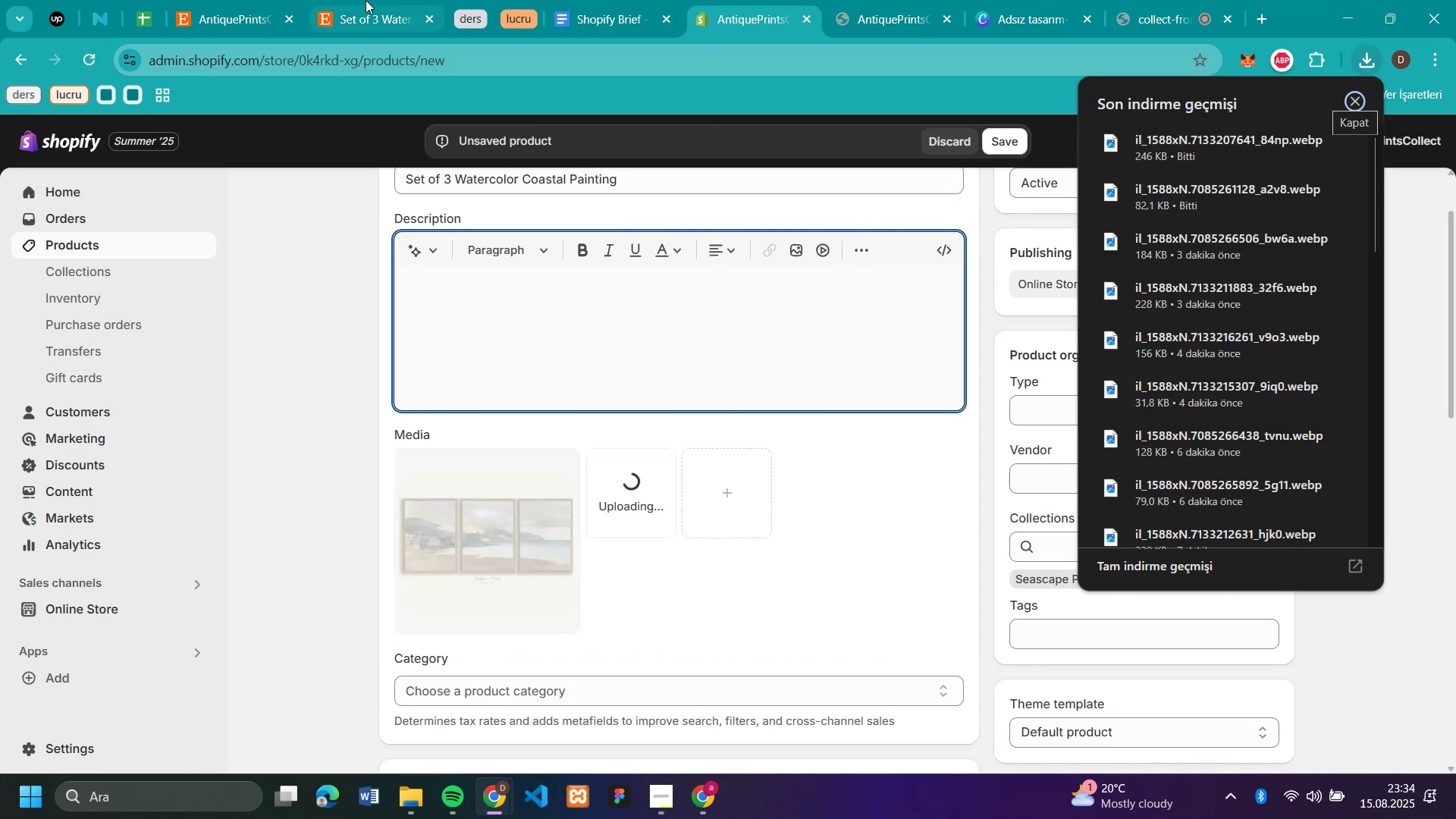 
left_click([365, 12])
 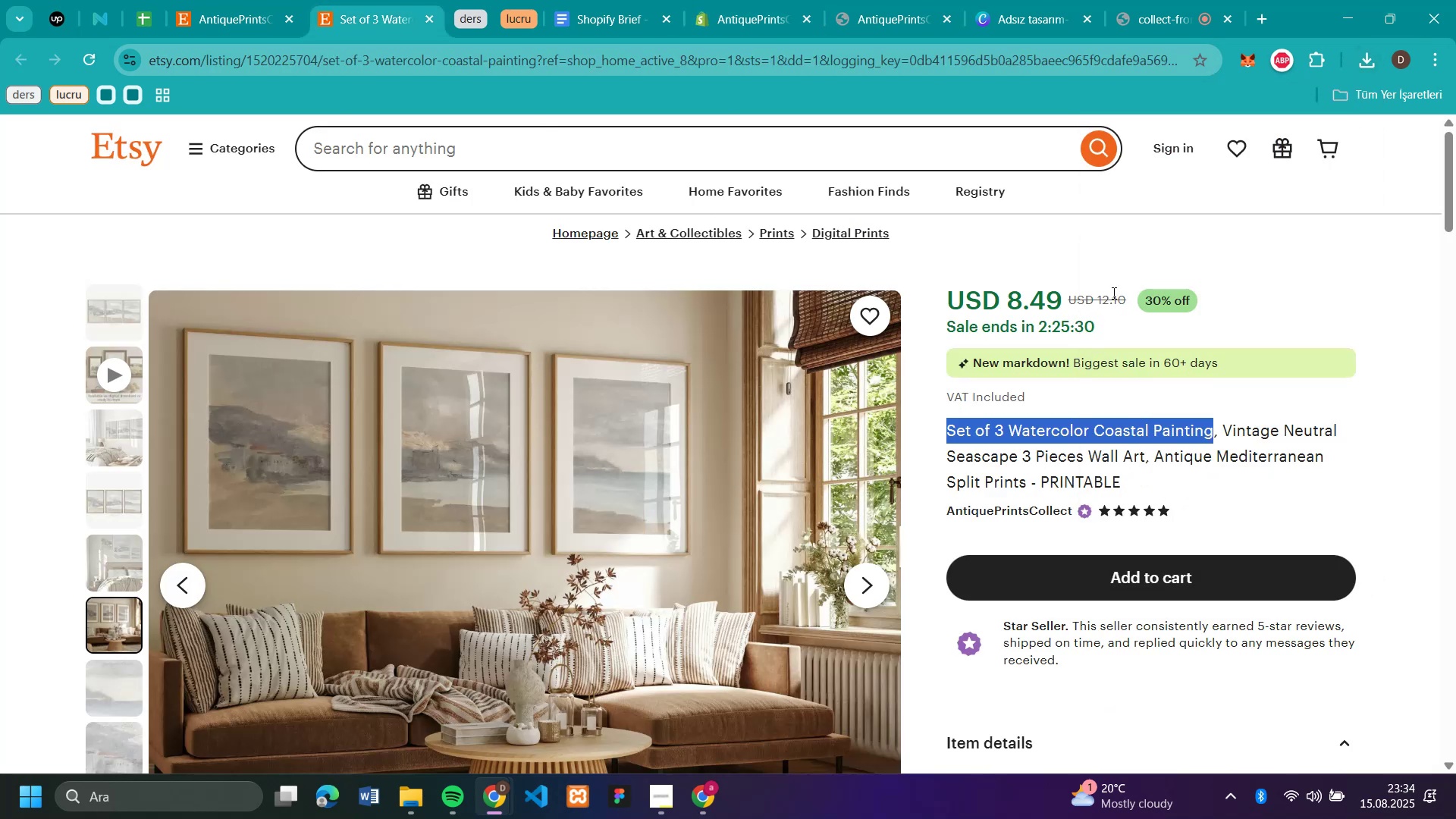 
left_click_drag(start_coordinate=[1129, 295], to_coordinate=[1097, 293])
 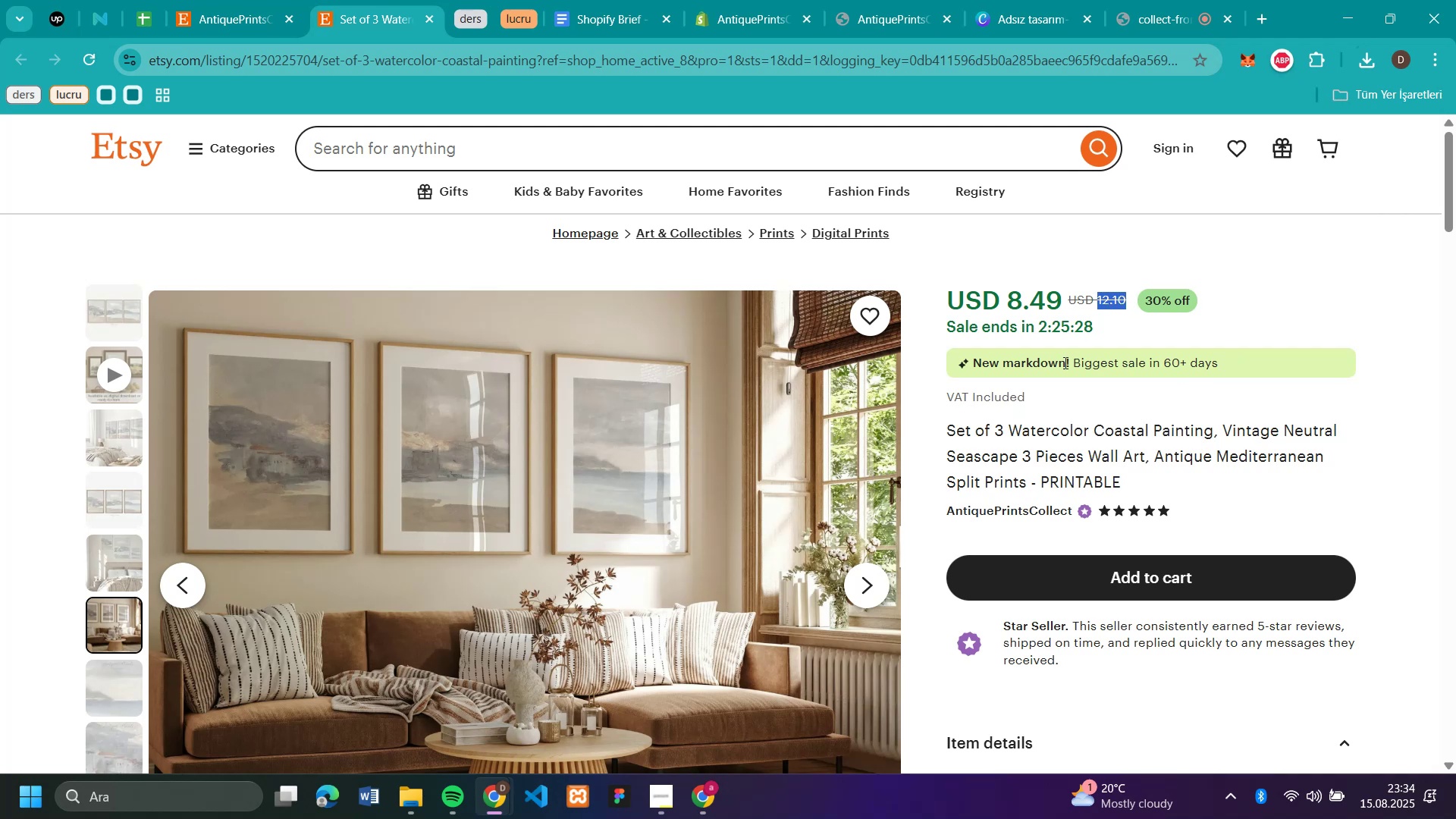 
key(Control+C)
 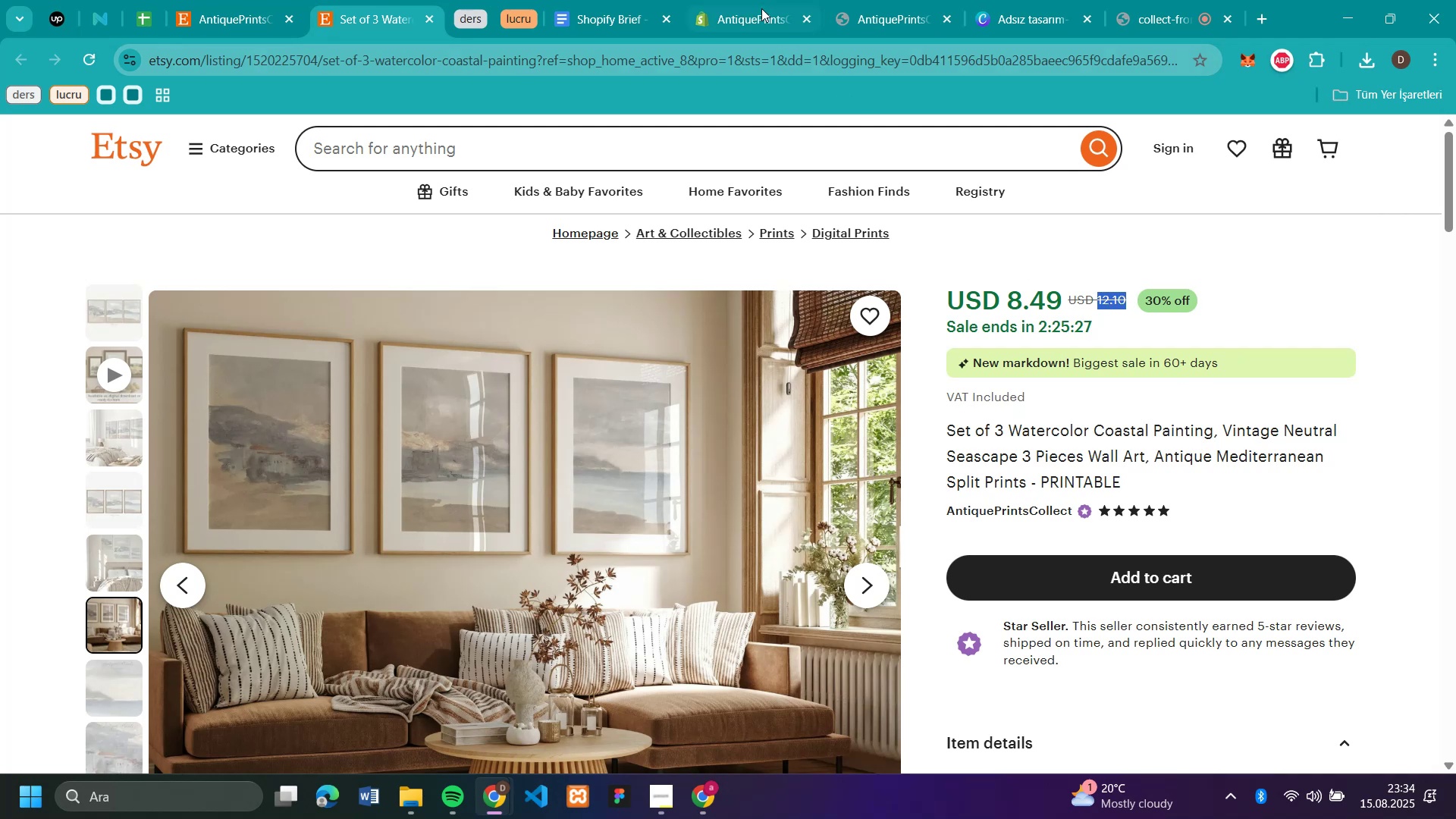 
left_click([761, 6])
 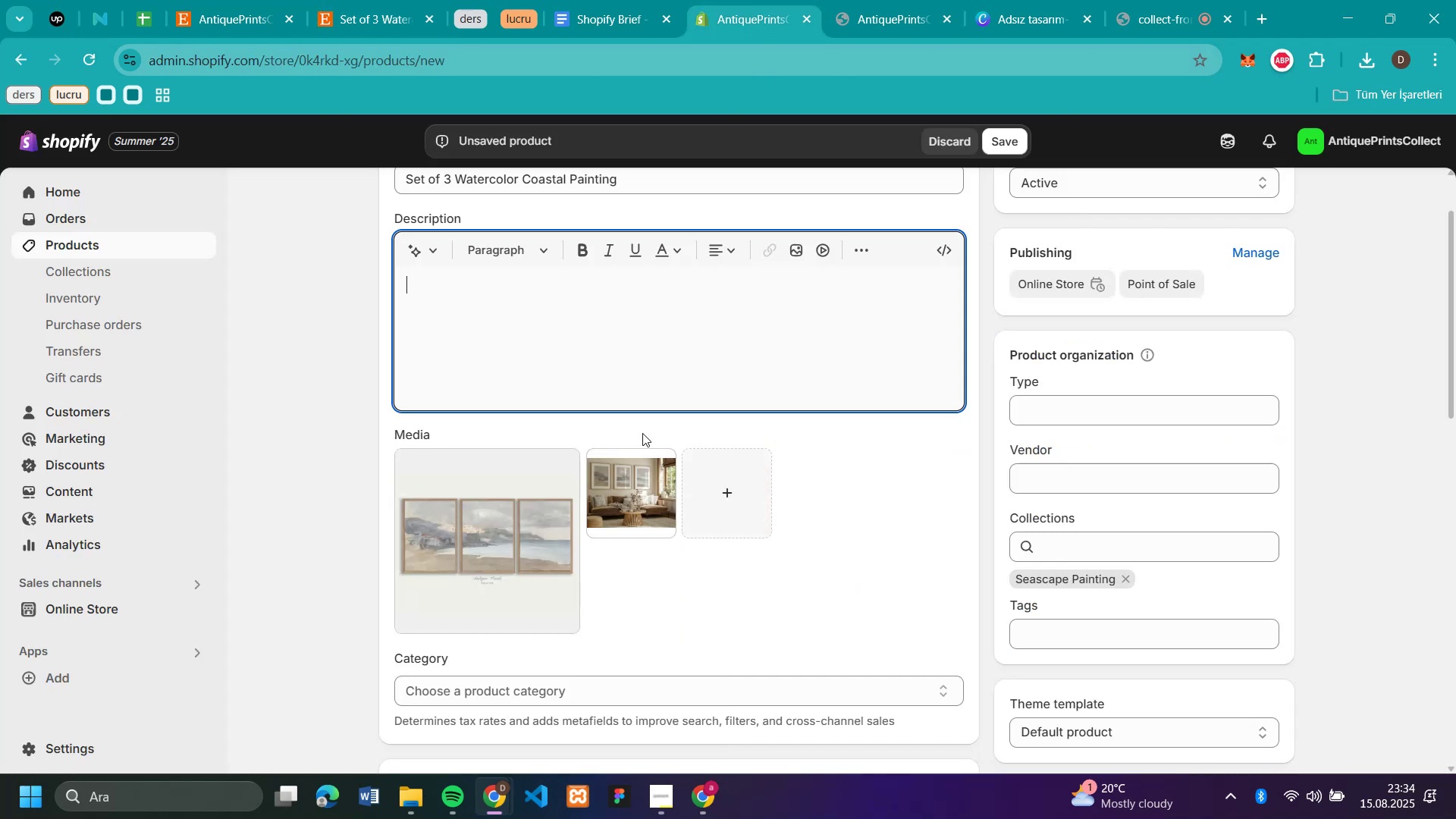 
scroll: coordinate [626, 490], scroll_direction: down, amount: 3.0
 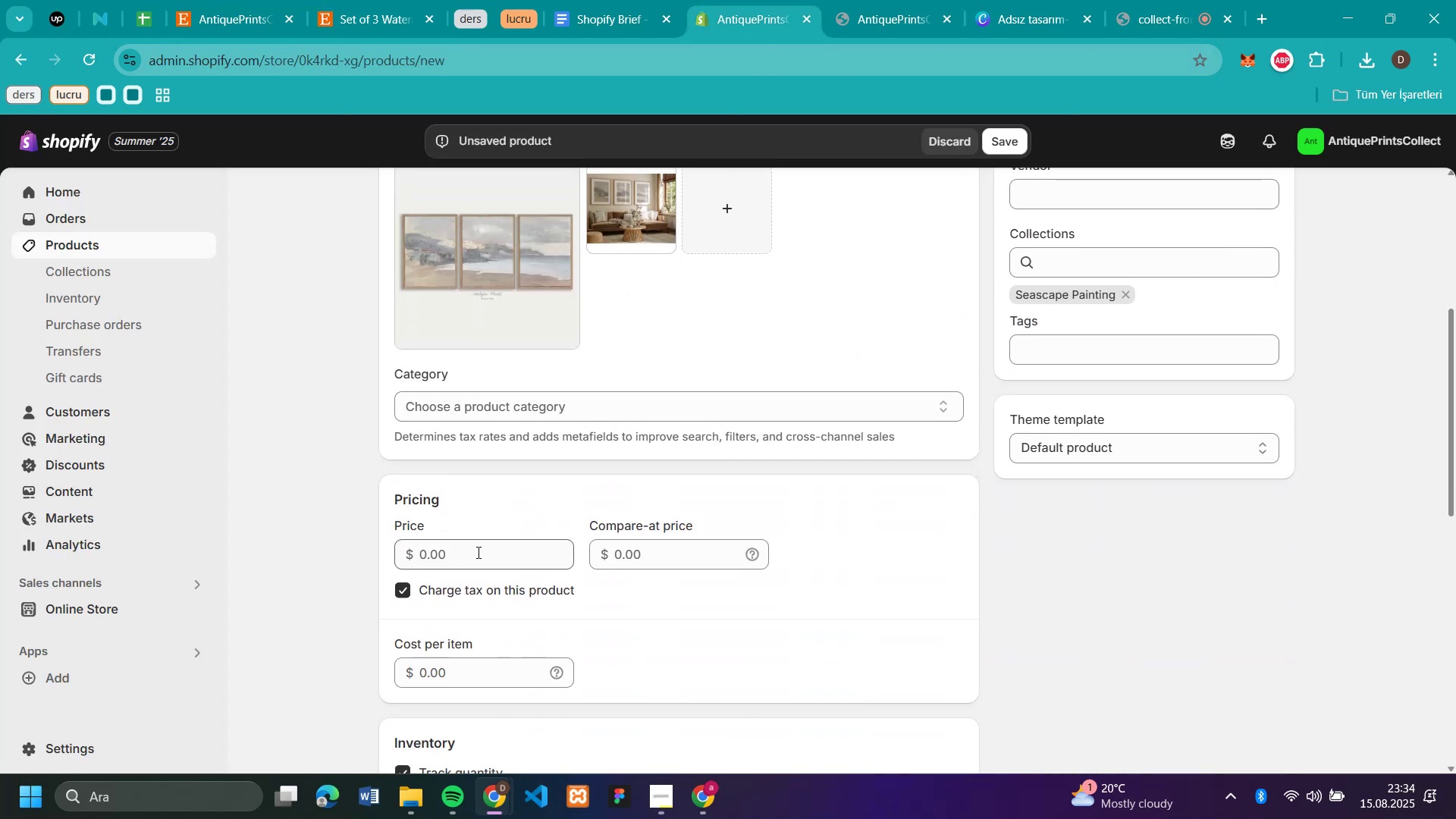 
left_click([477, 552])
 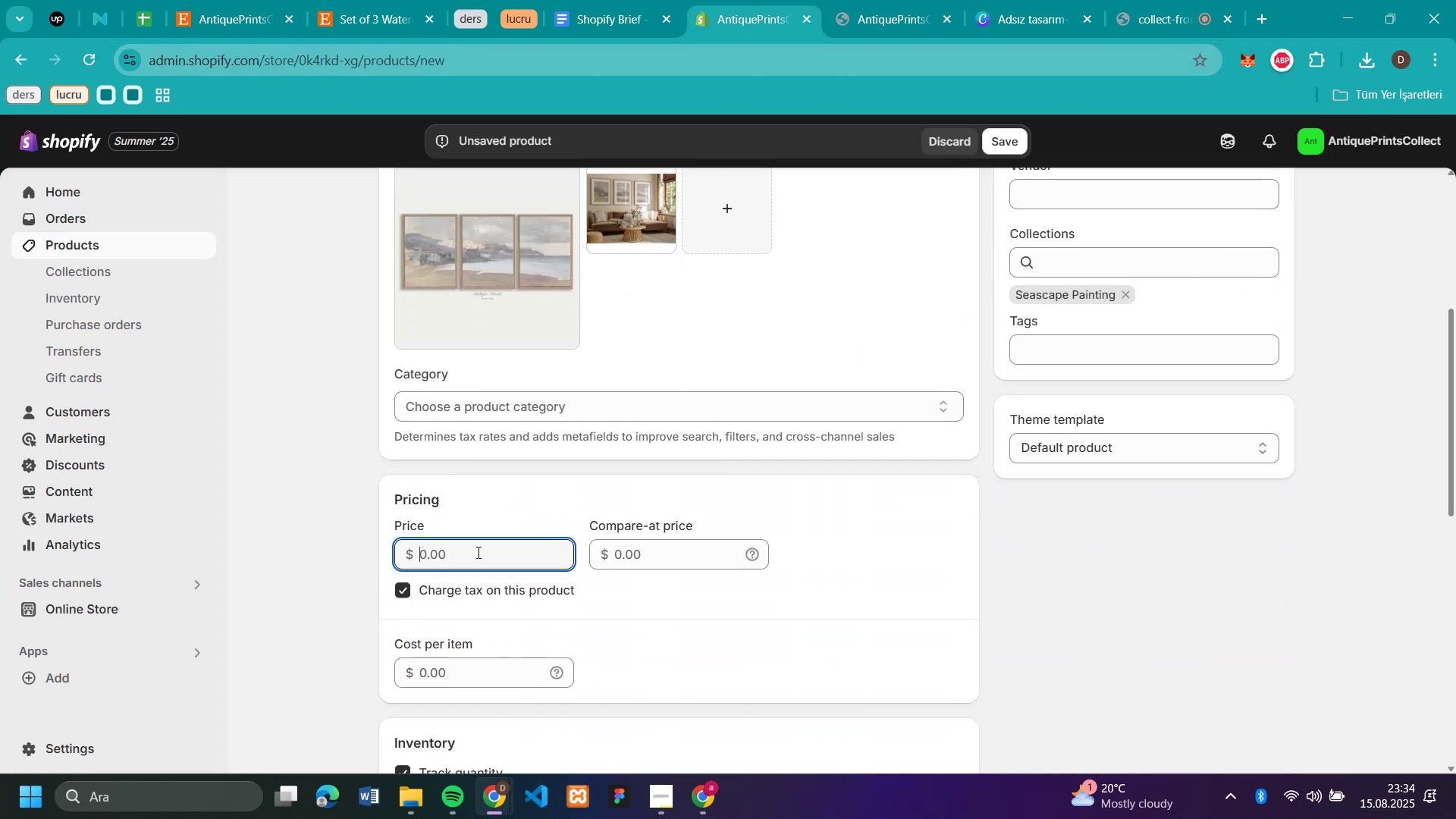 
key(Control+V)
 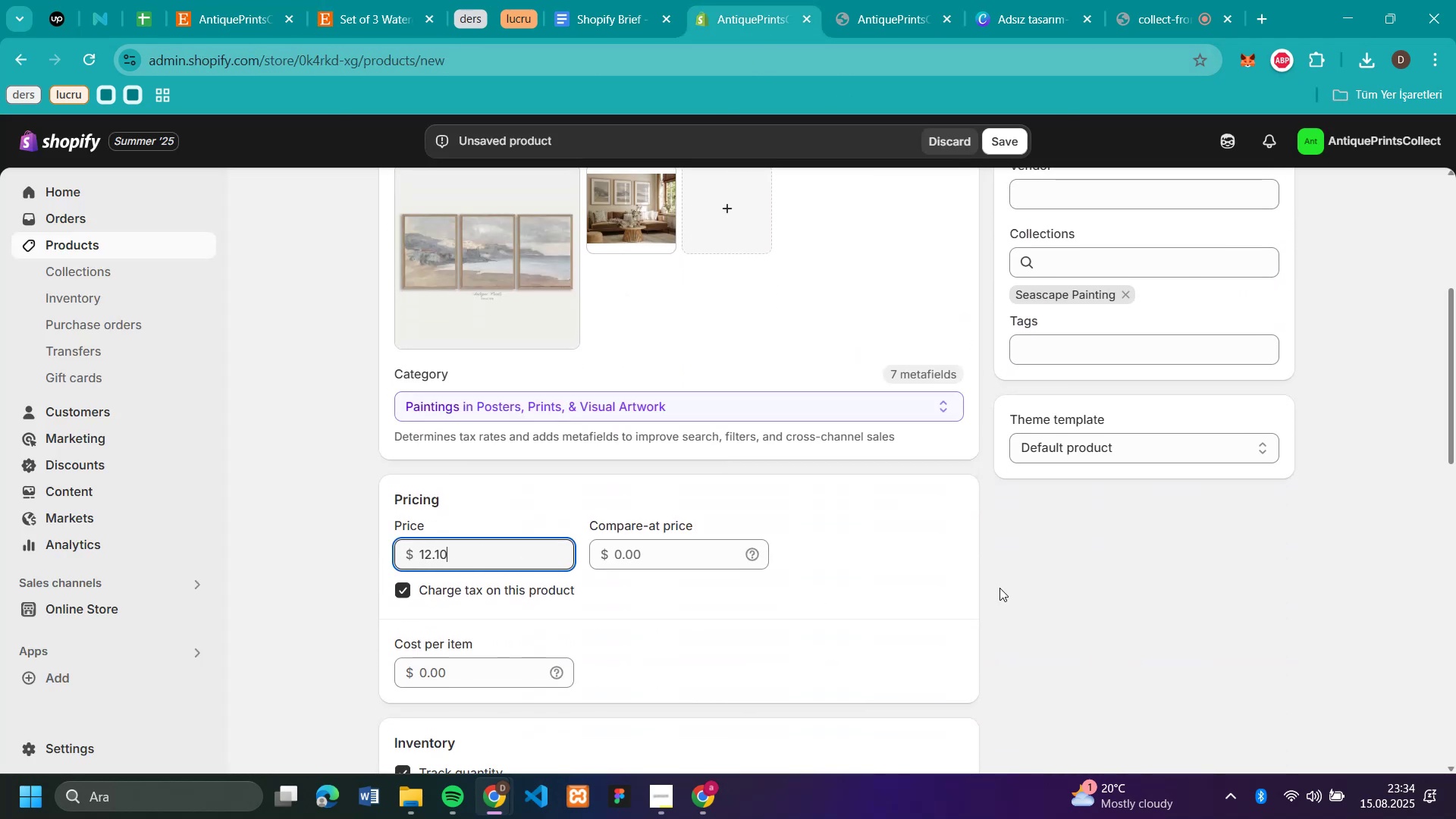 
left_click([999, 588])
 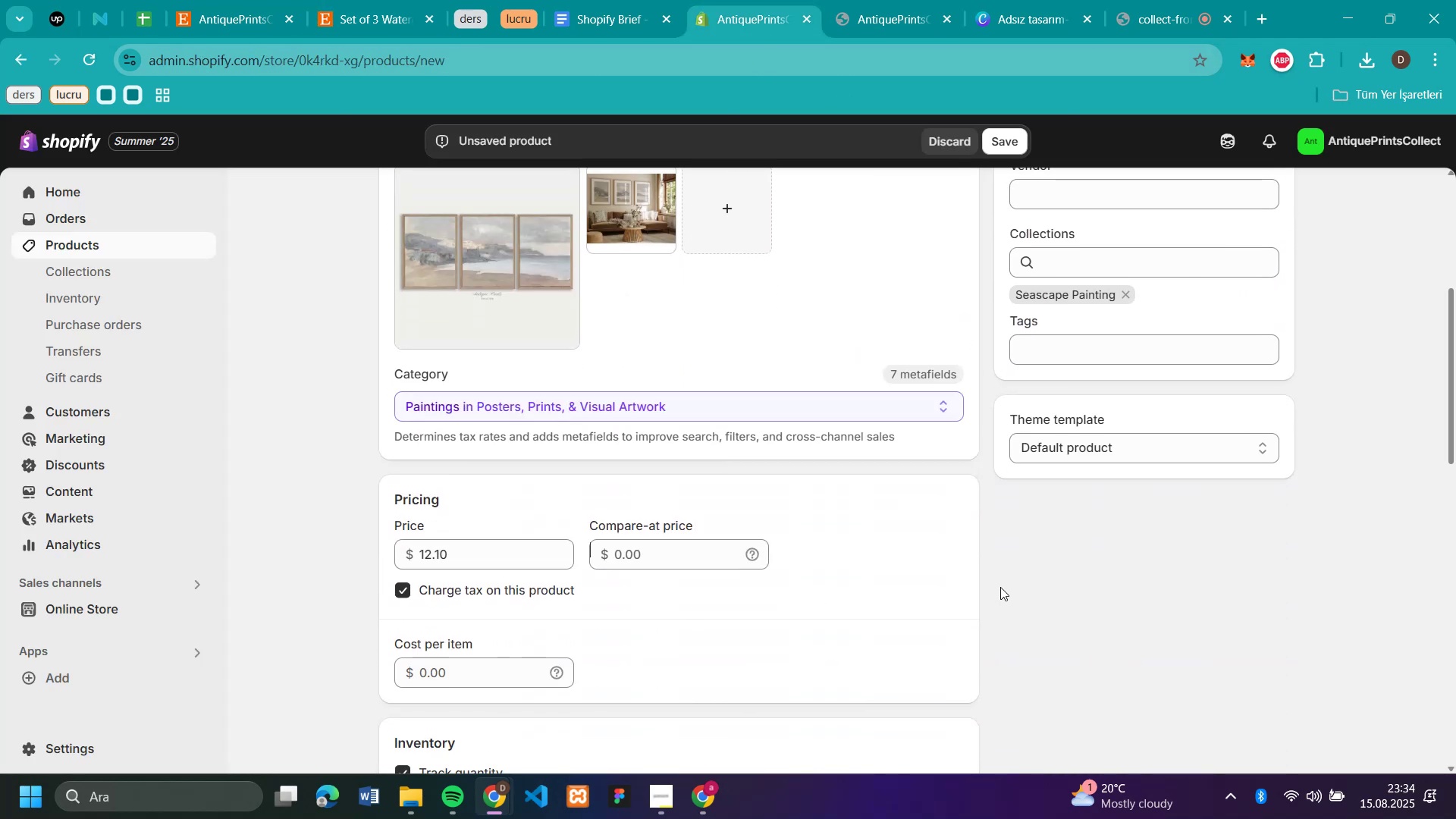 
scroll: coordinate [1000, 587], scroll_direction: down, amount: 4.0
 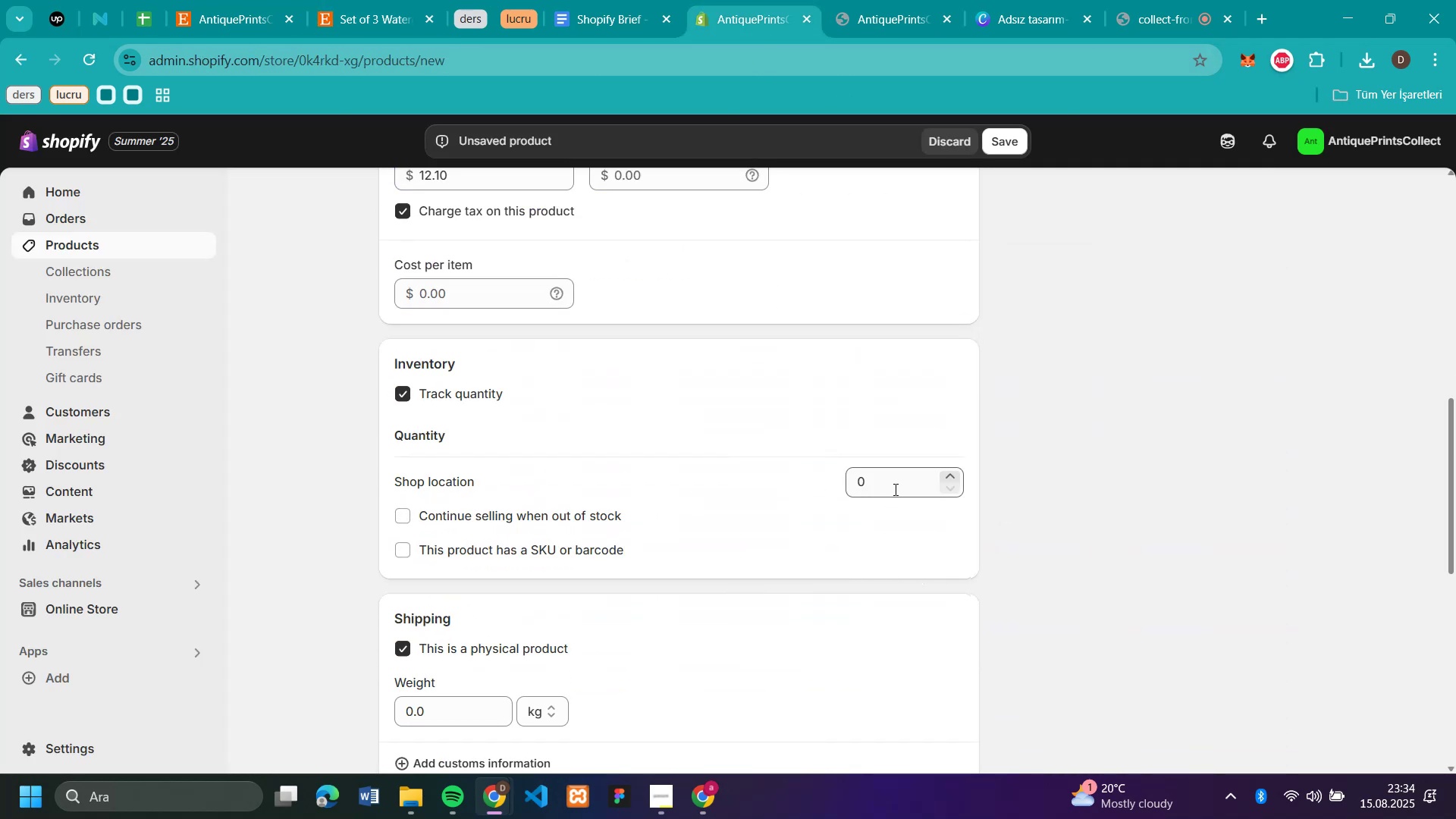 
left_click([894, 489])
 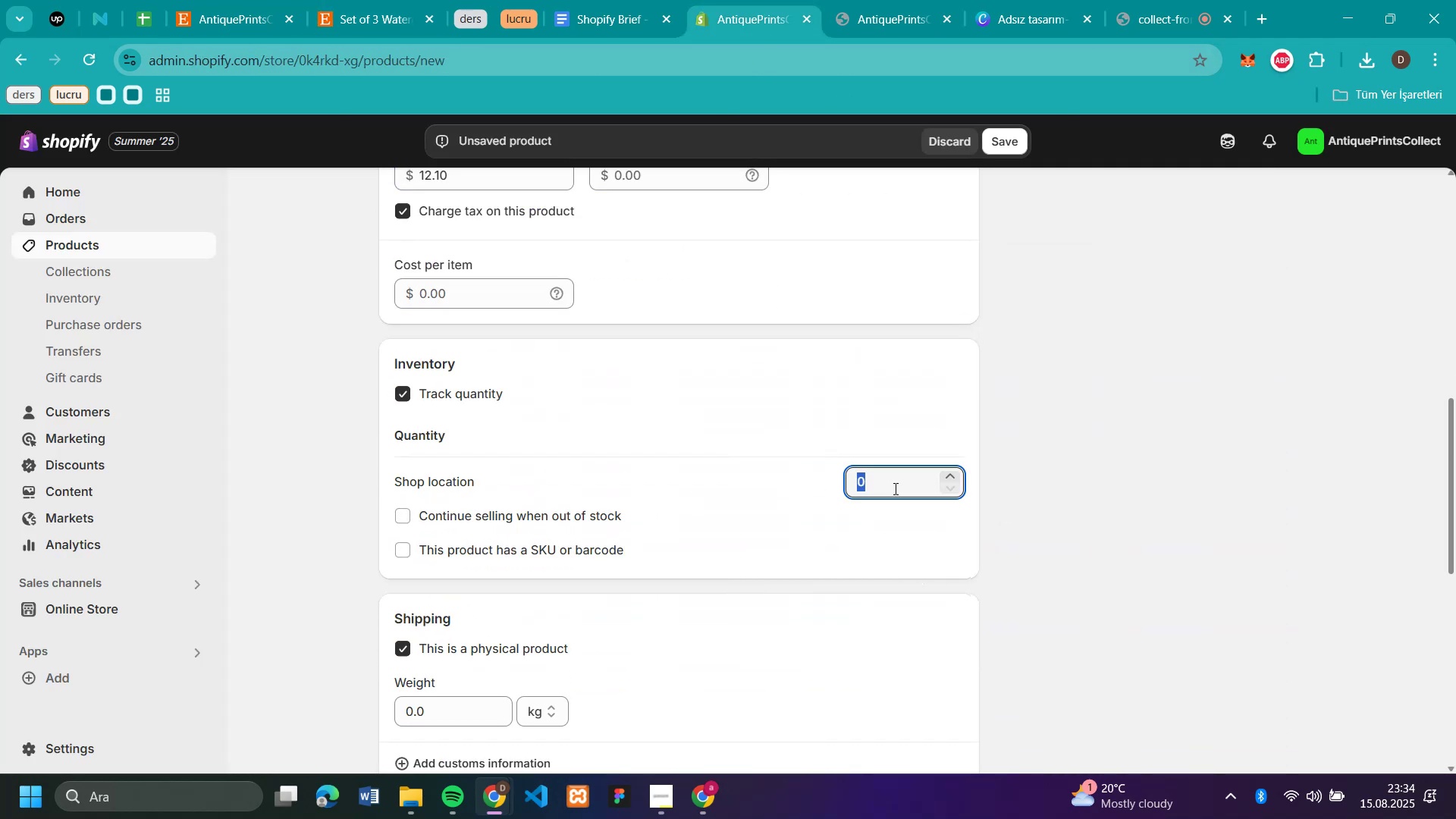 
type(50)
 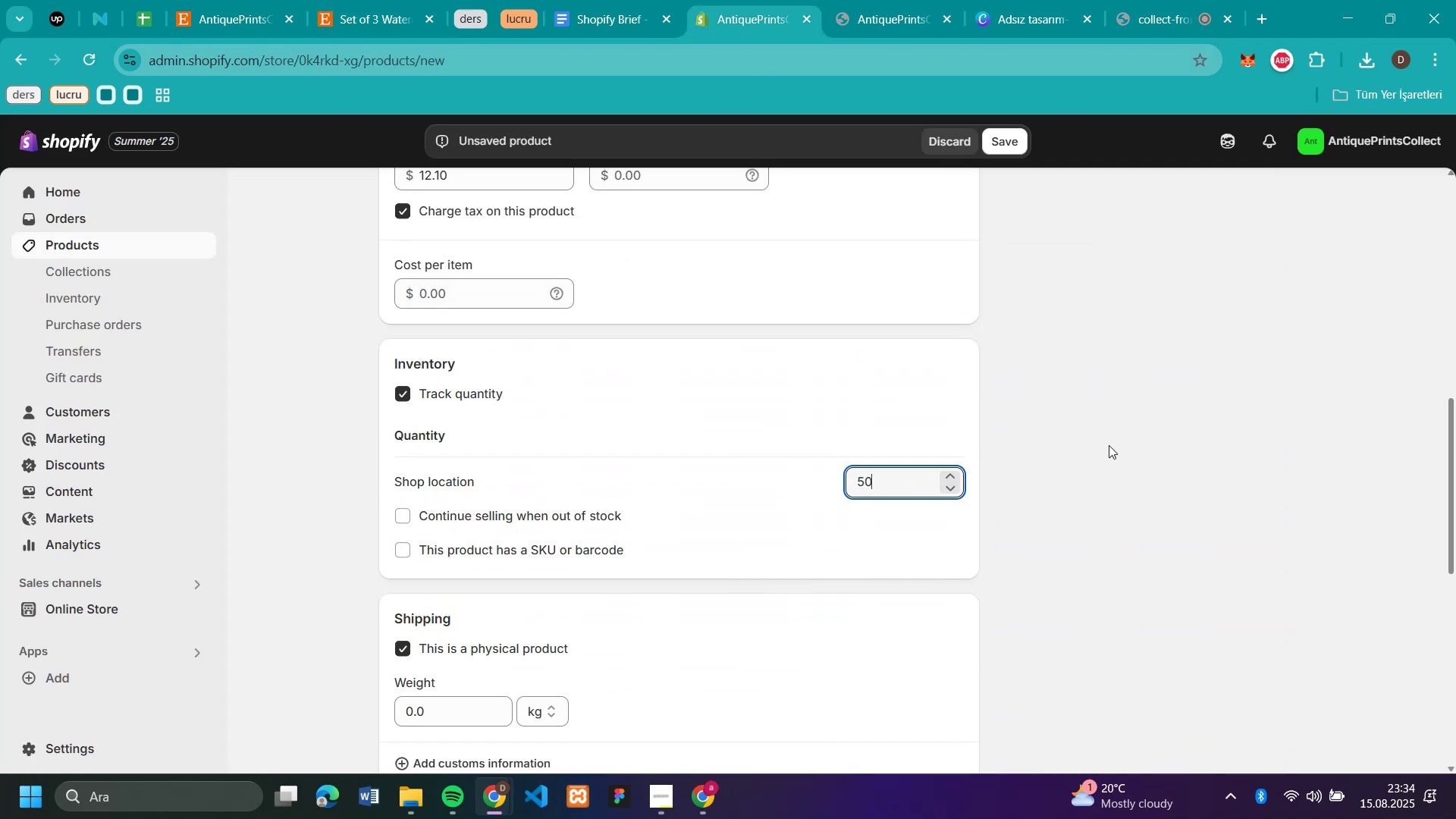 
left_click([1109, 445])
 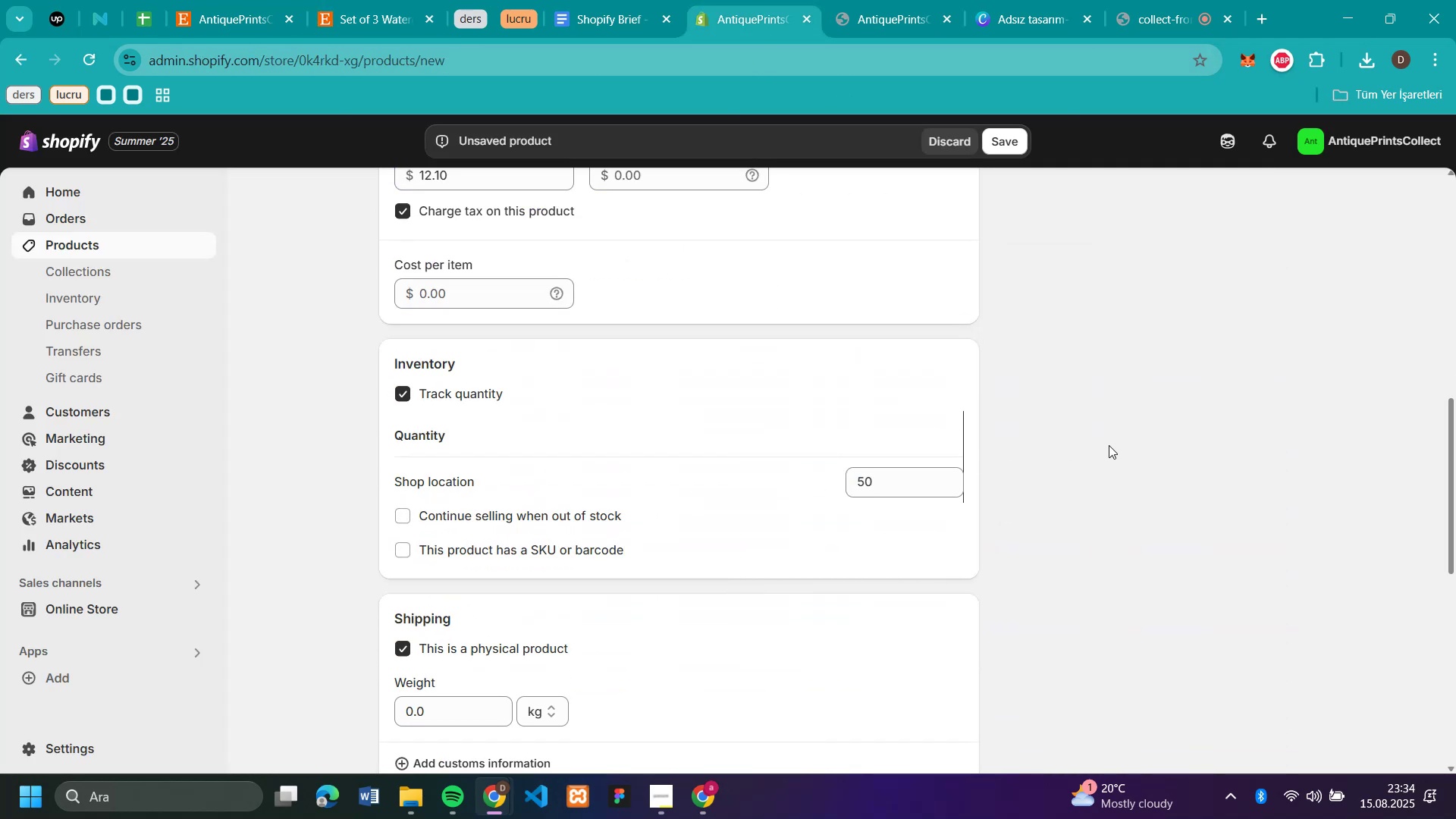 
scroll: coordinate [951, 371], scroll_direction: up, amount: 7.0
 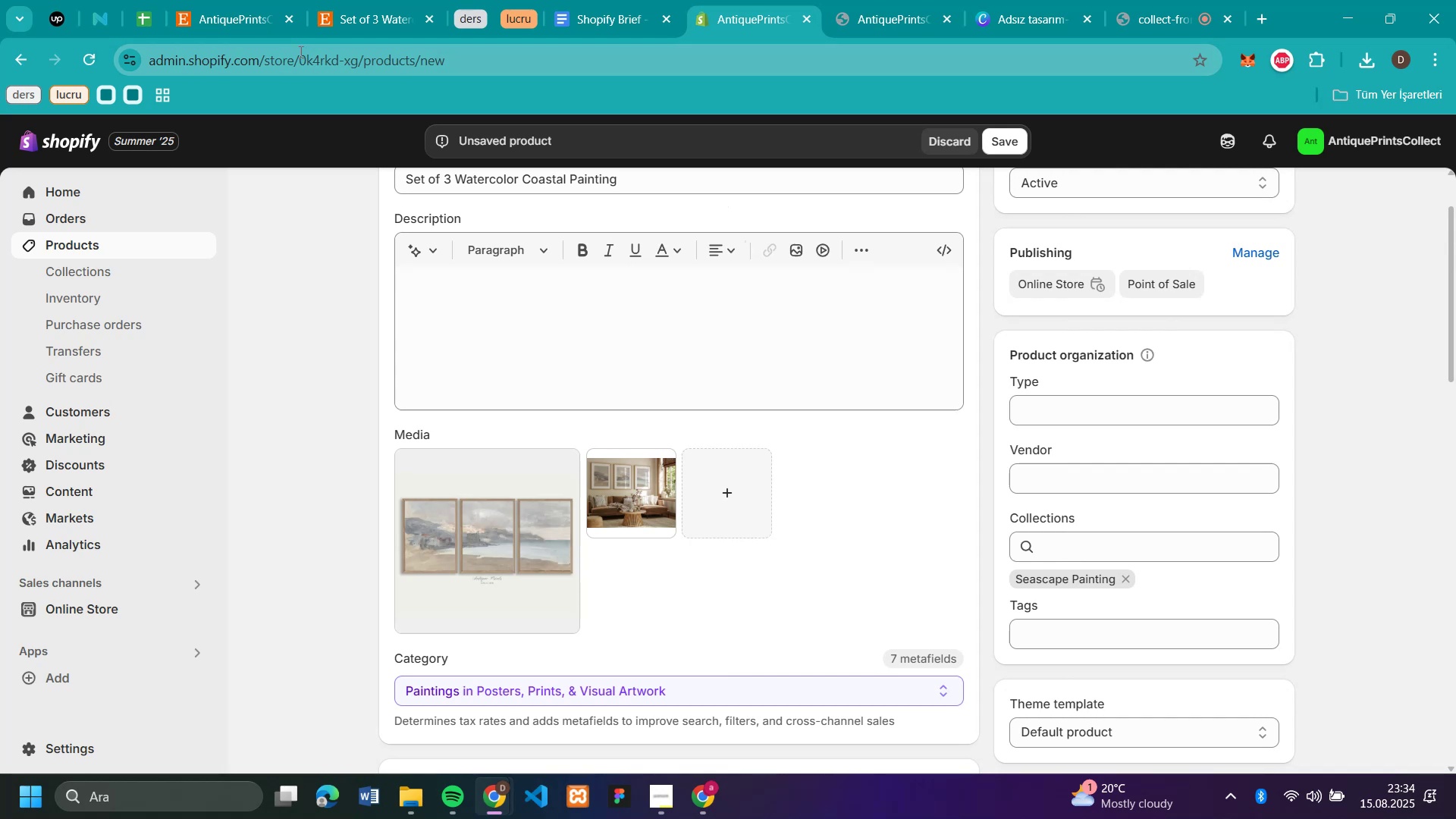 
left_click([344, 20])
 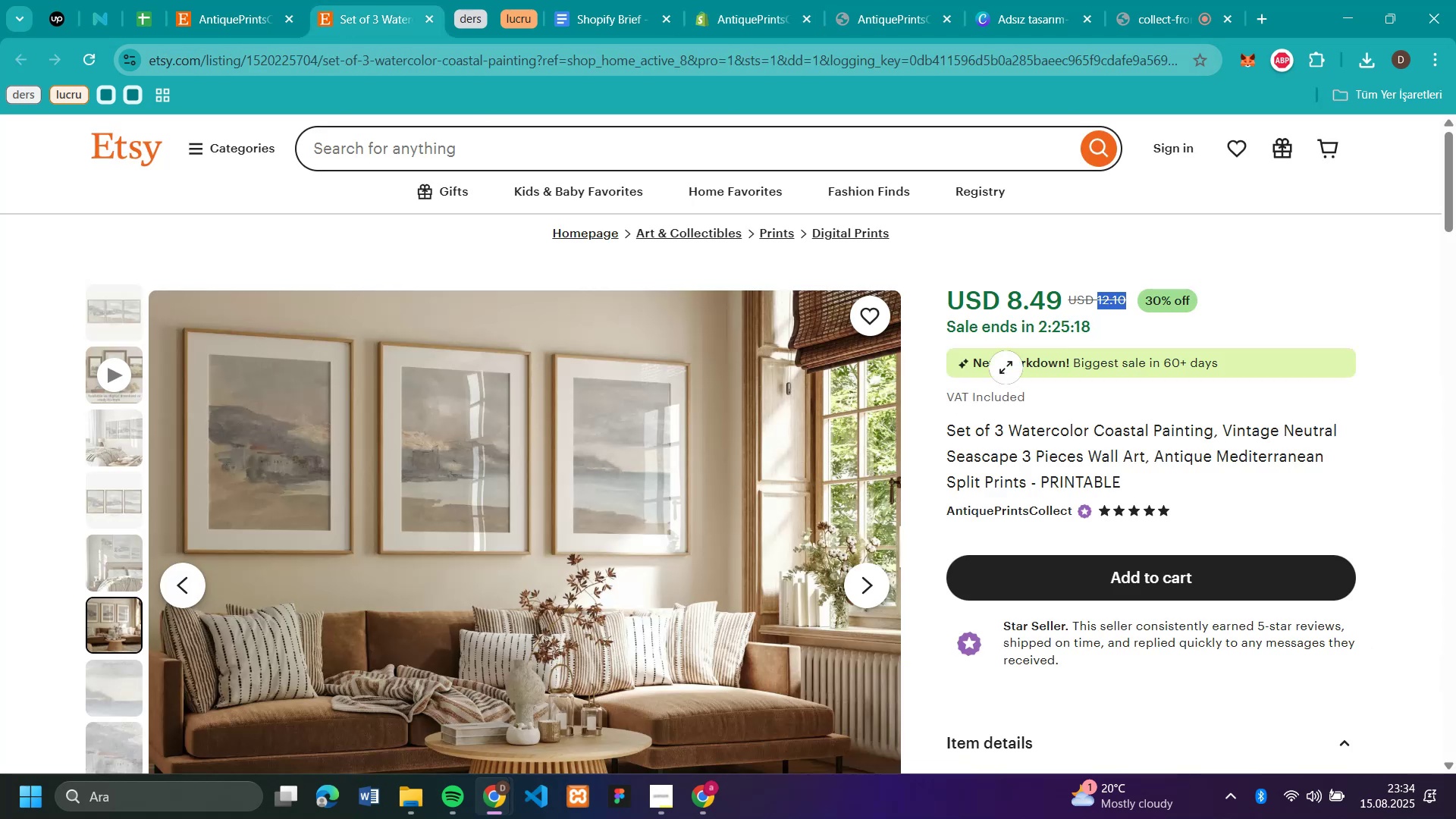 
scroll: coordinate [1402, 664], scroll_direction: down, amount: 6.0
 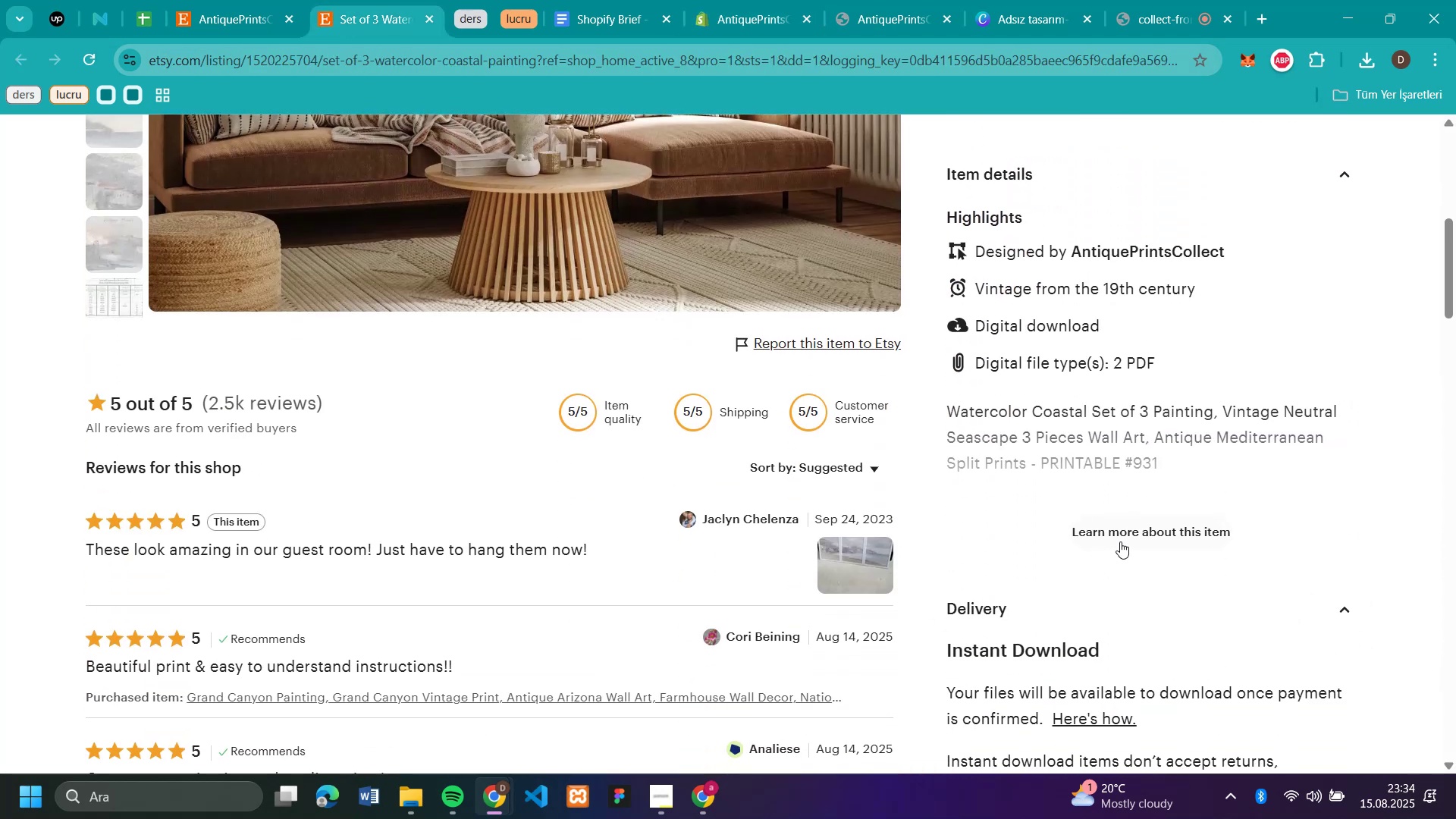 
left_click([1121, 540])
 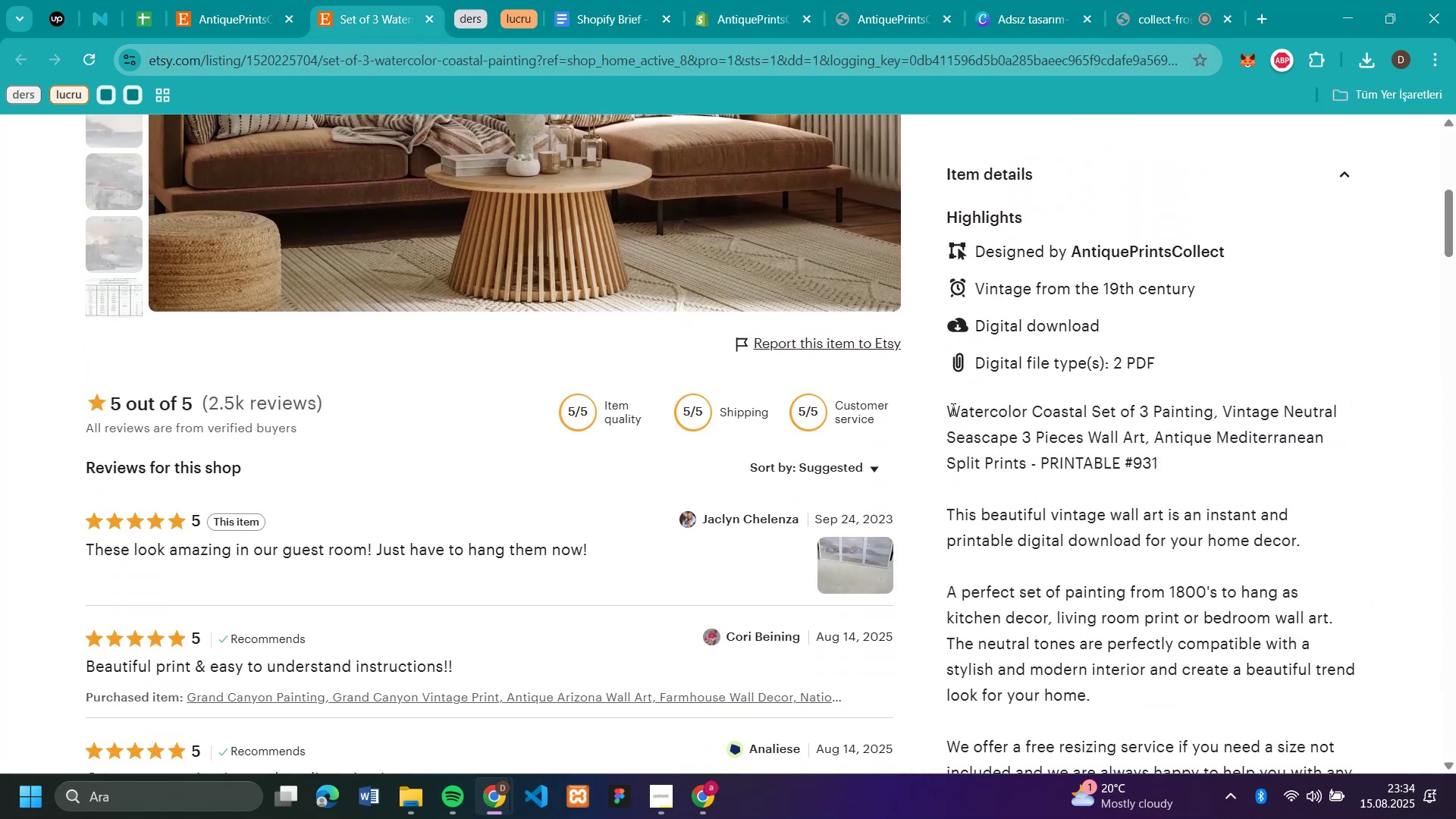 
left_click_drag(start_coordinate=[948, 408], to_coordinate=[1291, 587])
 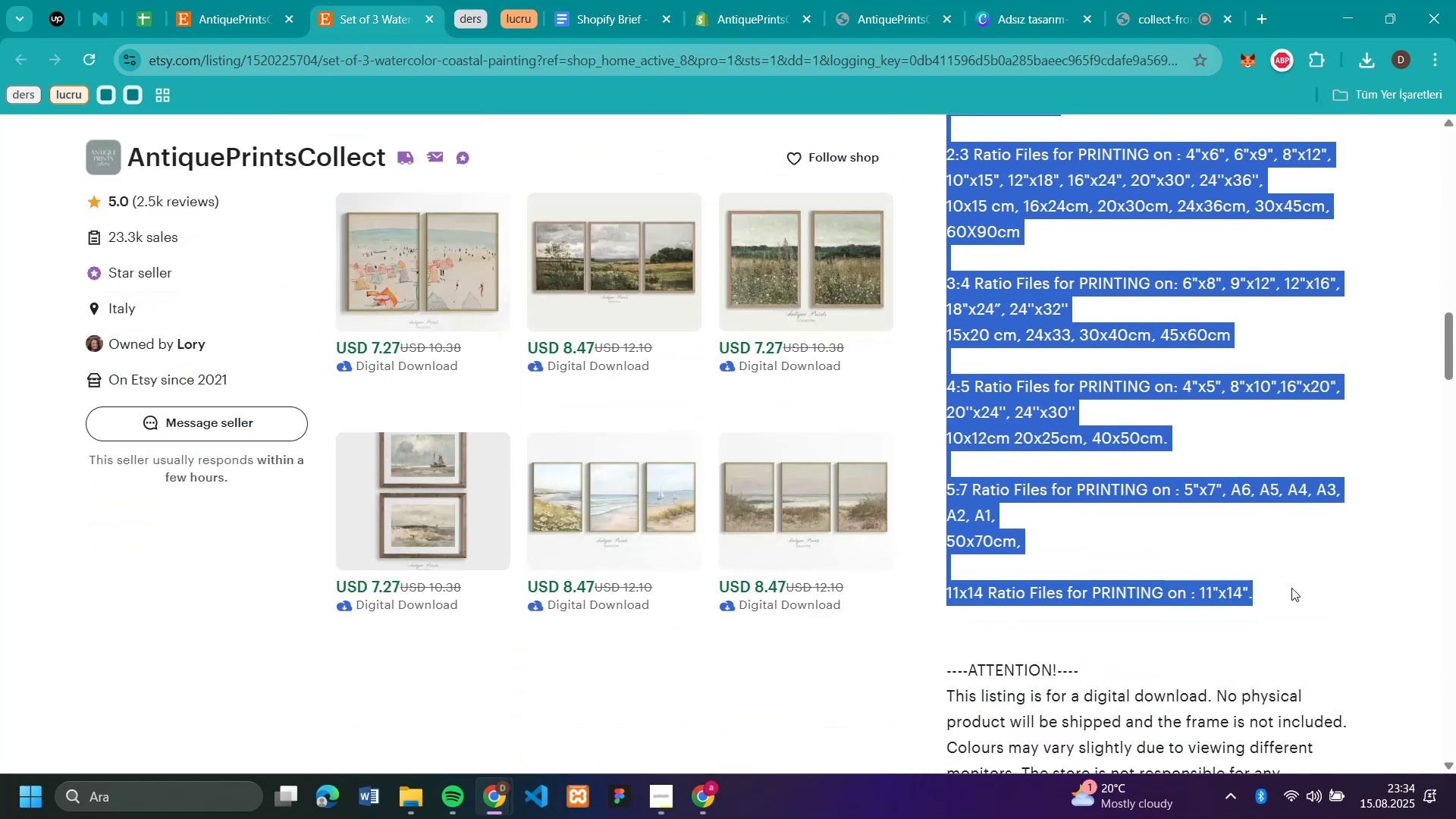 
key(Control+C)
 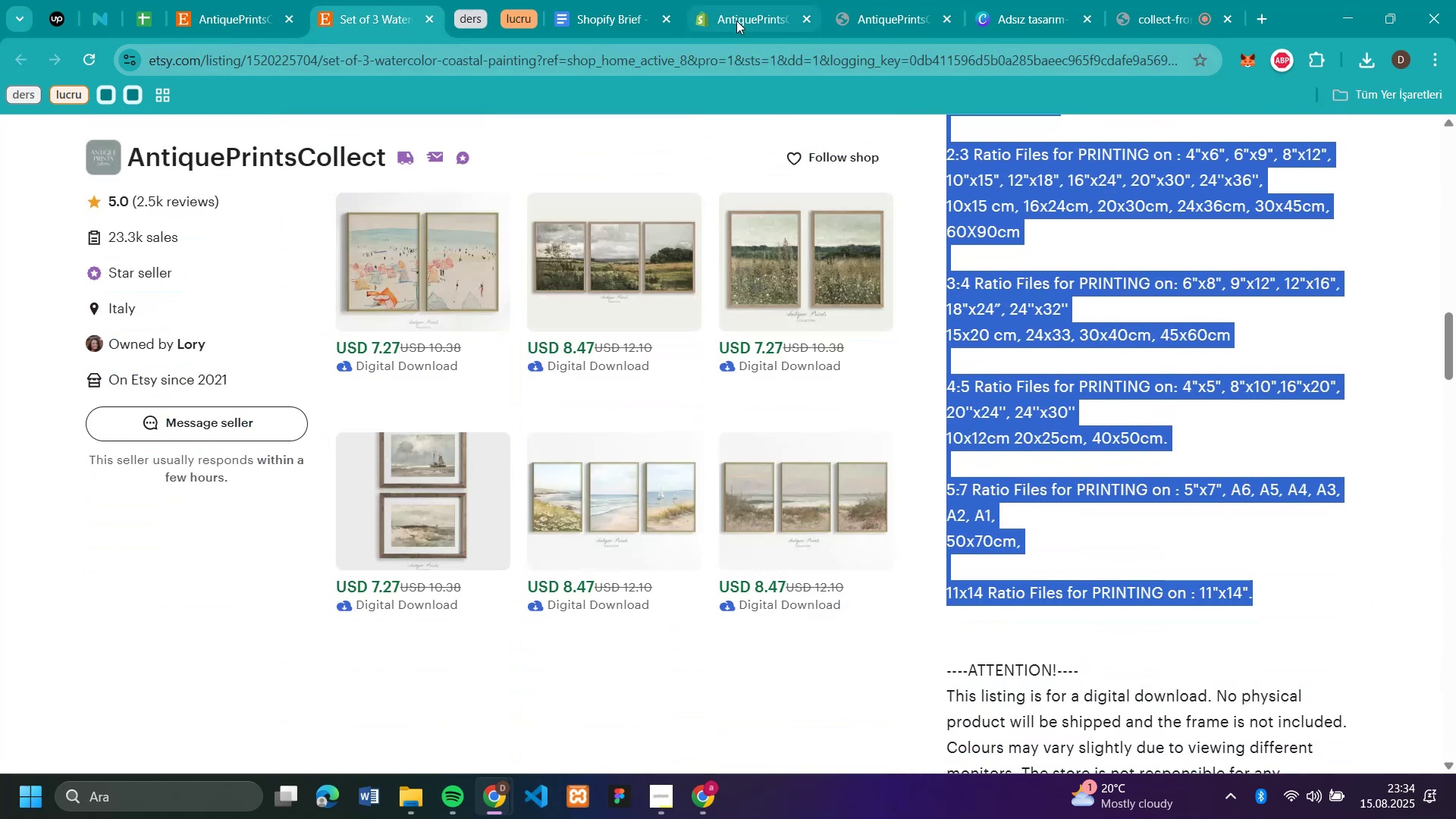 
left_click([783, 13])
 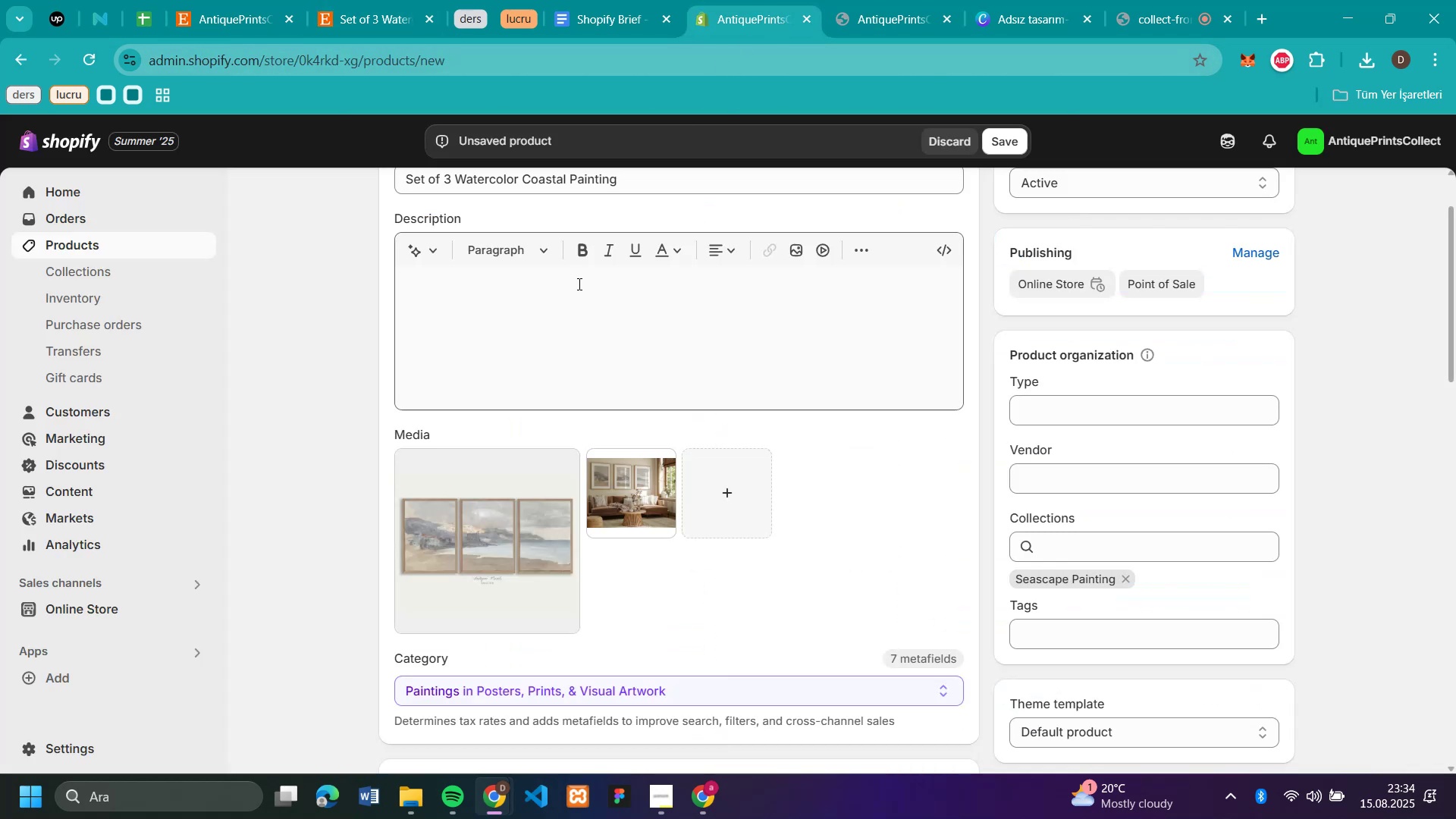 
left_click([578, 283])
 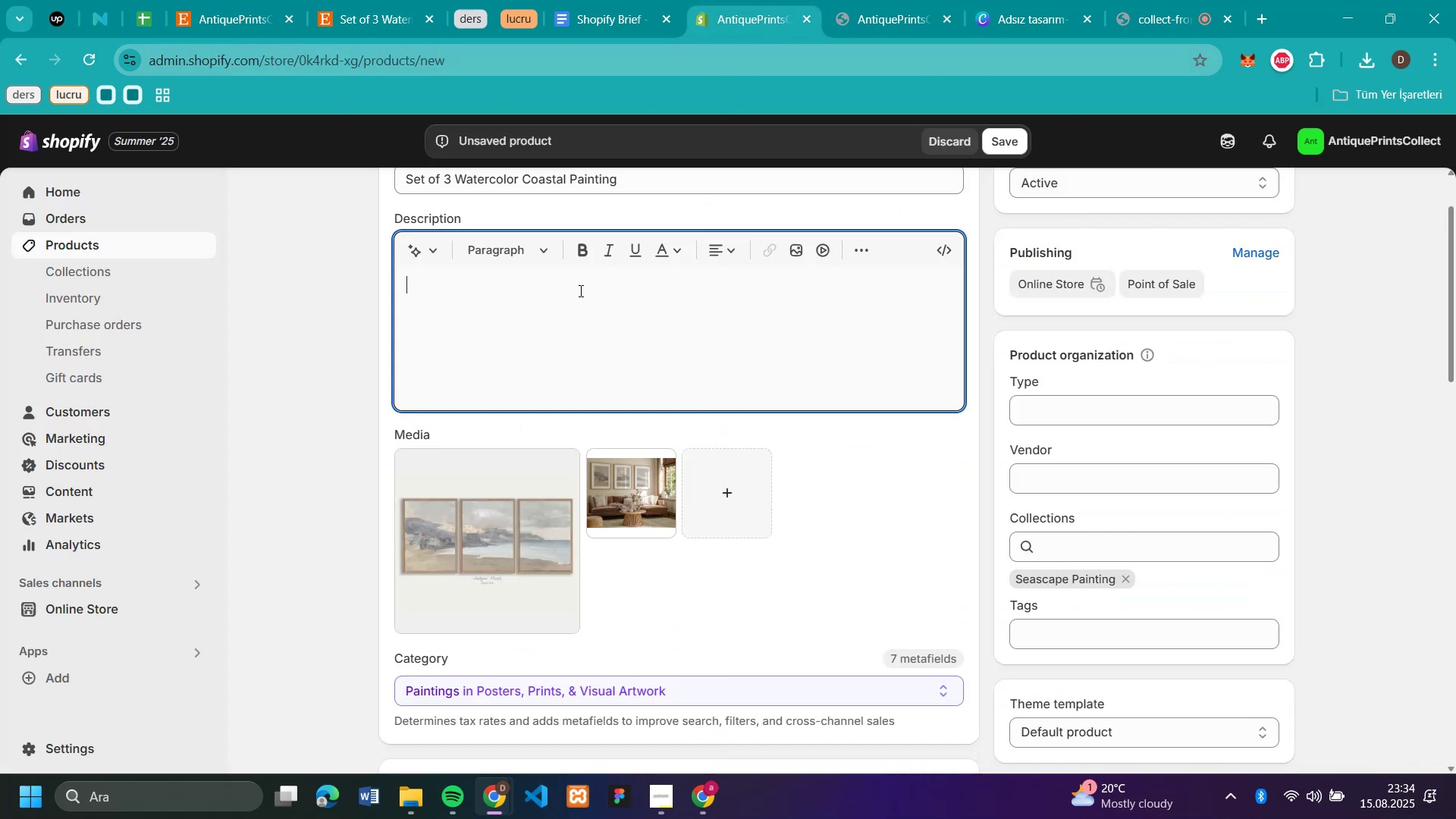 
key(Control+V)
 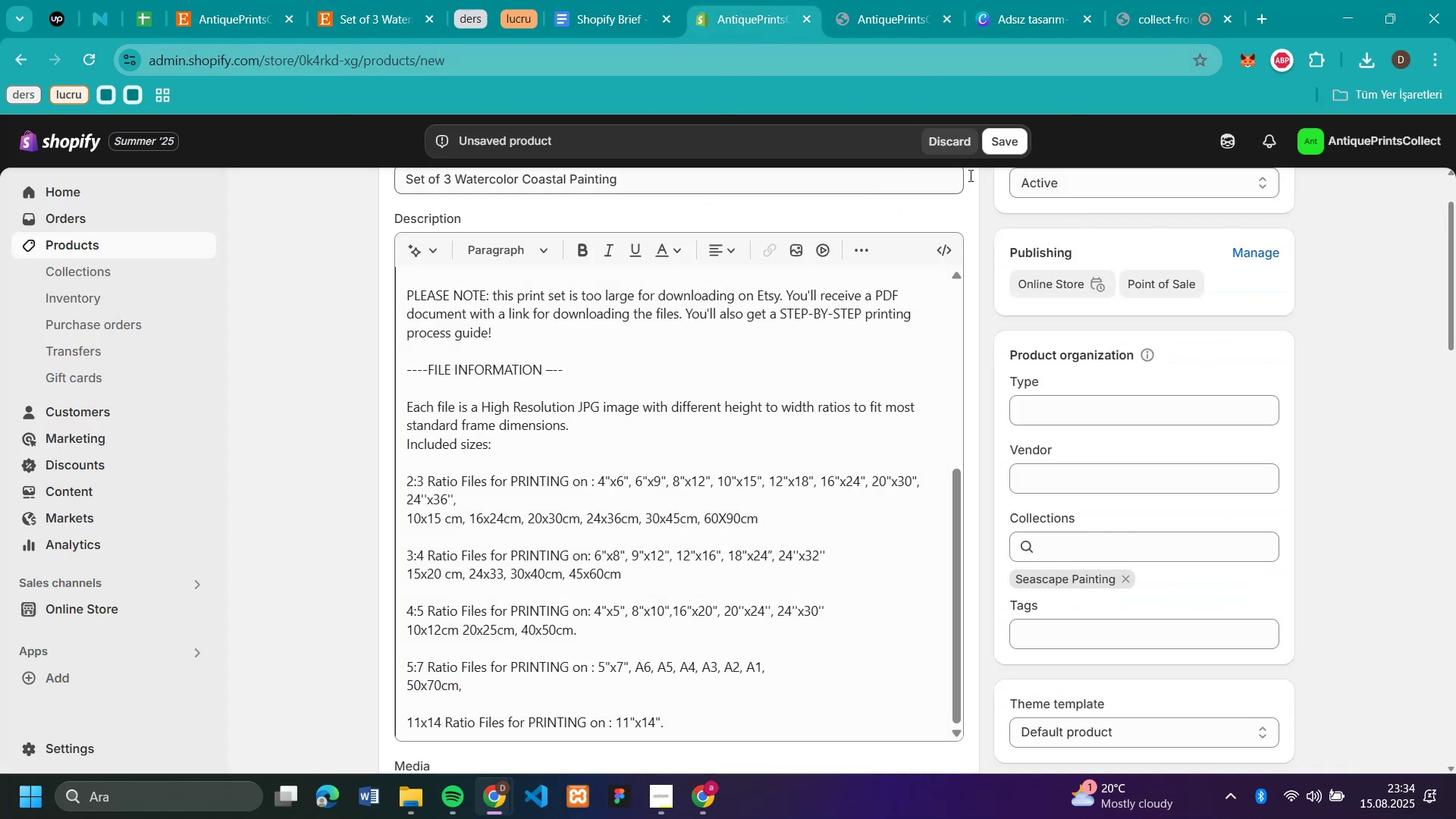 
left_click([1006, 149])
 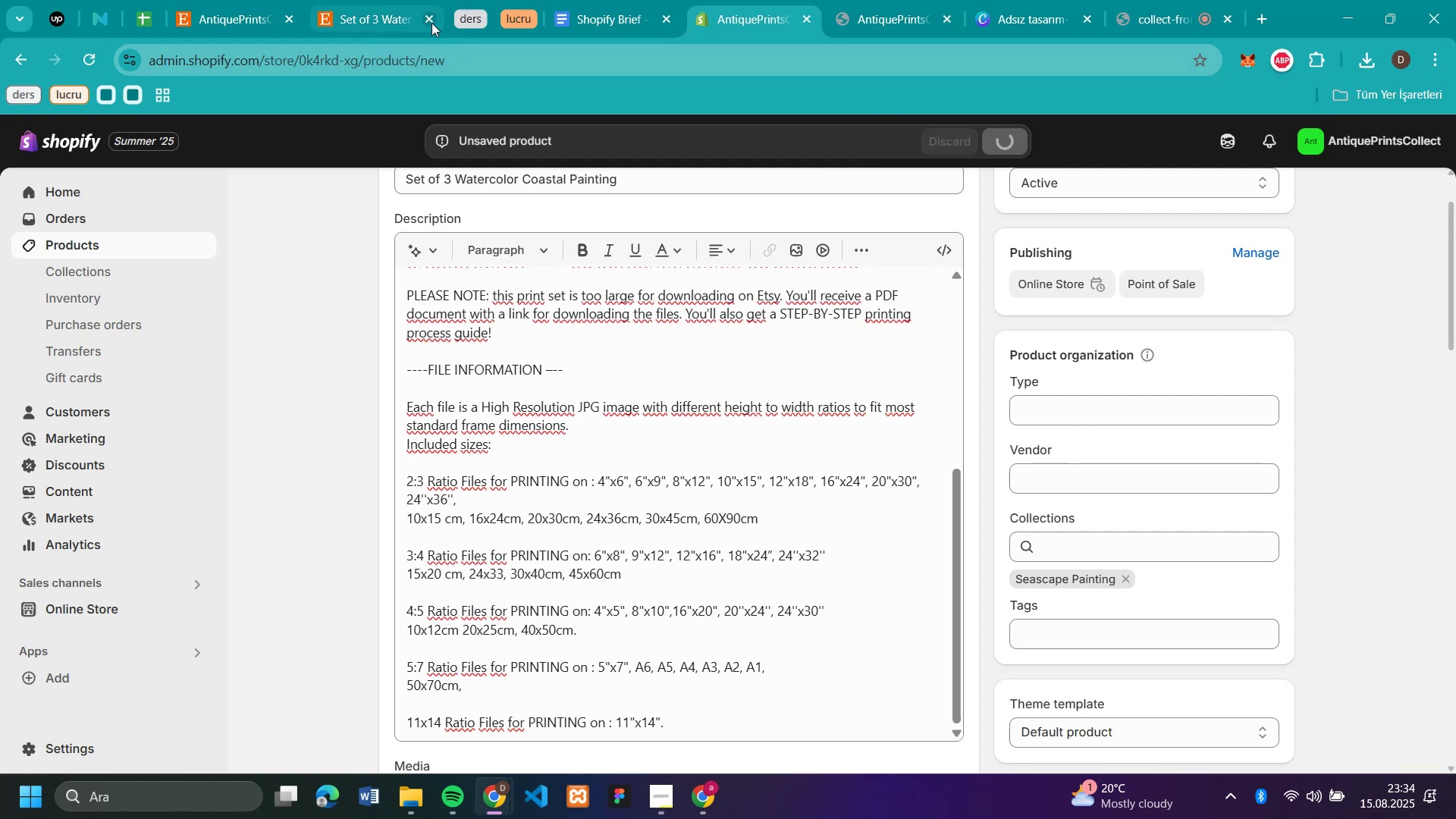 
left_click([431, 23])
 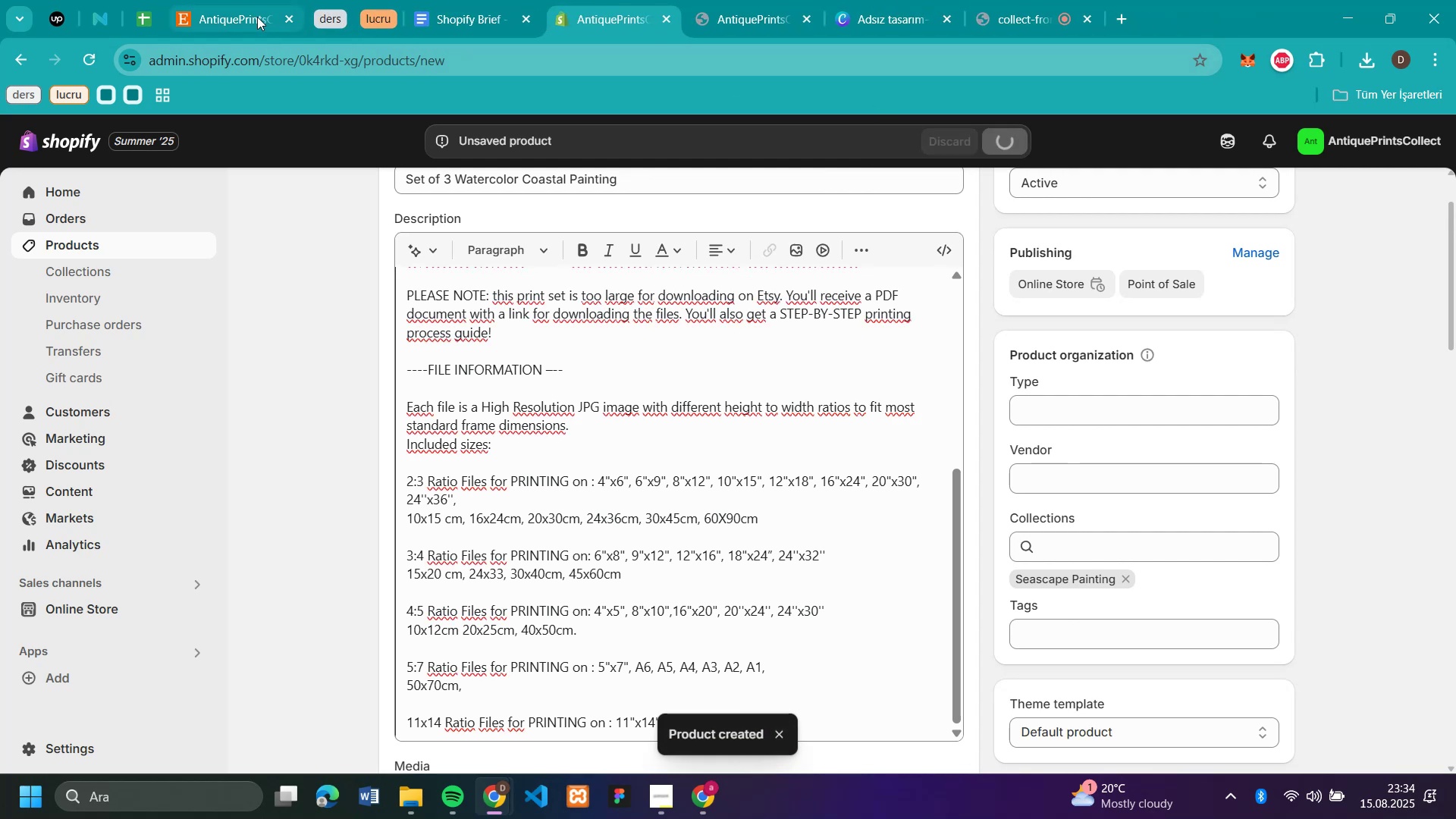 
left_click([257, 17])
 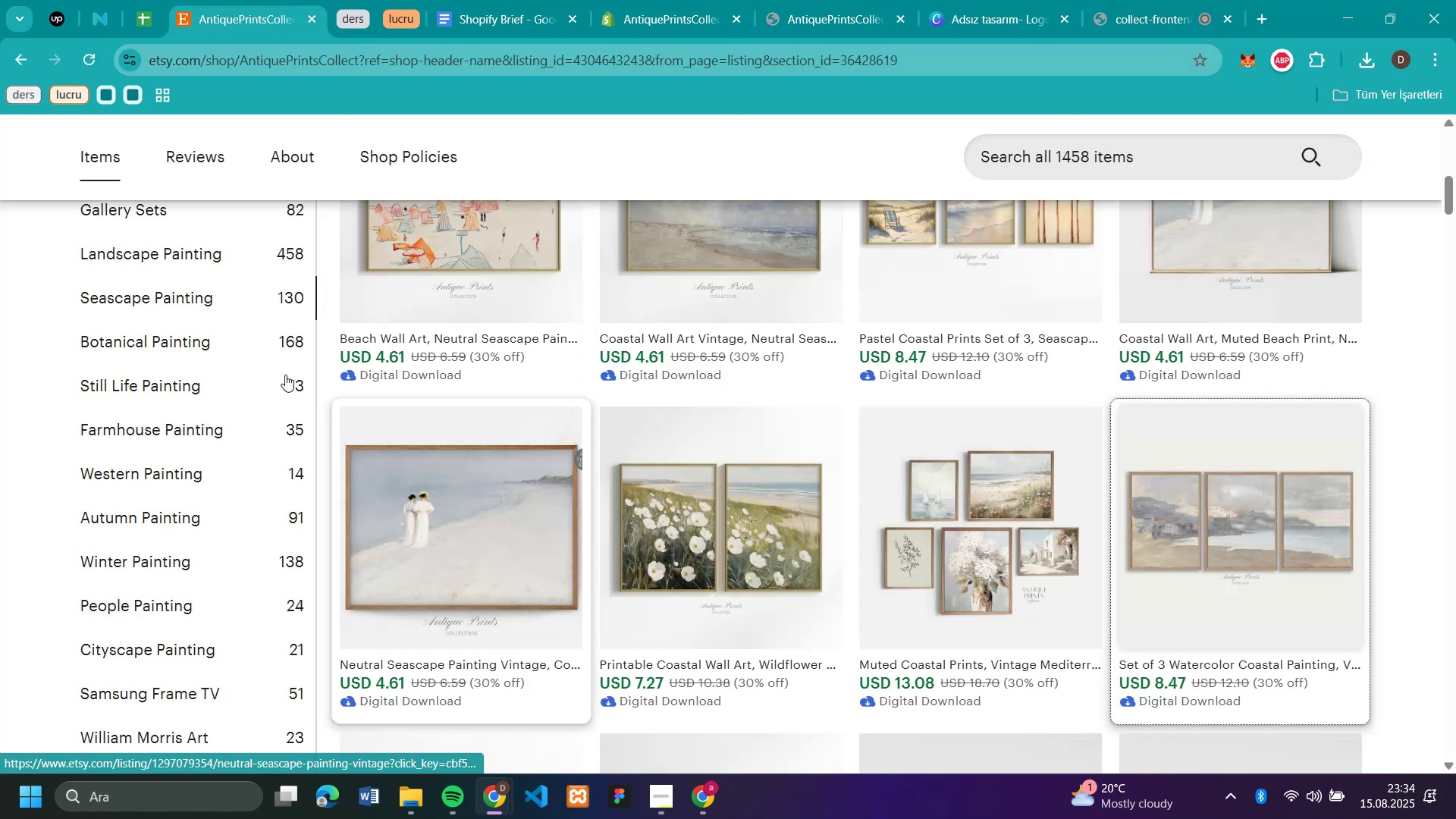 
mouse_move([153, 334])
 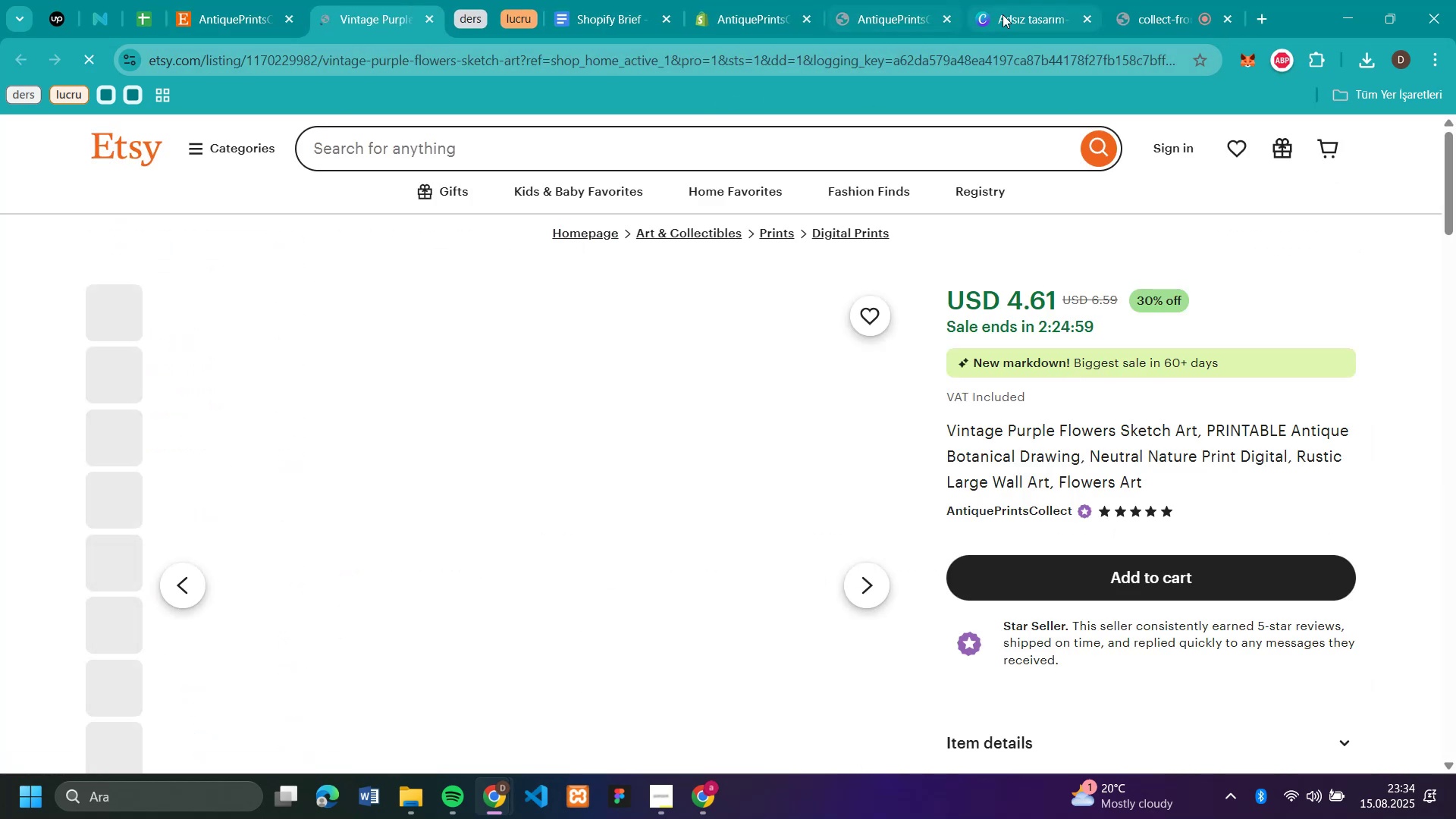 
left_click([1152, 16])
 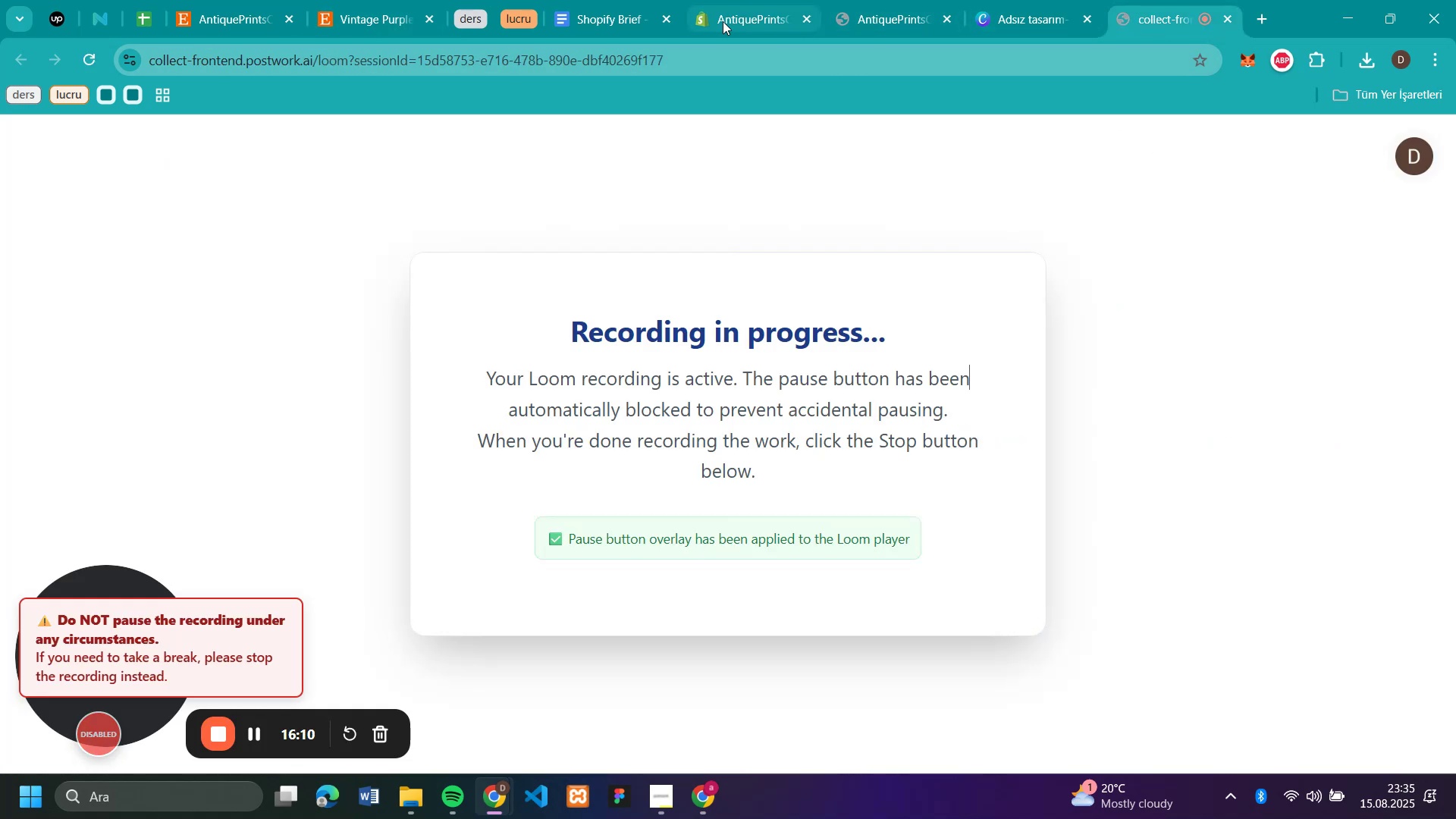 
left_click([722, 21])
 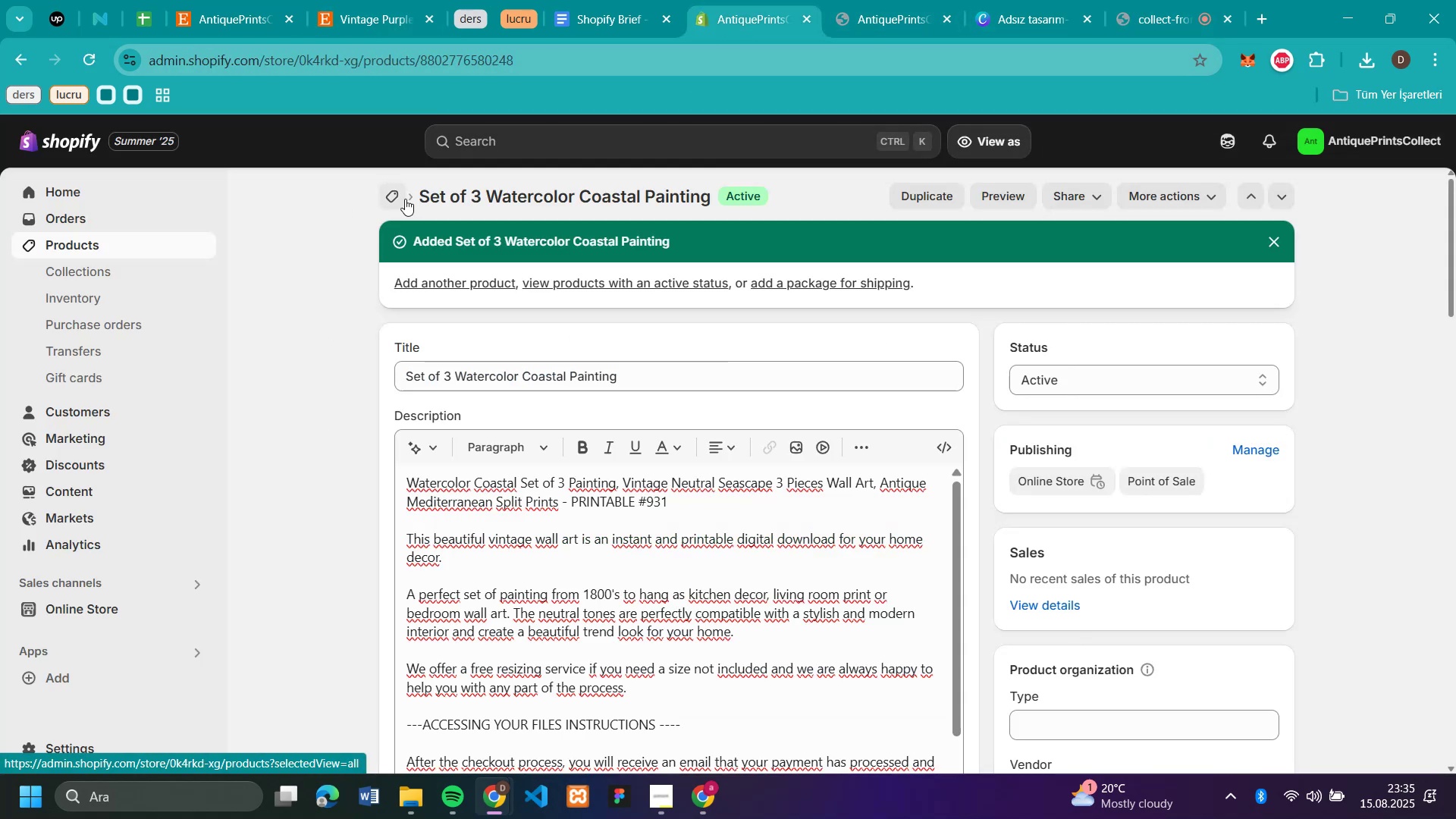 
left_click([405, 199])
 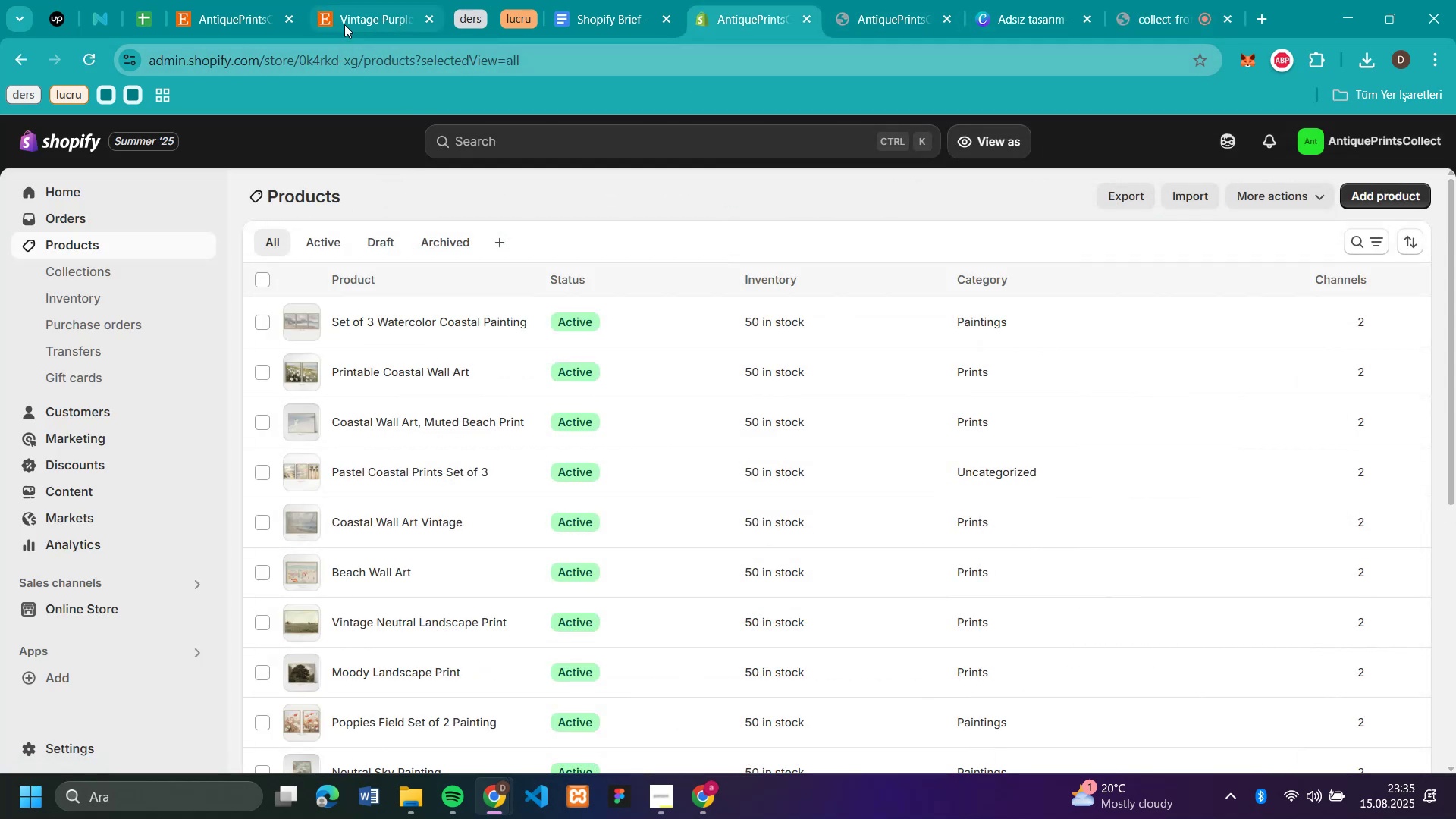 
left_click([344, 24])
 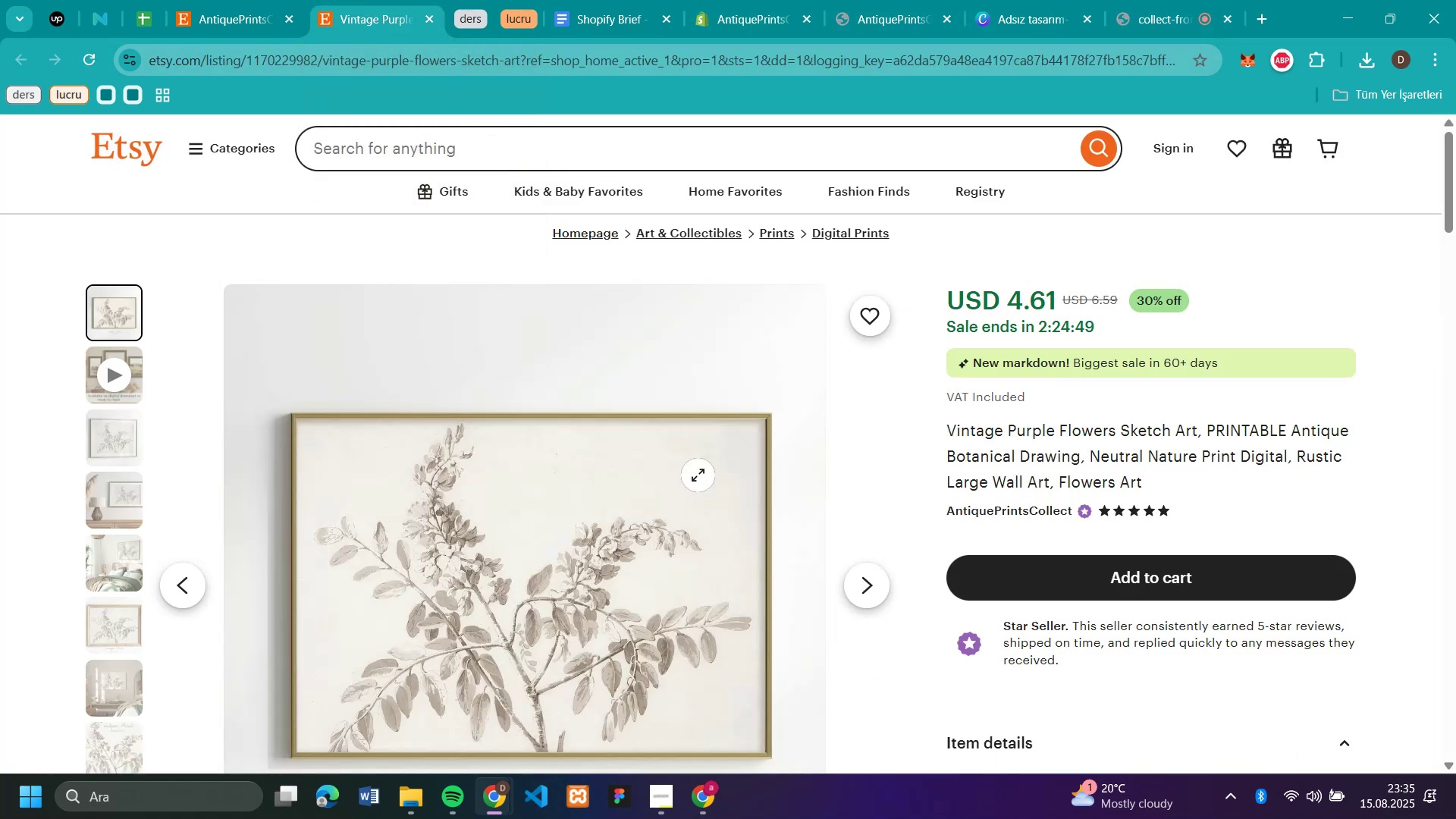 
right_click([675, 489])
 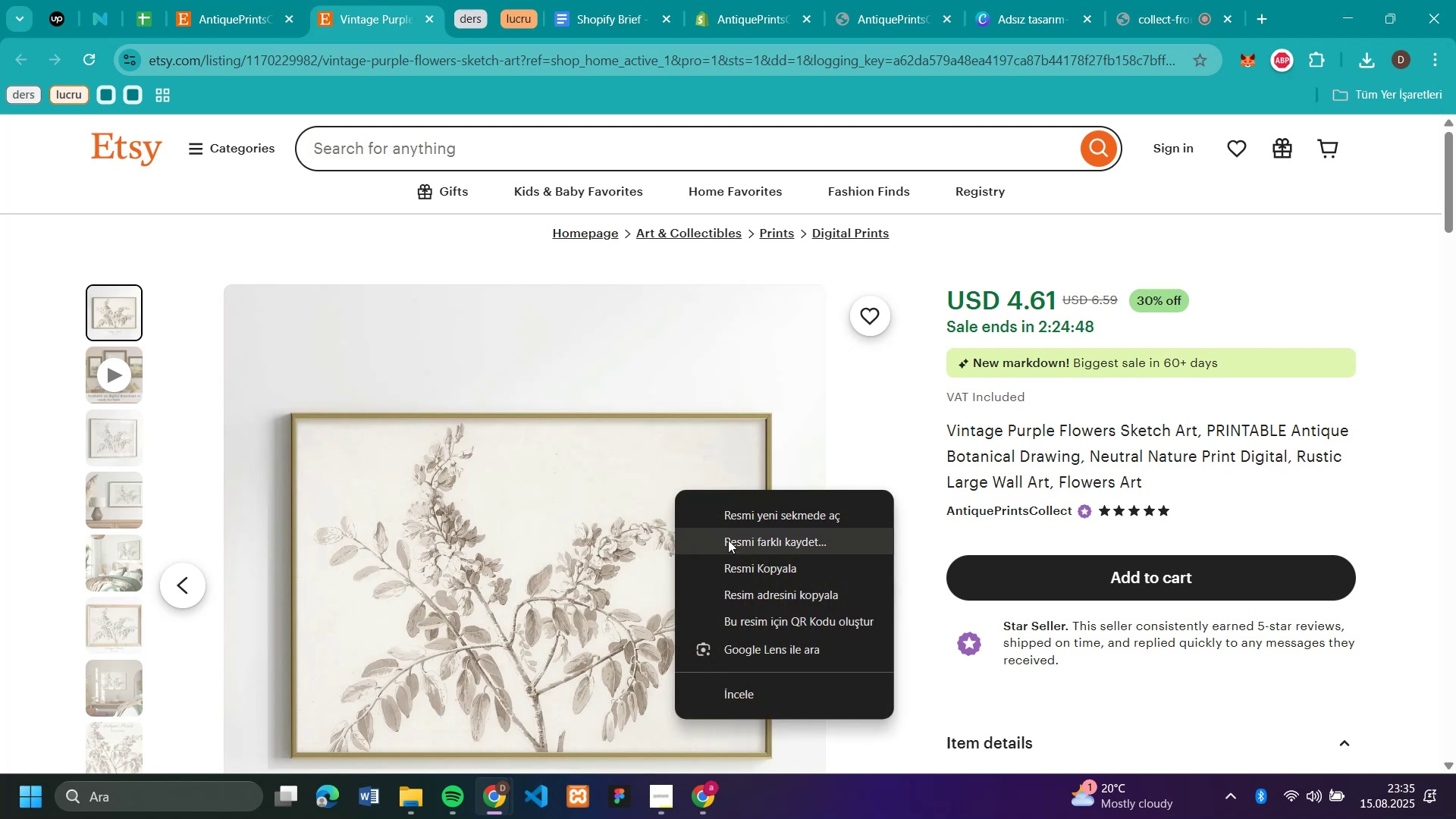 
left_click([728, 540])
 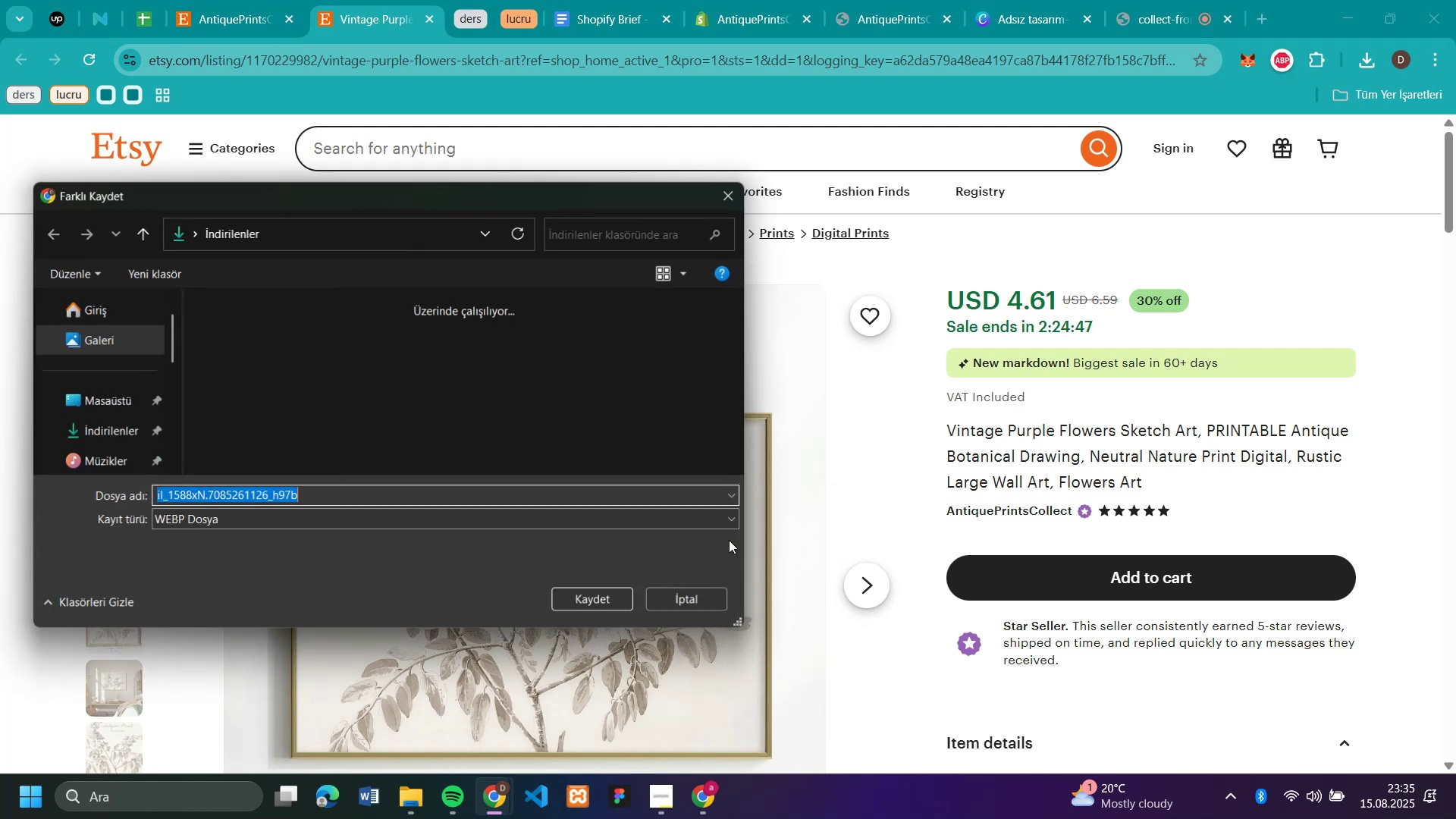 
key(Enter)
 